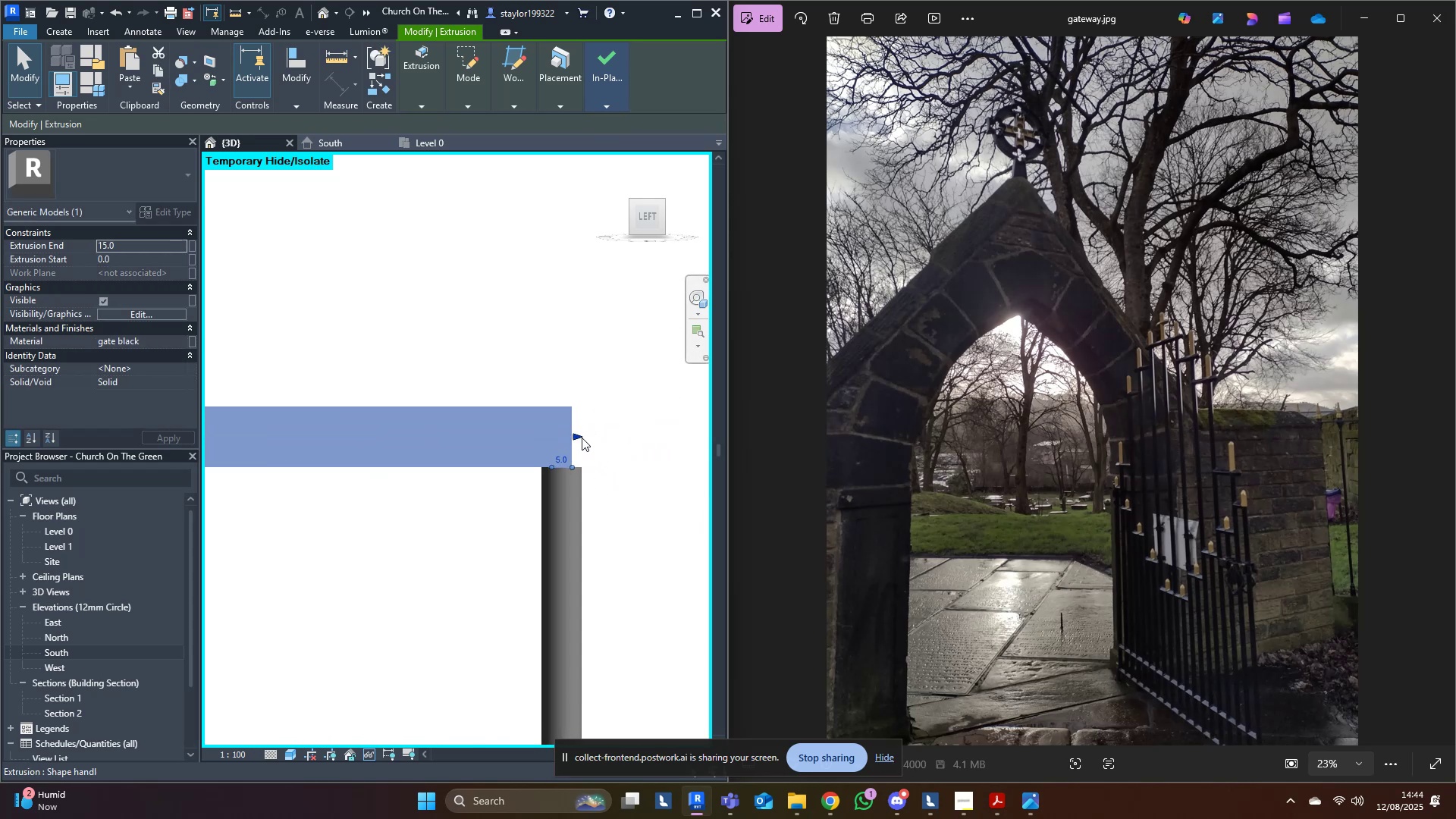 
left_click_drag(start_coordinate=[580, 434], to_coordinate=[582, 440])
 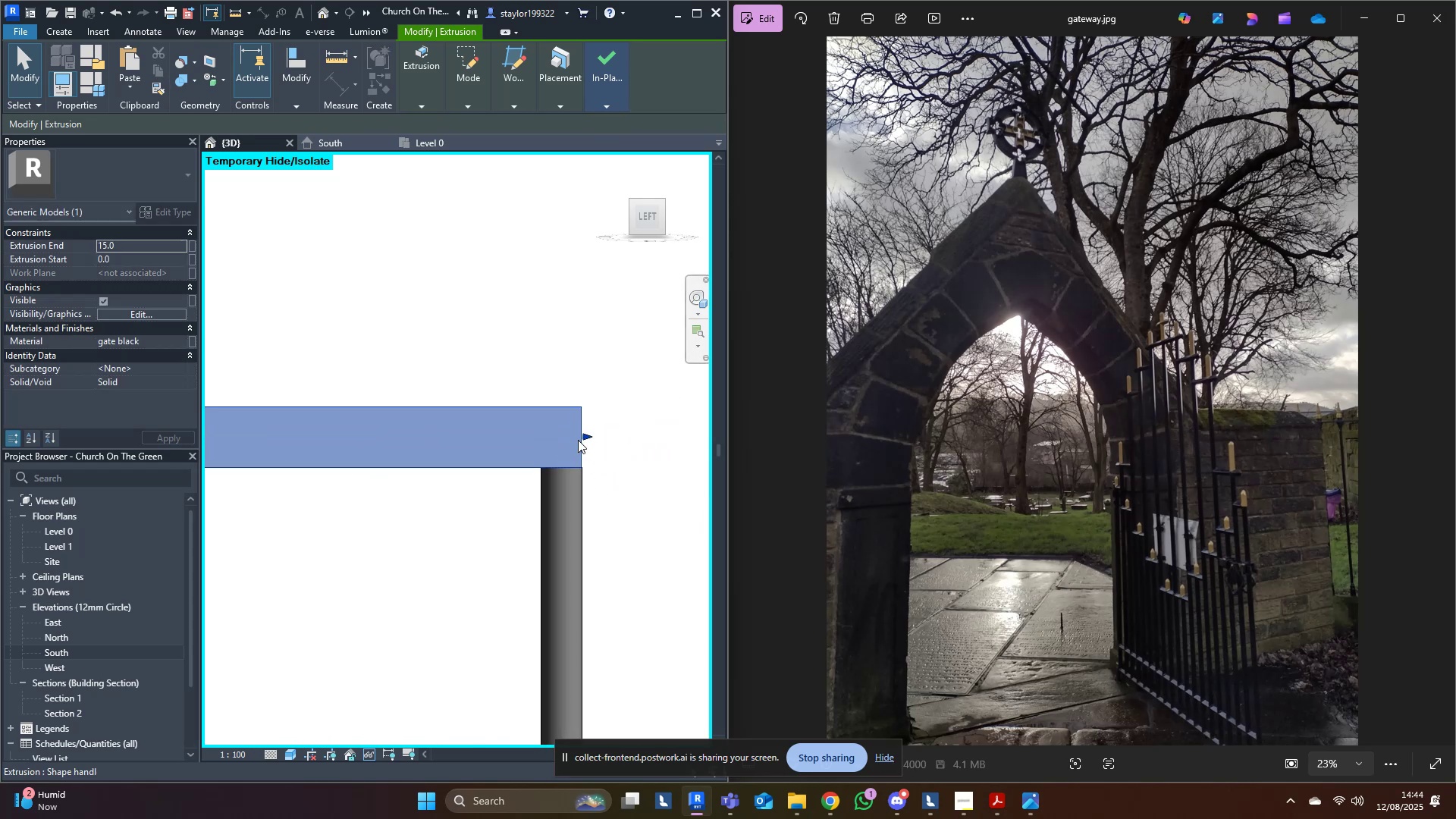 
scroll: coordinate [577, 441], scroll_direction: down, amount: 15.0
 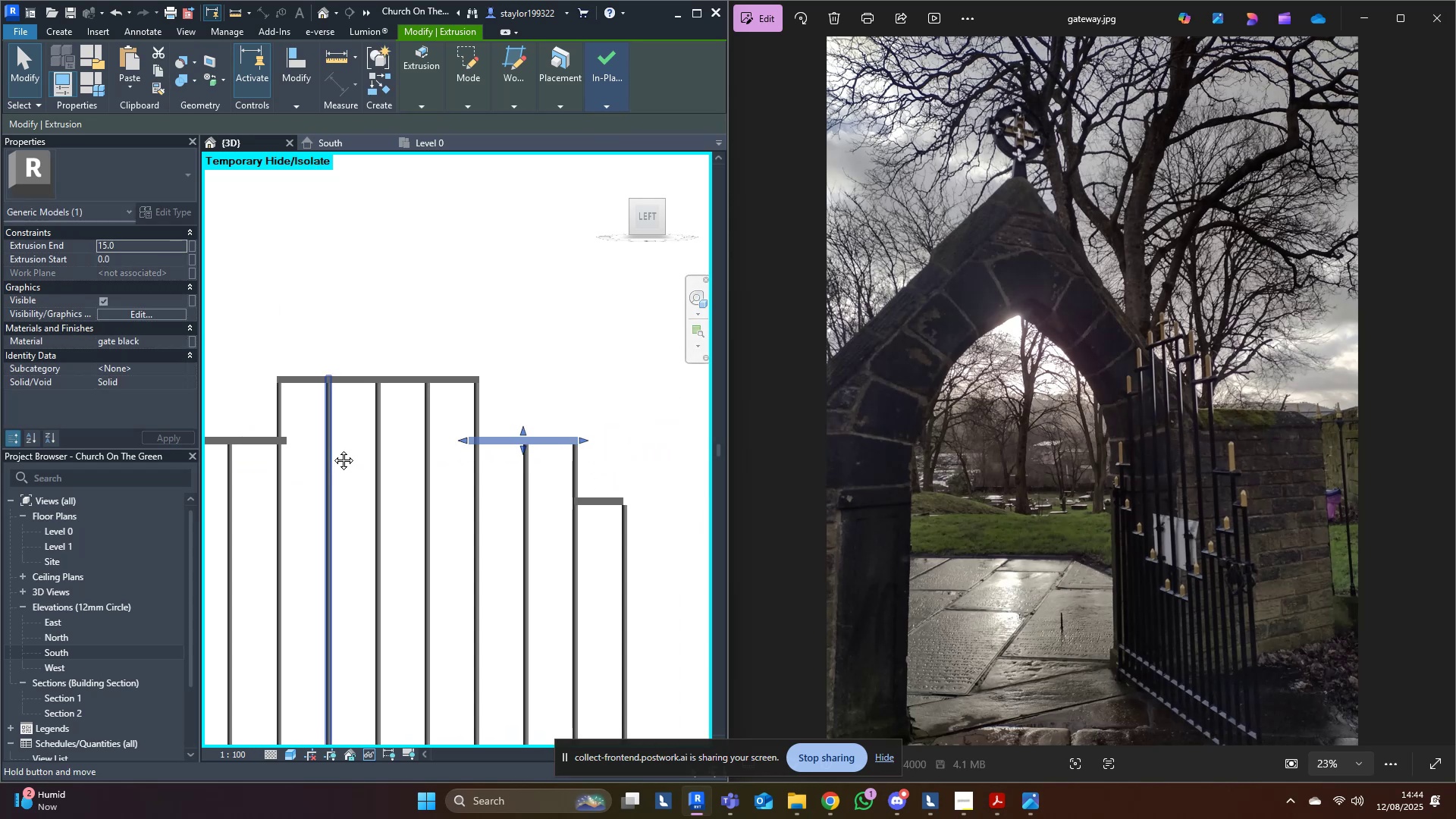 
scroll: coordinate [504, 457], scroll_direction: up, amount: 3.0
 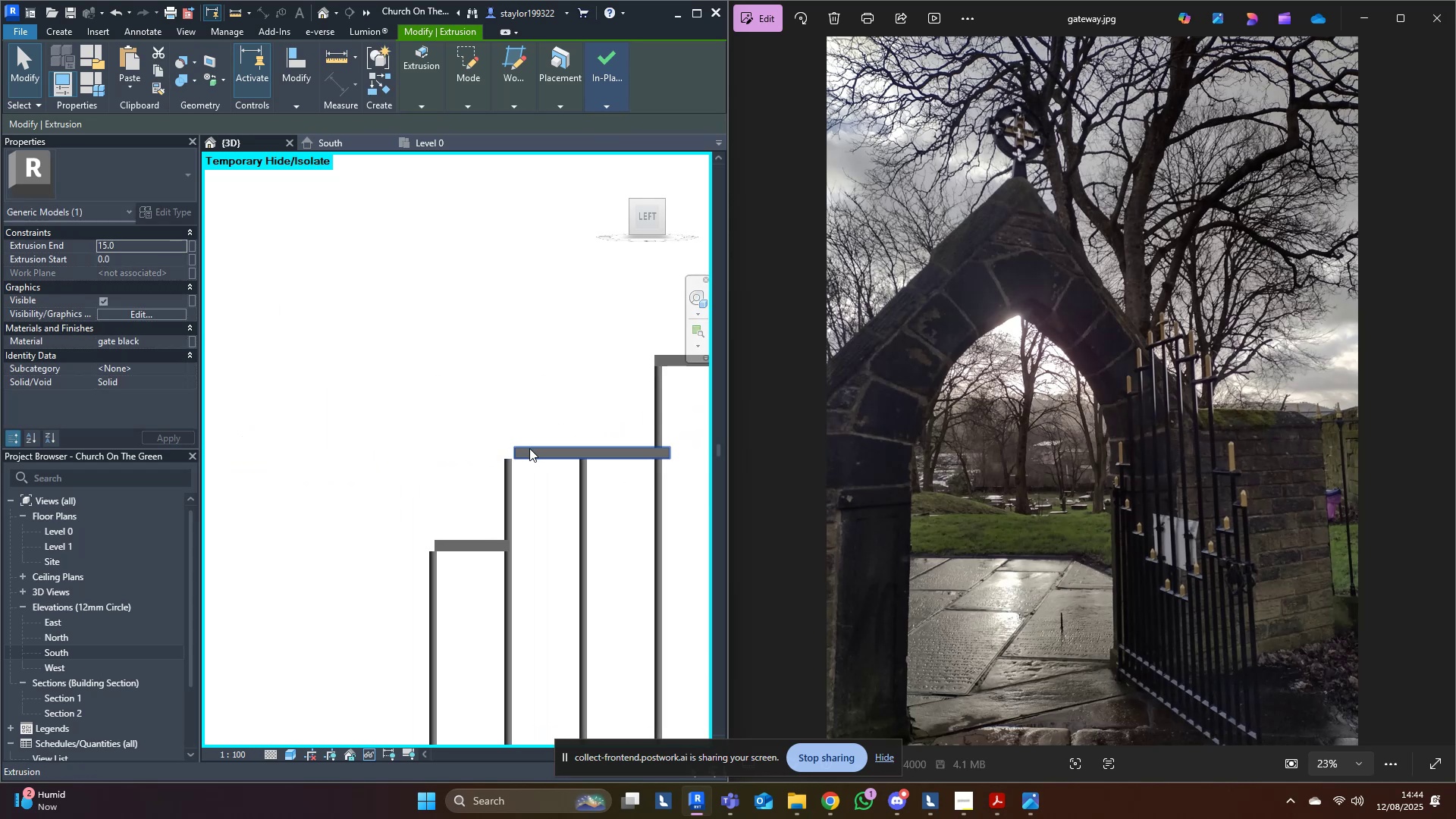 
left_click([533, 450])
 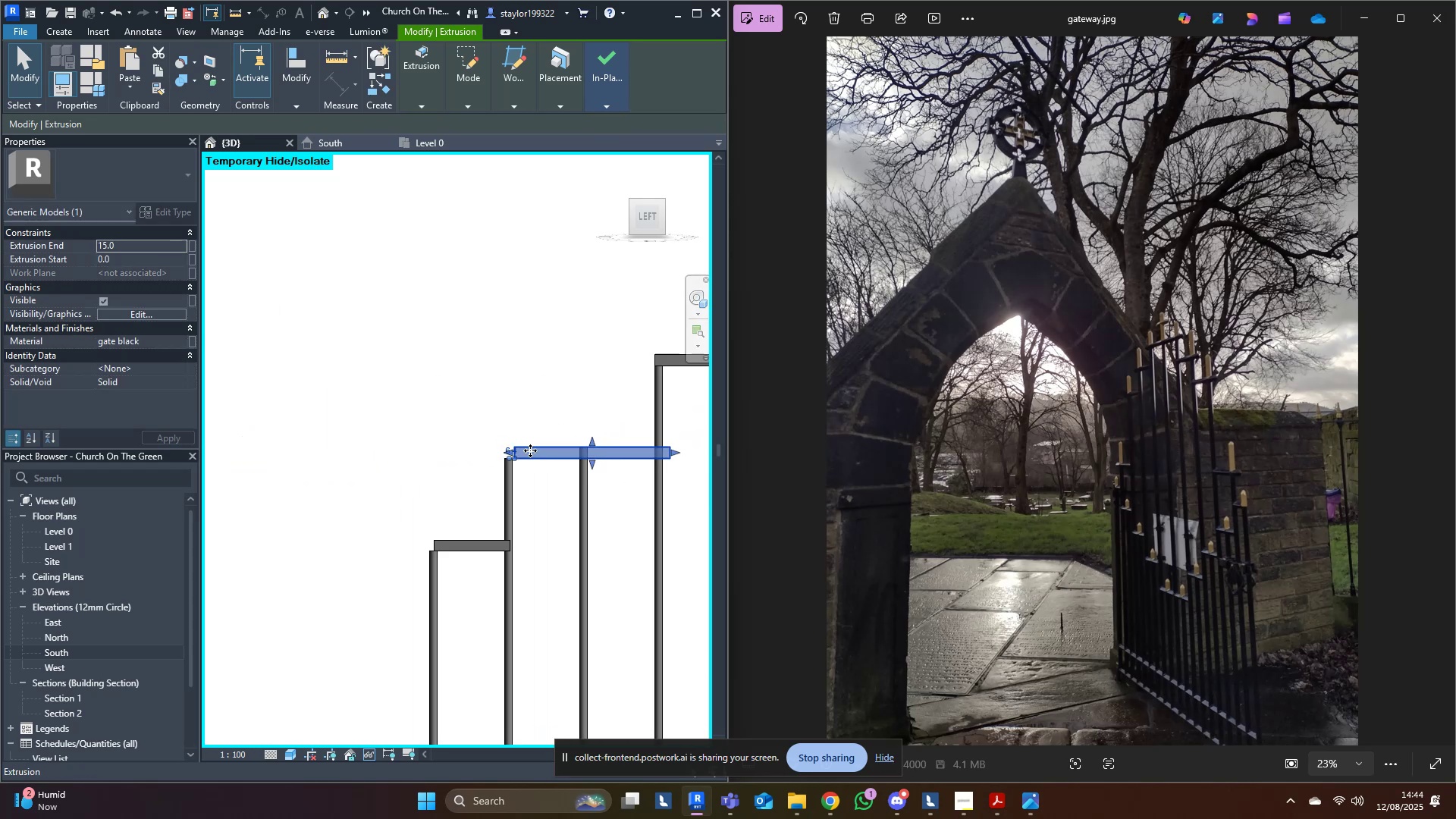 
scroll: coordinate [487, 444], scroll_direction: up, amount: 13.0
 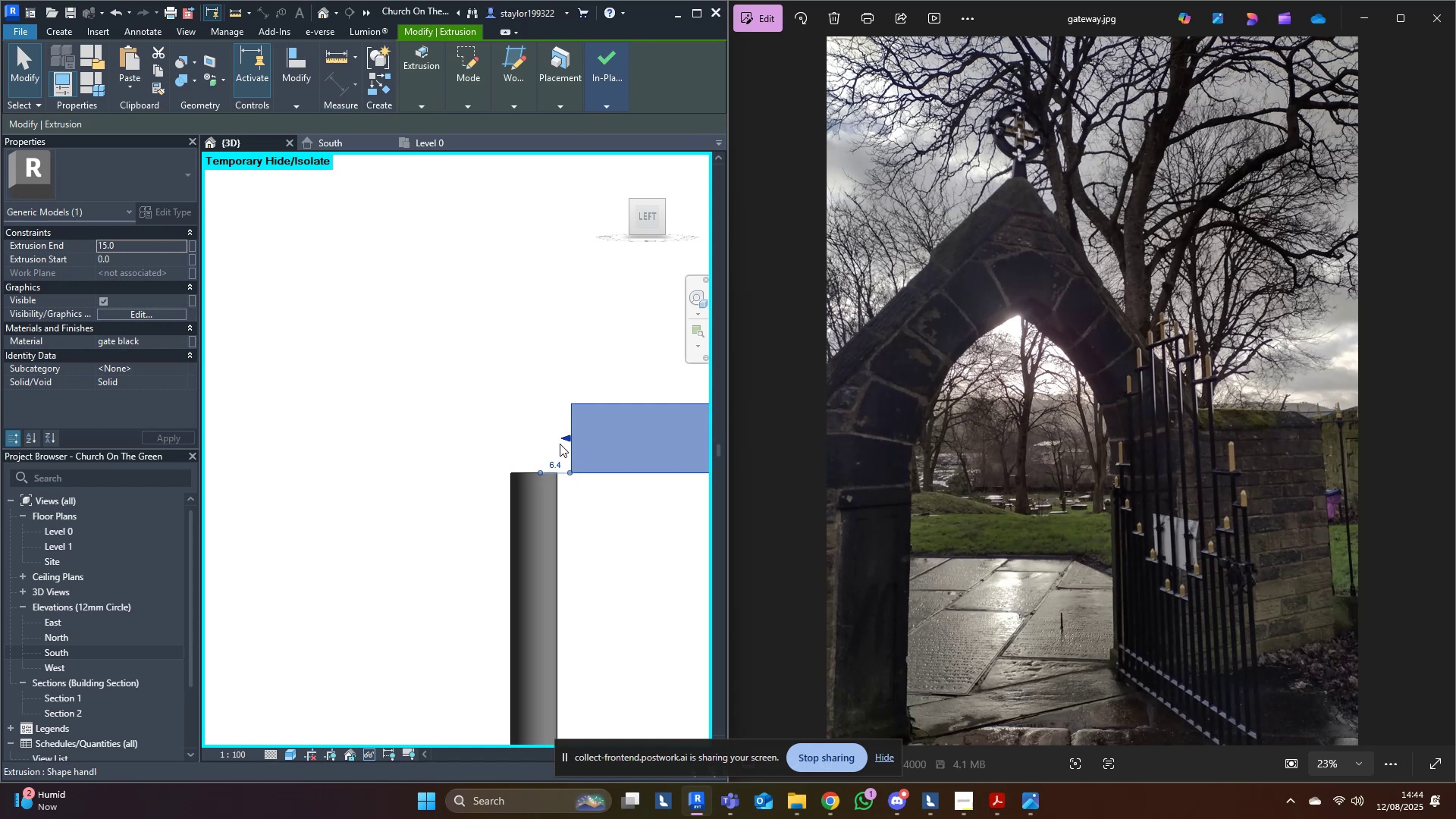 
left_click_drag(start_coordinate=[570, 436], to_coordinate=[511, 497])
 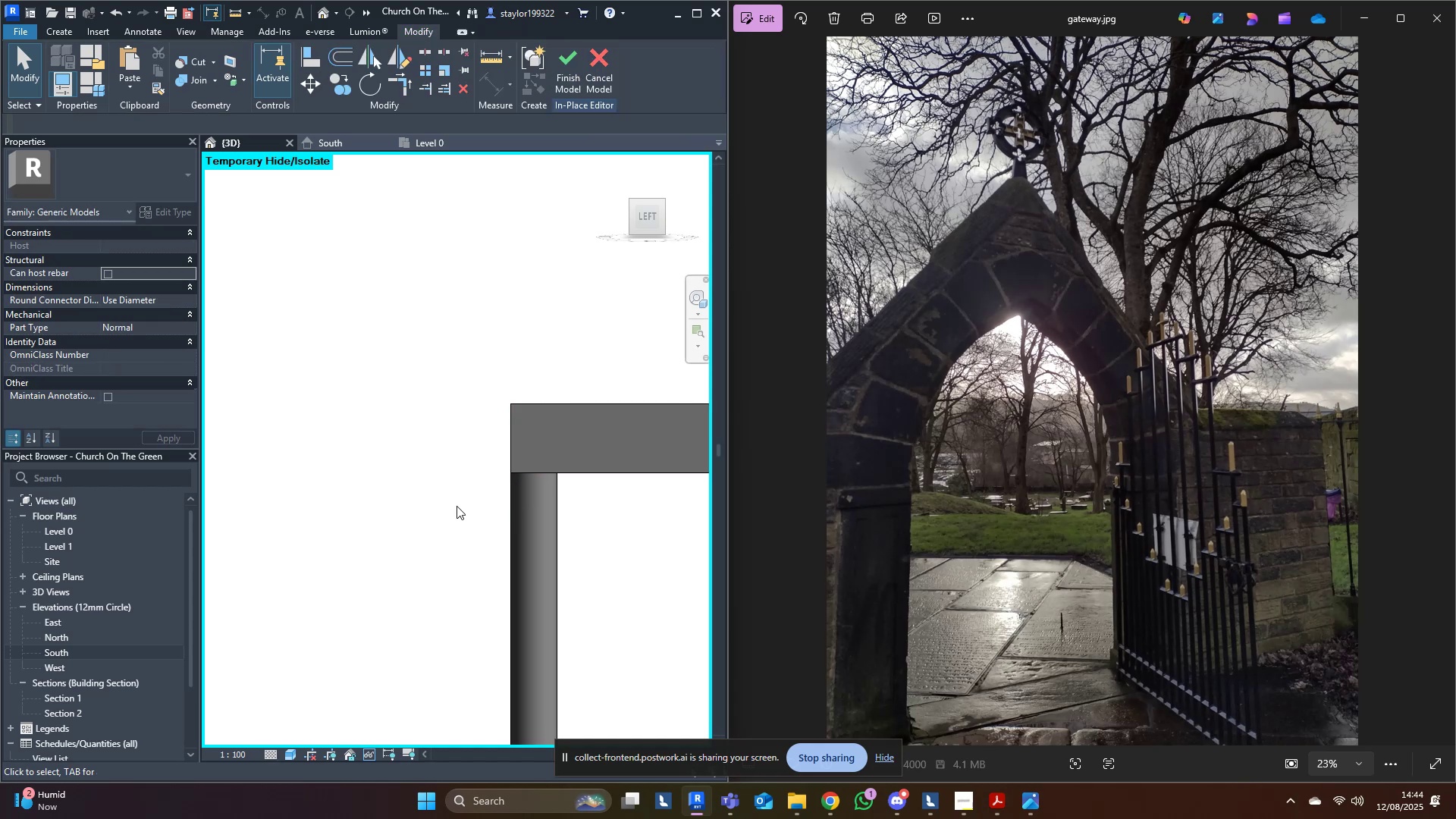 
scroll: coordinate [450, 497], scroll_direction: down, amount: 12.0
 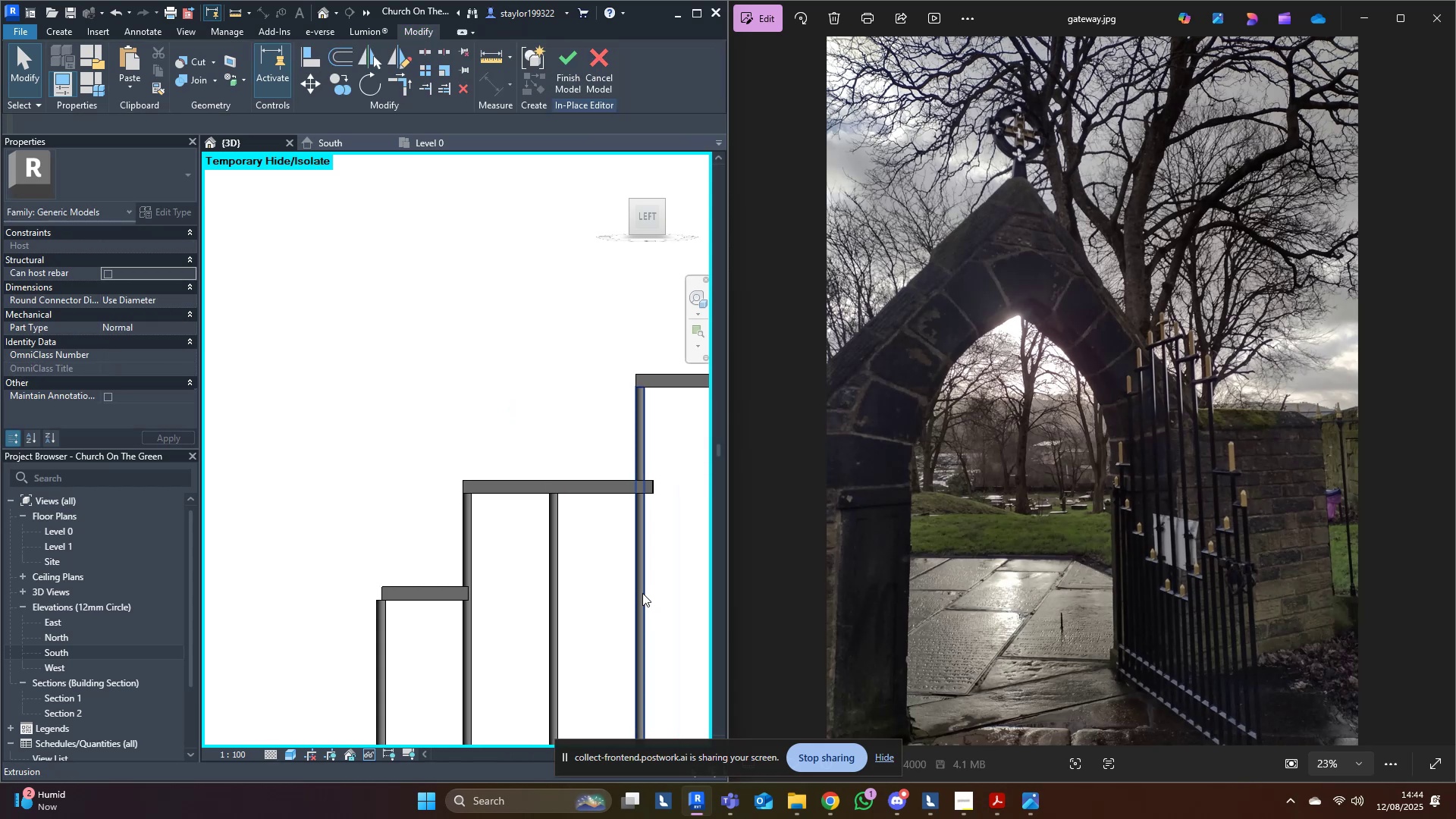 
scroll: coordinate [450, 598], scroll_direction: up, amount: 4.0
 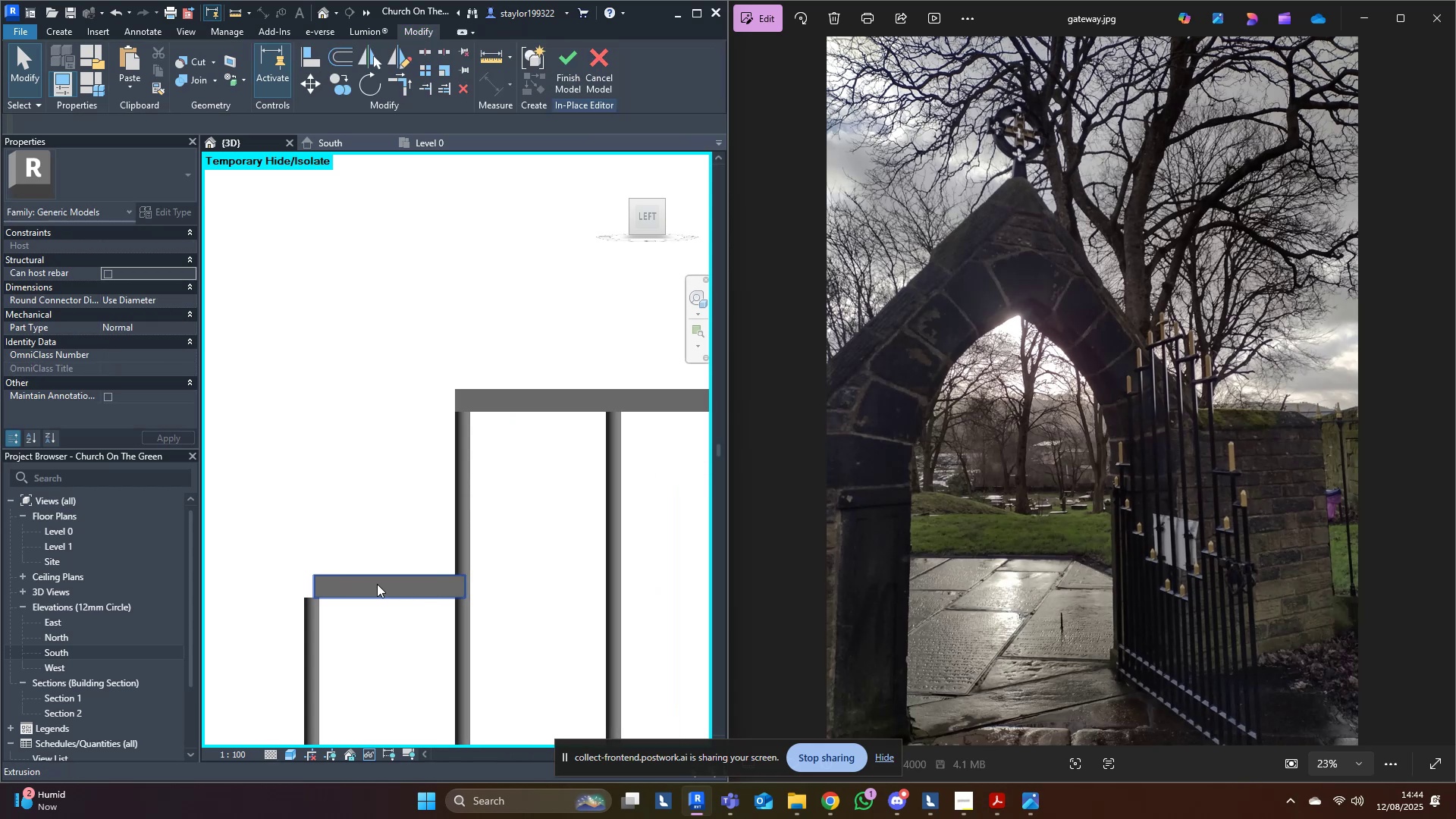 
left_click([362, 583])
 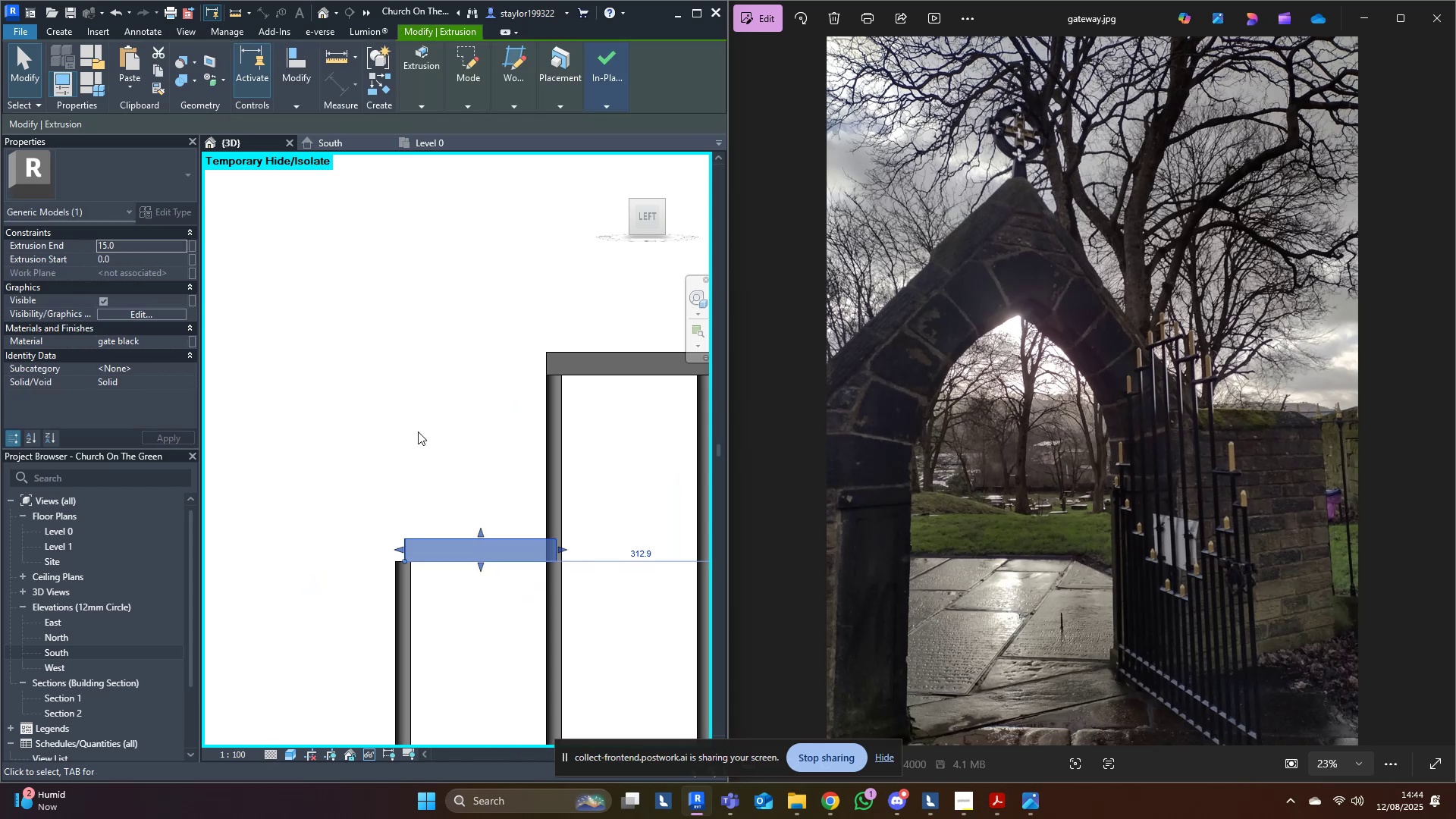 
scroll: coordinate [424, 509], scroll_direction: up, amount: 2.0
 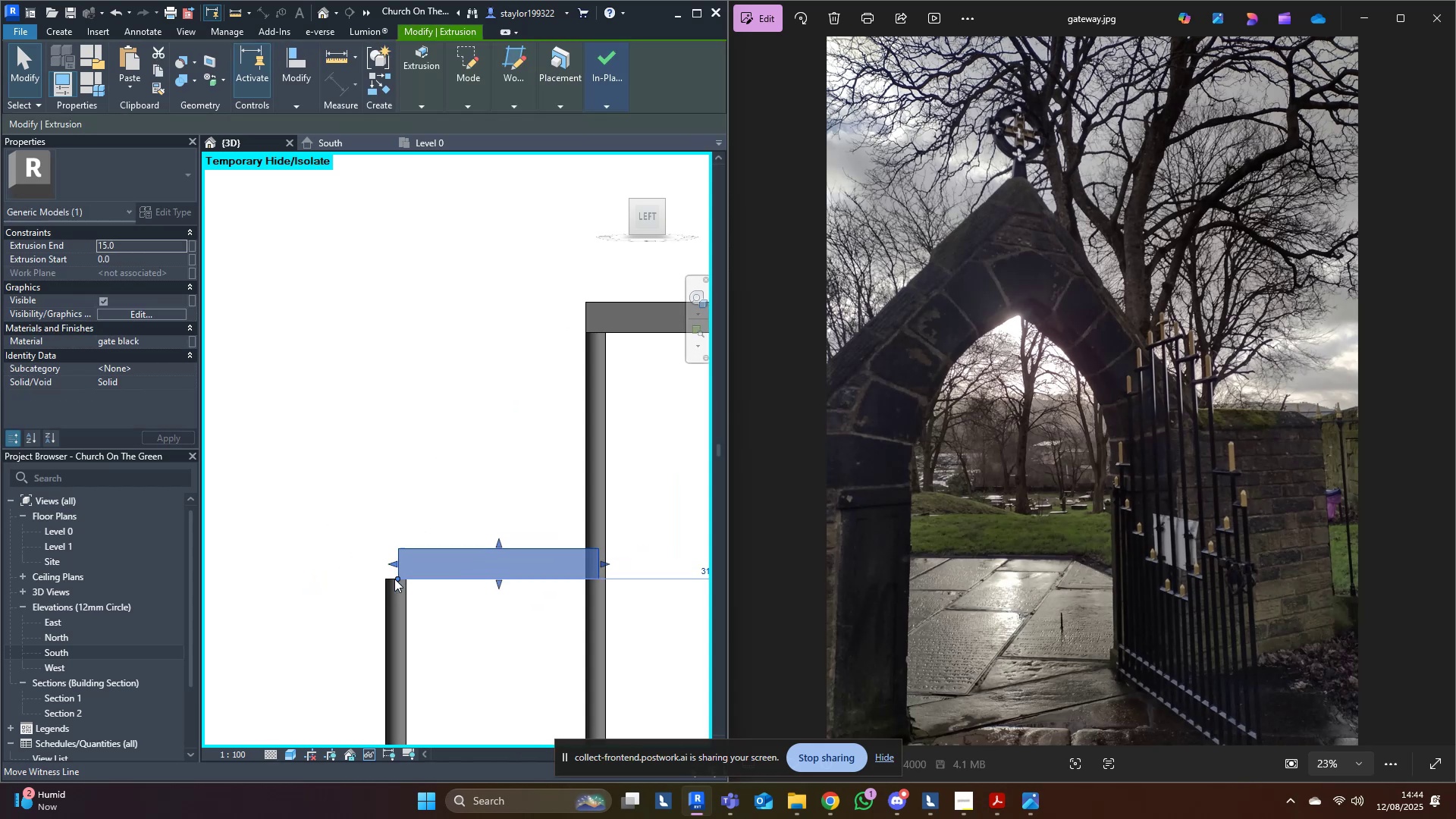 
left_click_drag(start_coordinate=[394, 560], to_coordinate=[381, 604])
 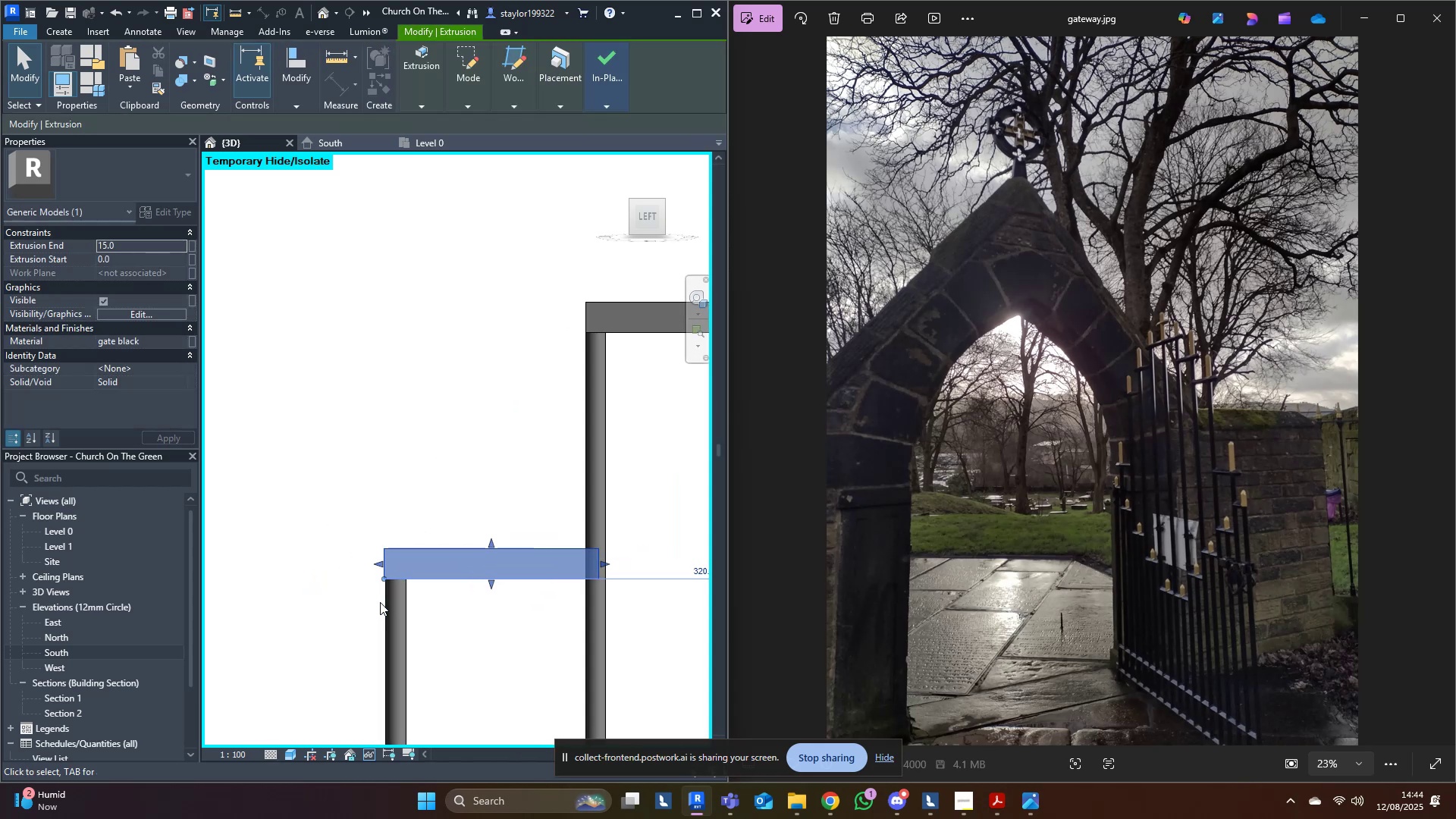 
scroll: coordinate [377, 595], scroll_direction: down, amount: 11.0
 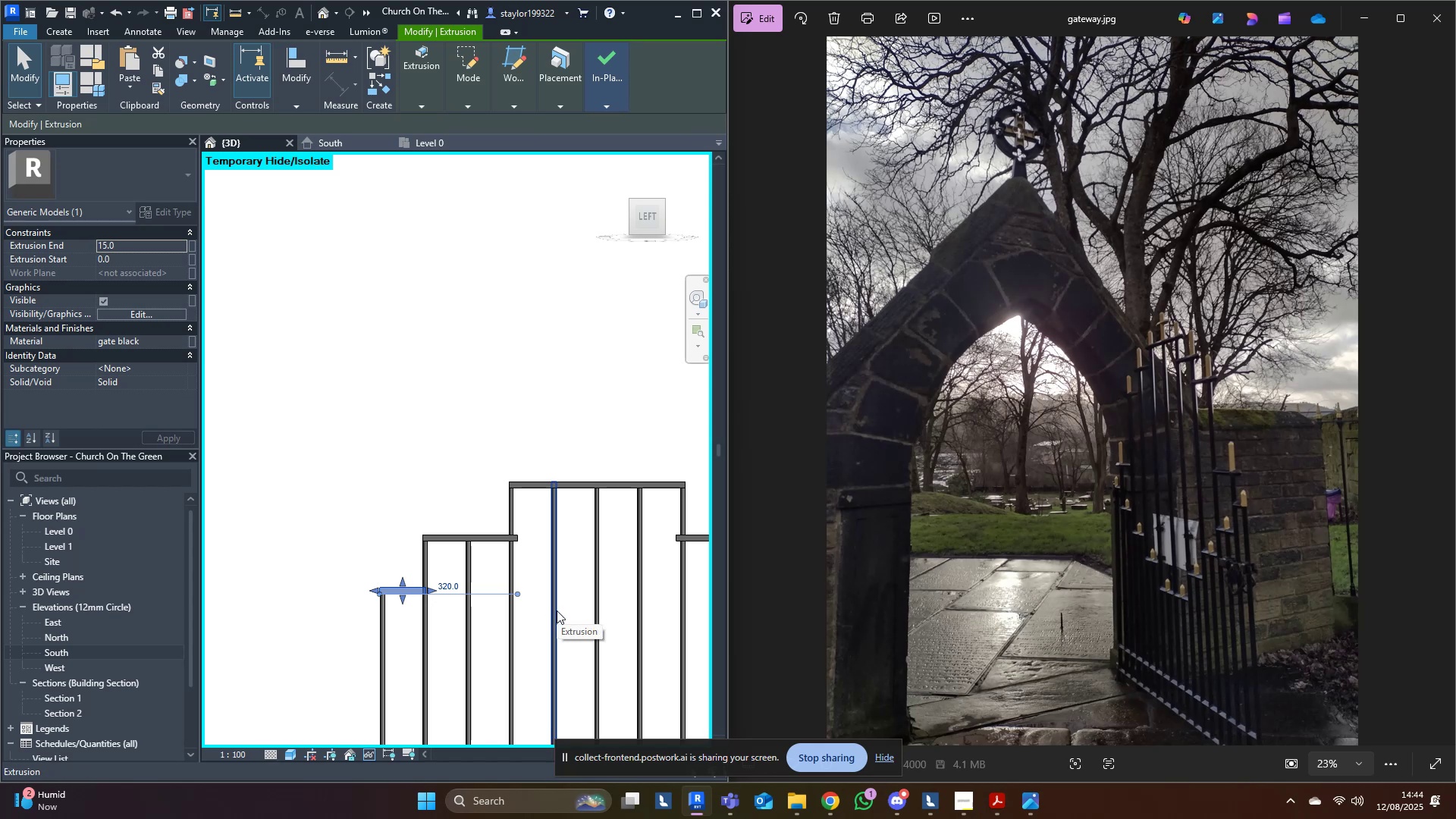 
wait(7.01)
 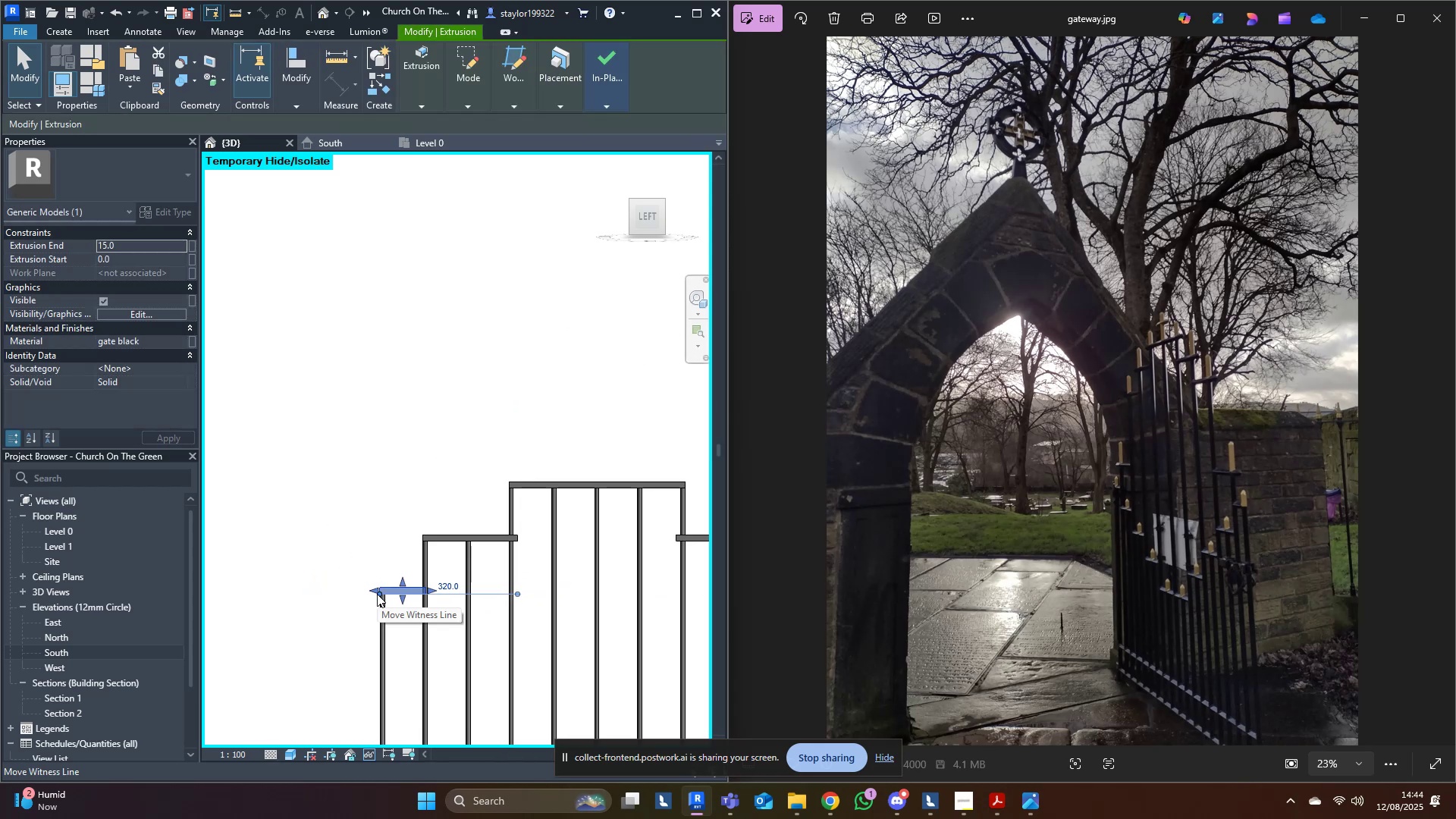 
scroll: coordinate [526, 551], scroll_direction: up, amount: 3.0
 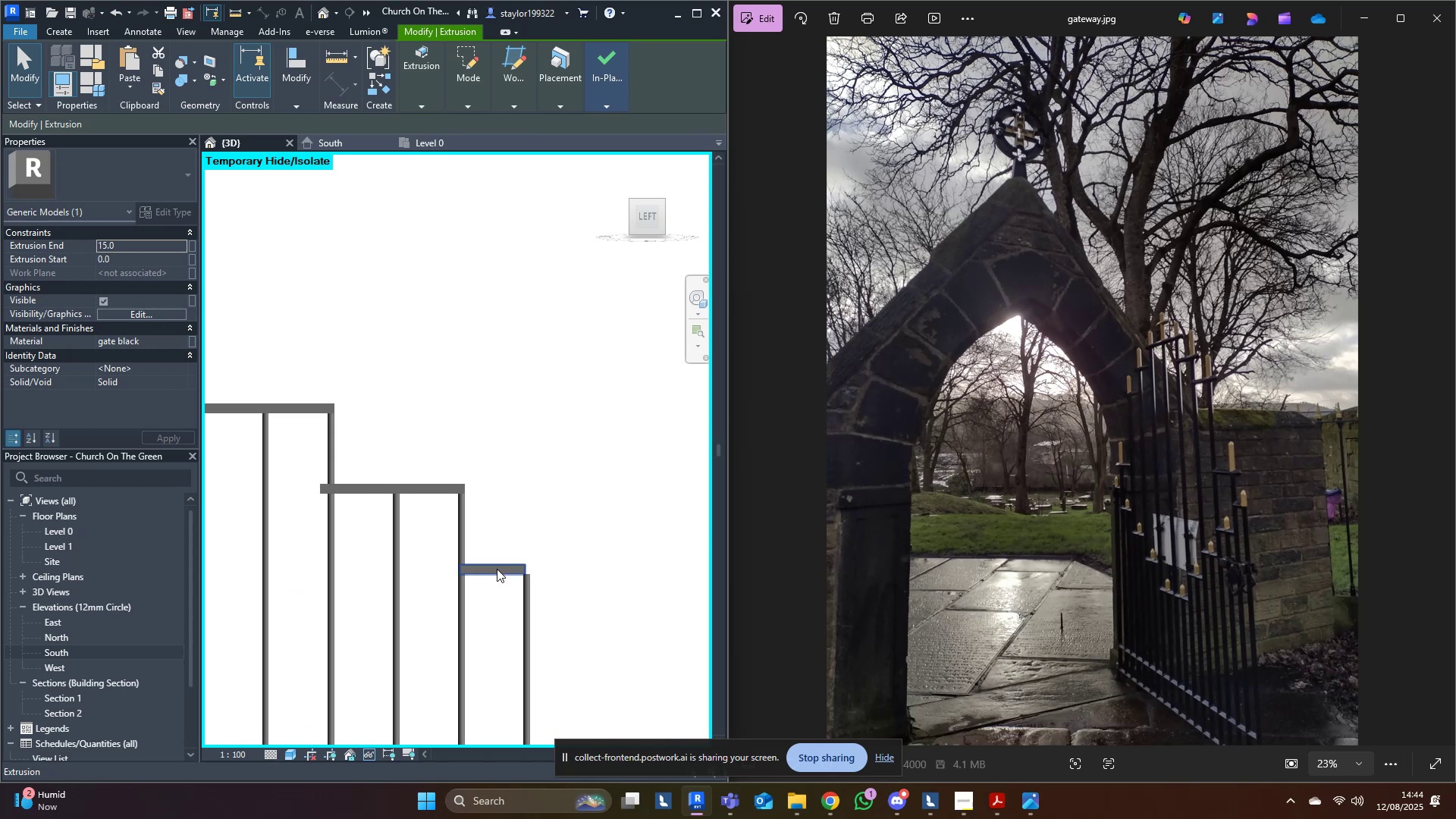 
left_click([497, 569])
 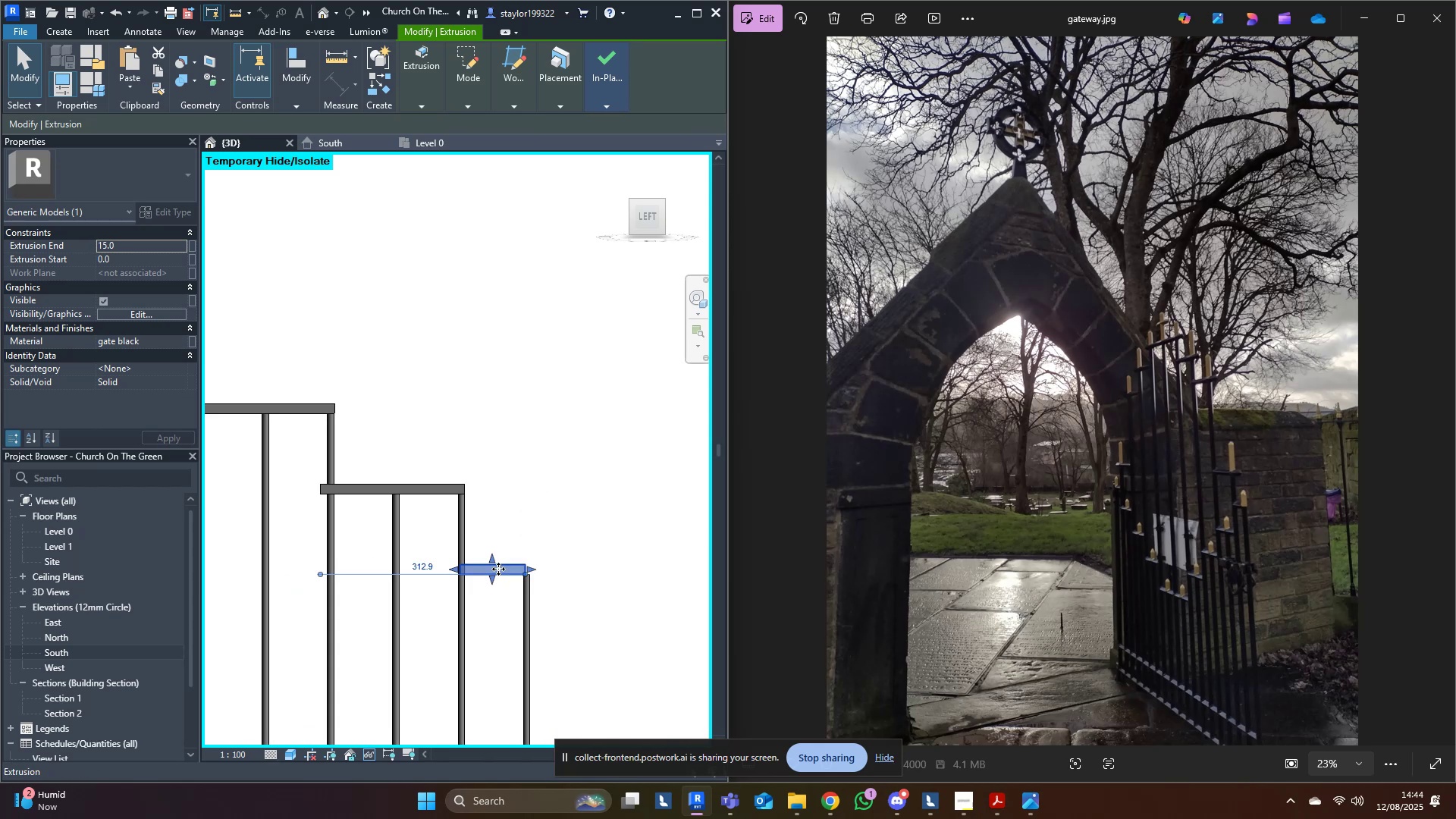 
scroll: coordinate [548, 569], scroll_direction: up, amount: 11.0
 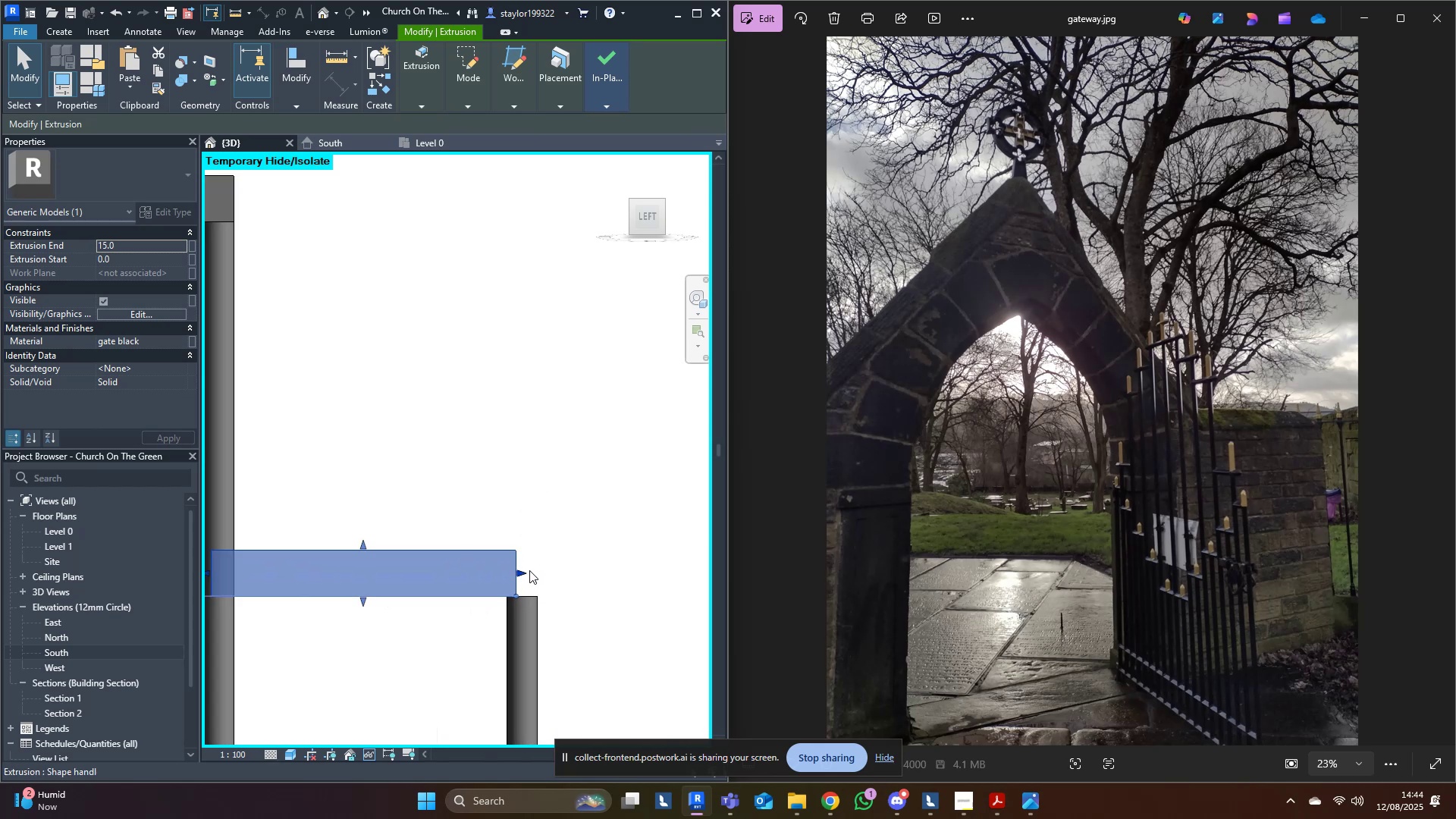 
left_click_drag(start_coordinate=[524, 572], to_coordinate=[540, 613])
 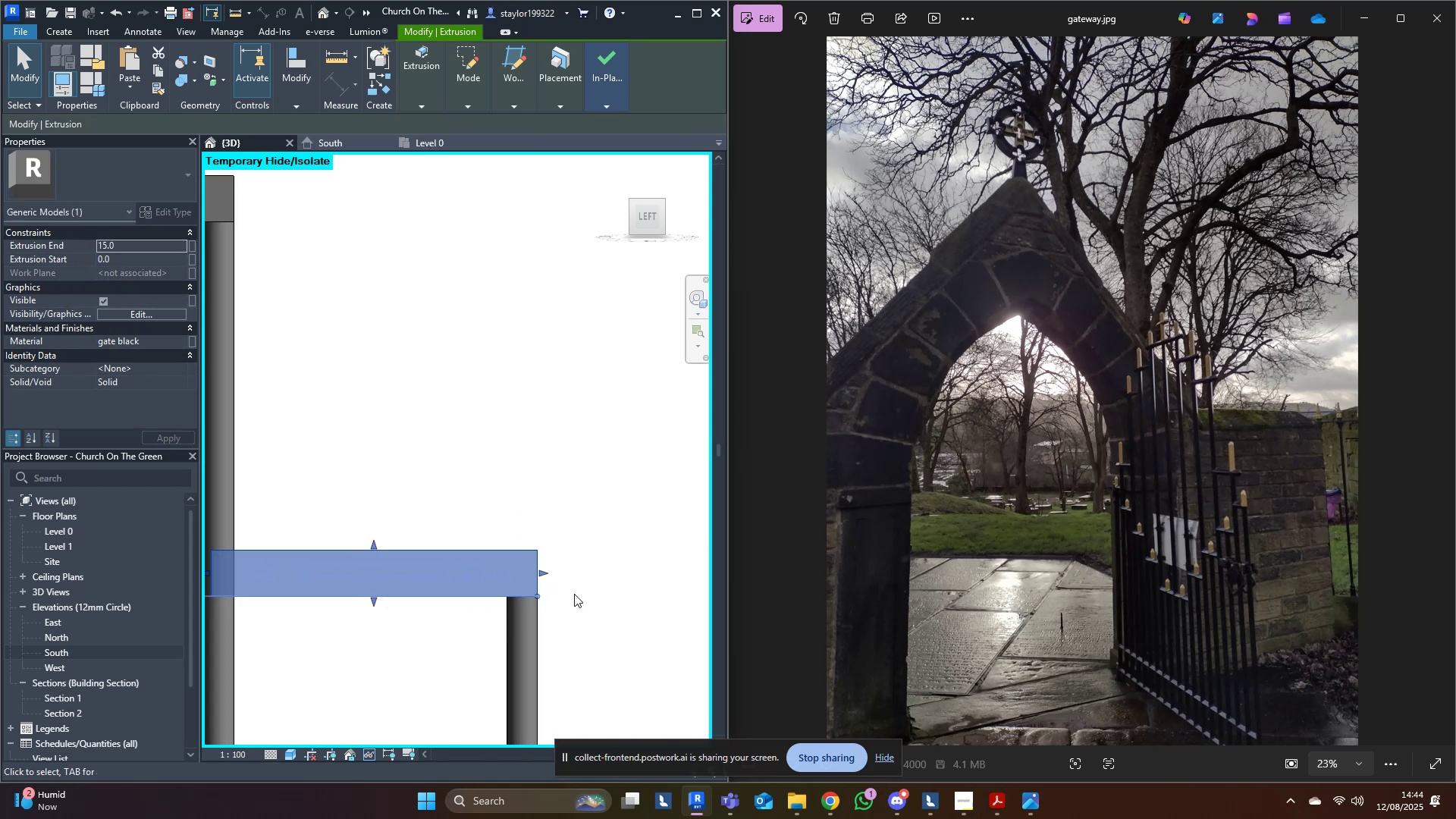 
left_click([582, 591])
 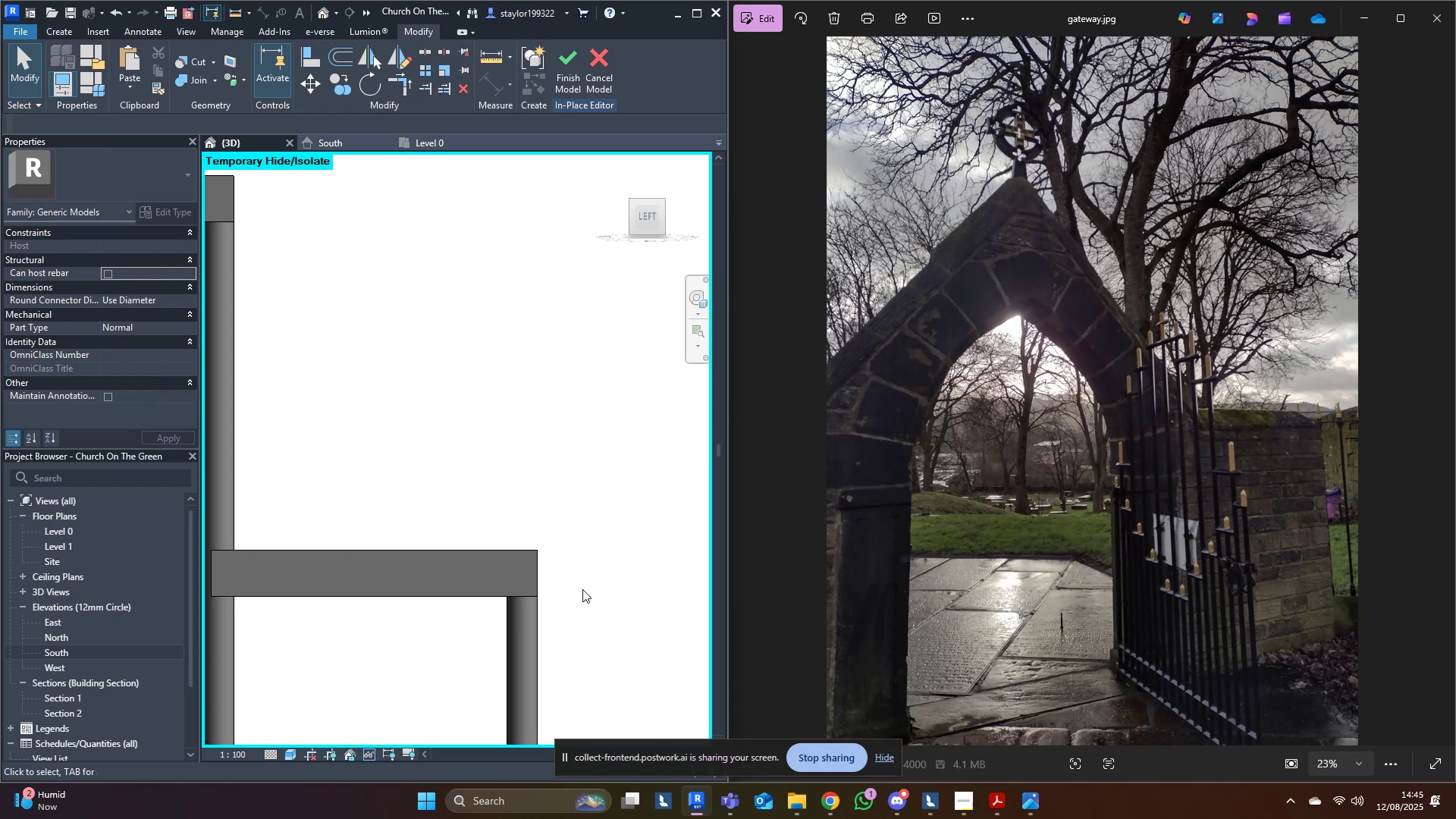 
wait(7.04)
 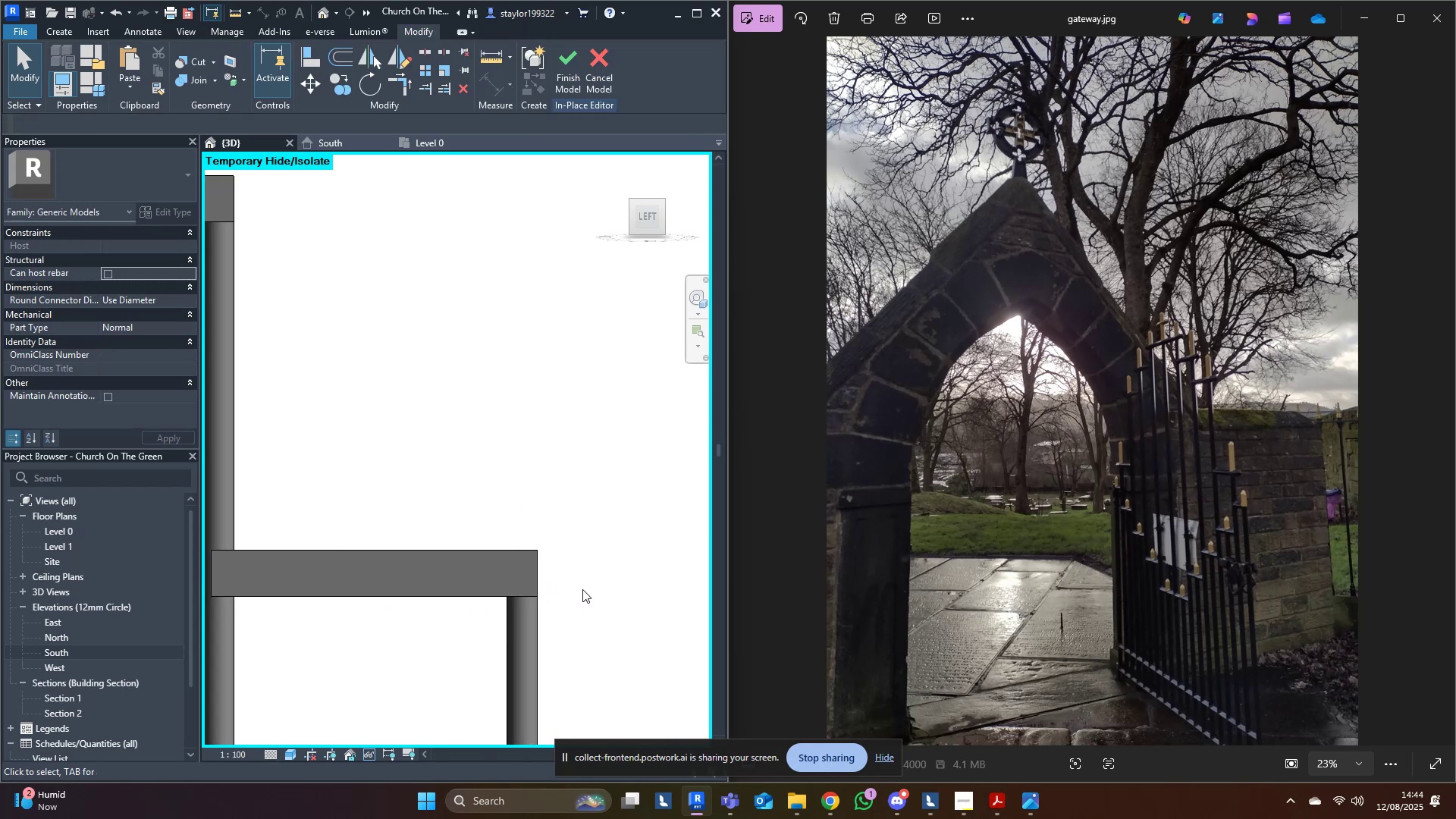 
scroll: coordinate [576, 579], scroll_direction: down, amount: 11.0
 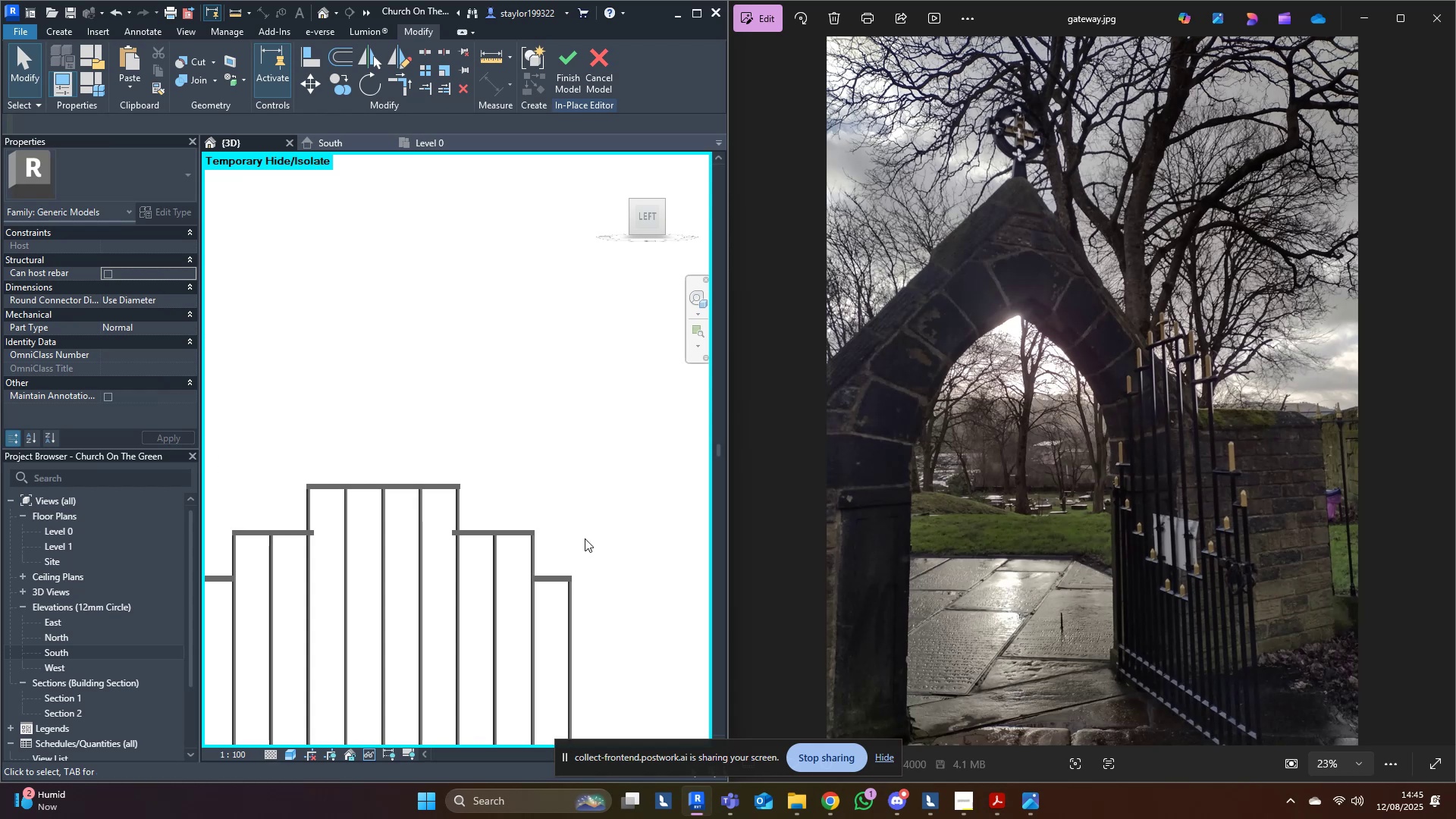 
left_click([585, 526])
 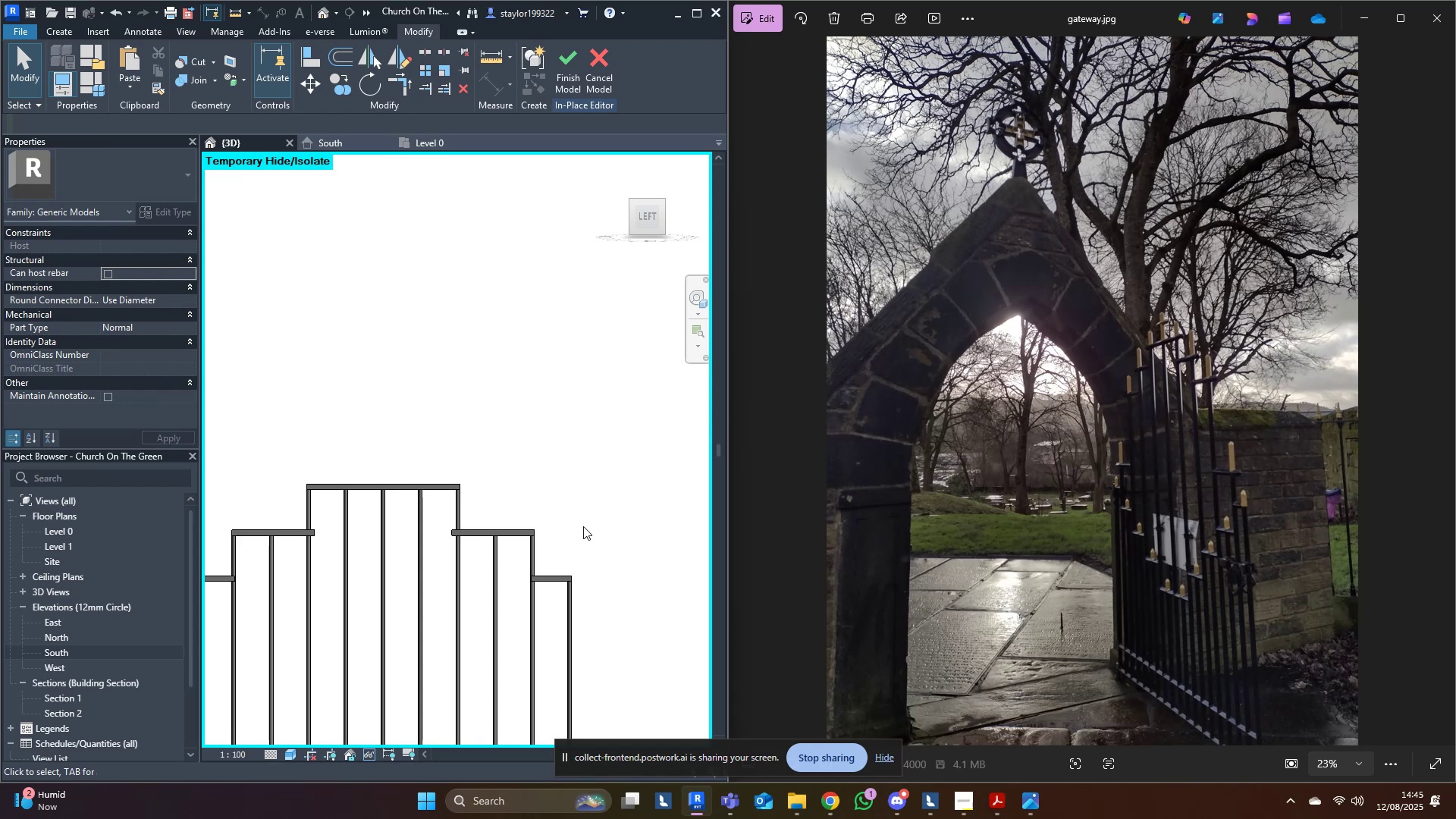 
scroll: coordinate [583, 535], scroll_direction: down, amount: 7.0
 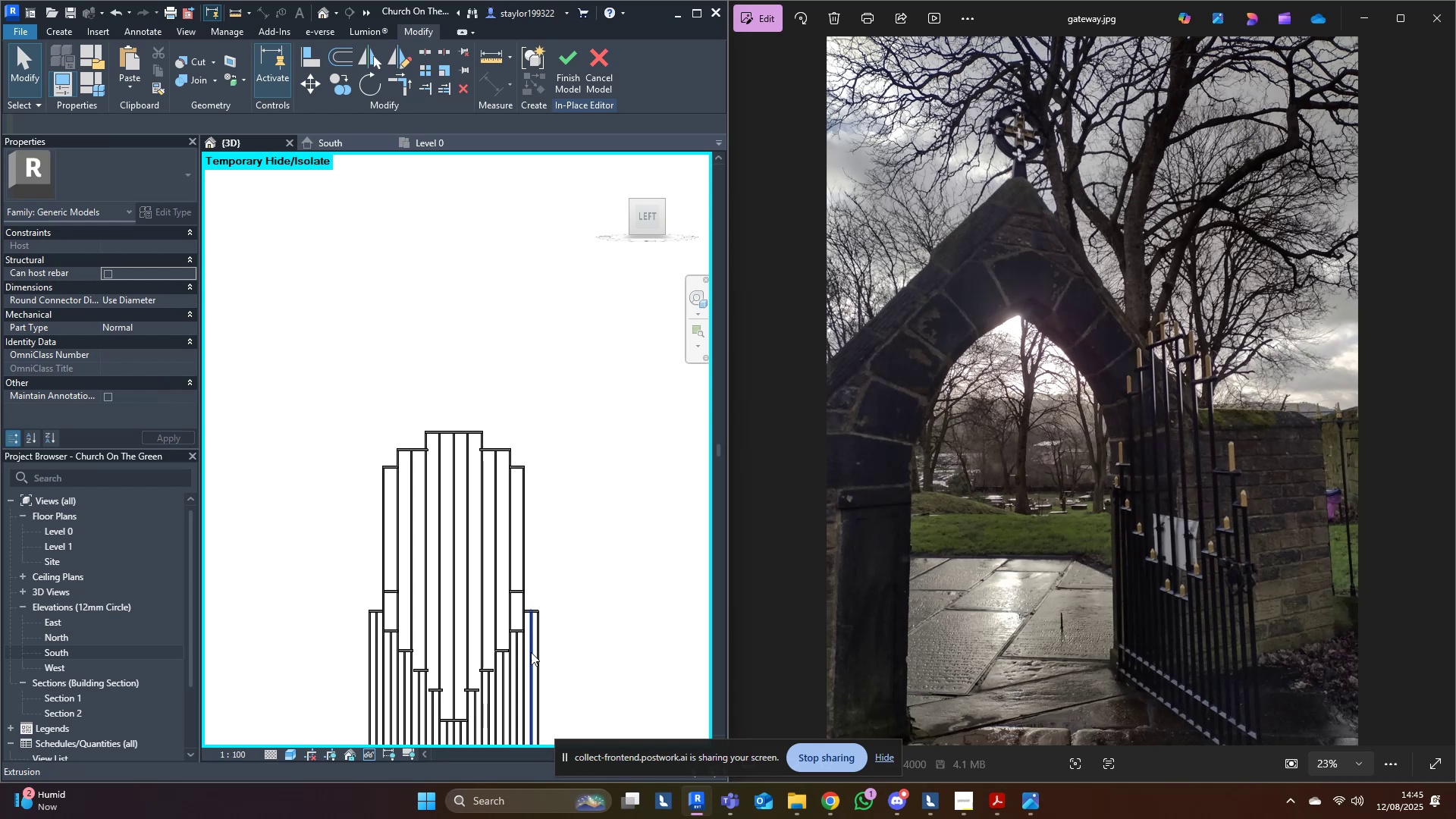 
type(hr)
 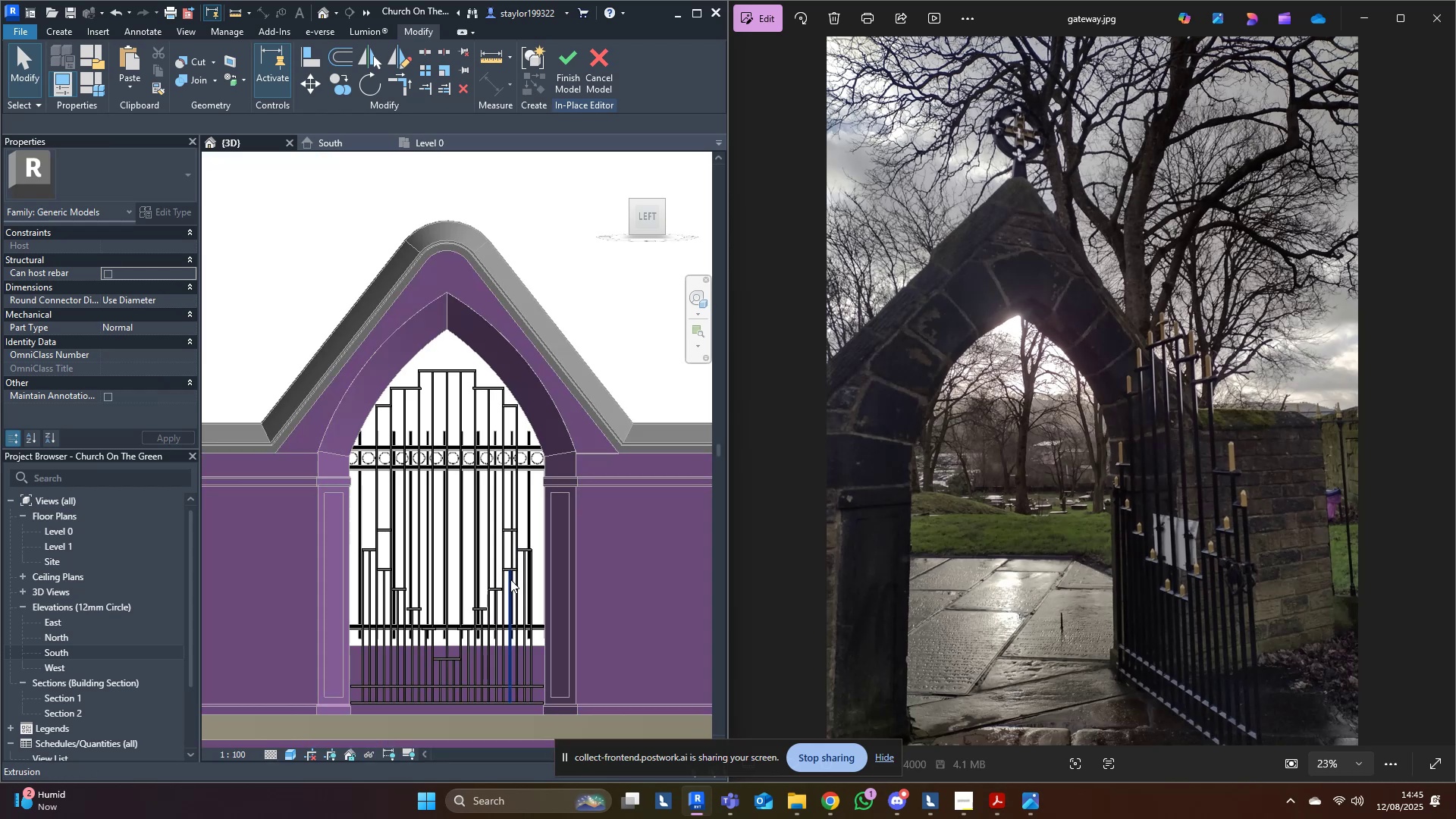 
hold_key(key=ShiftLeft, duration=1.5)
 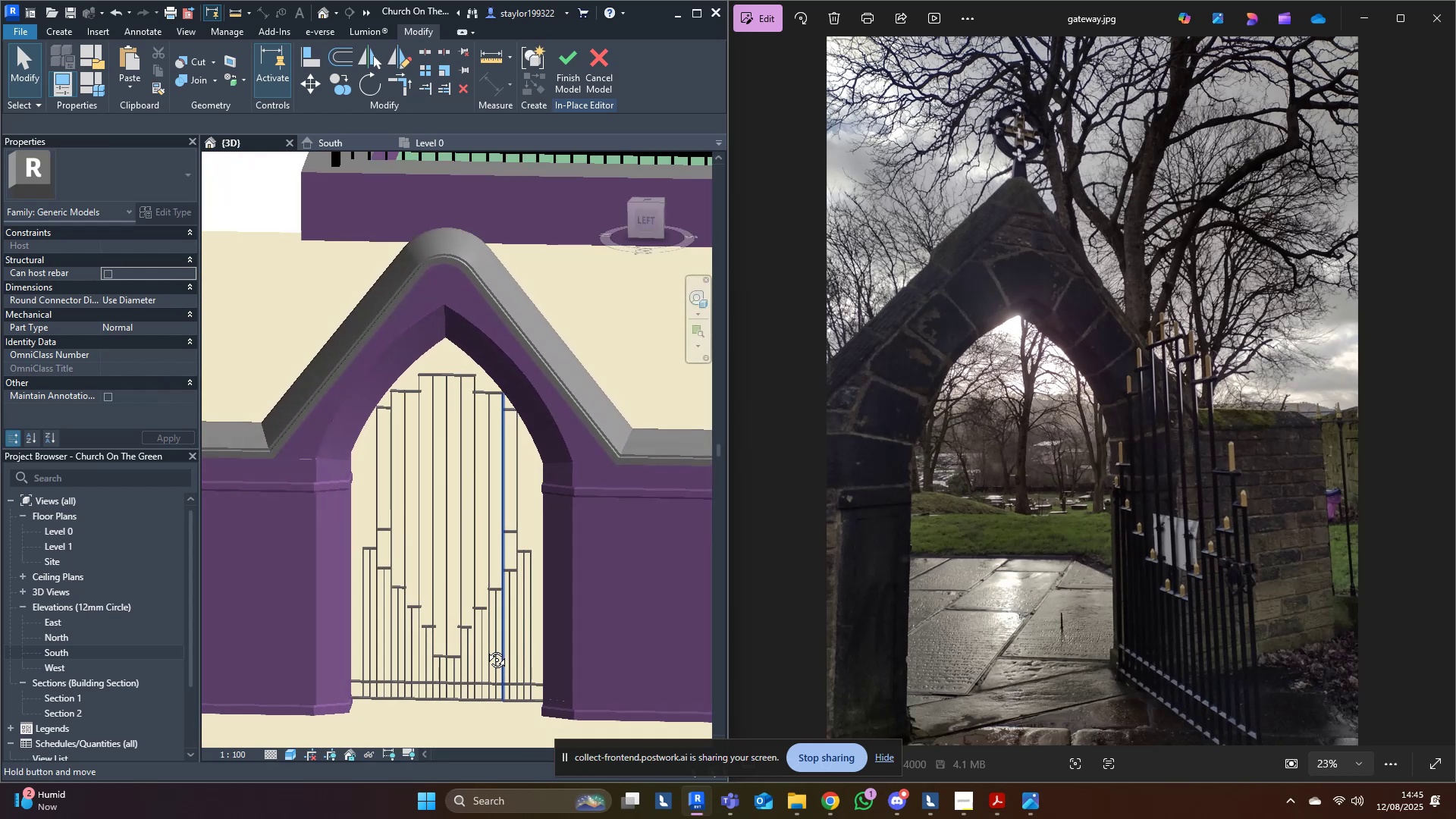 
hold_key(key=ShiftLeft, duration=1.51)
 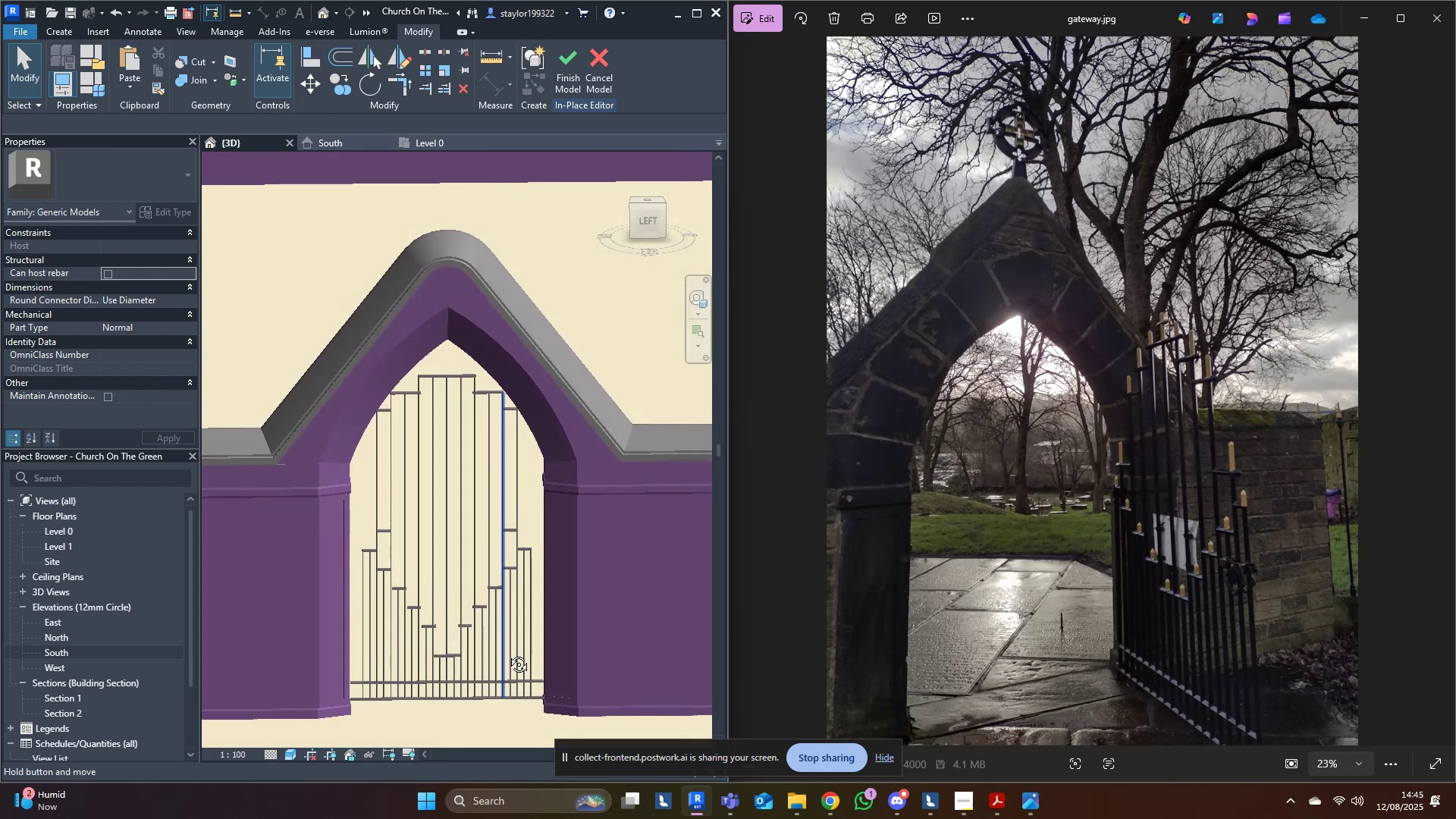 
hold_key(key=ShiftLeft, duration=1.52)
 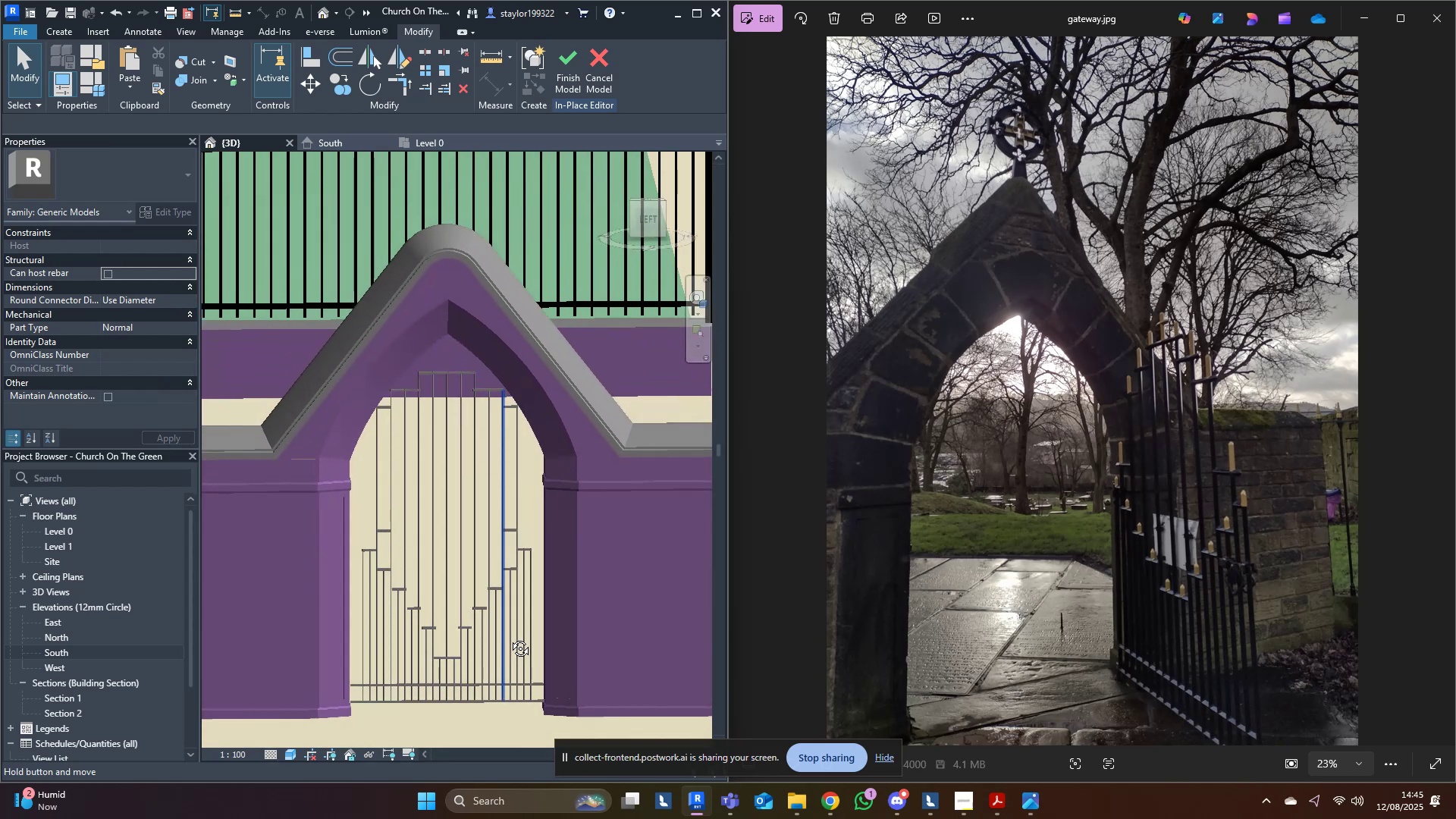 
hold_key(key=ShiftLeft, duration=0.6)
 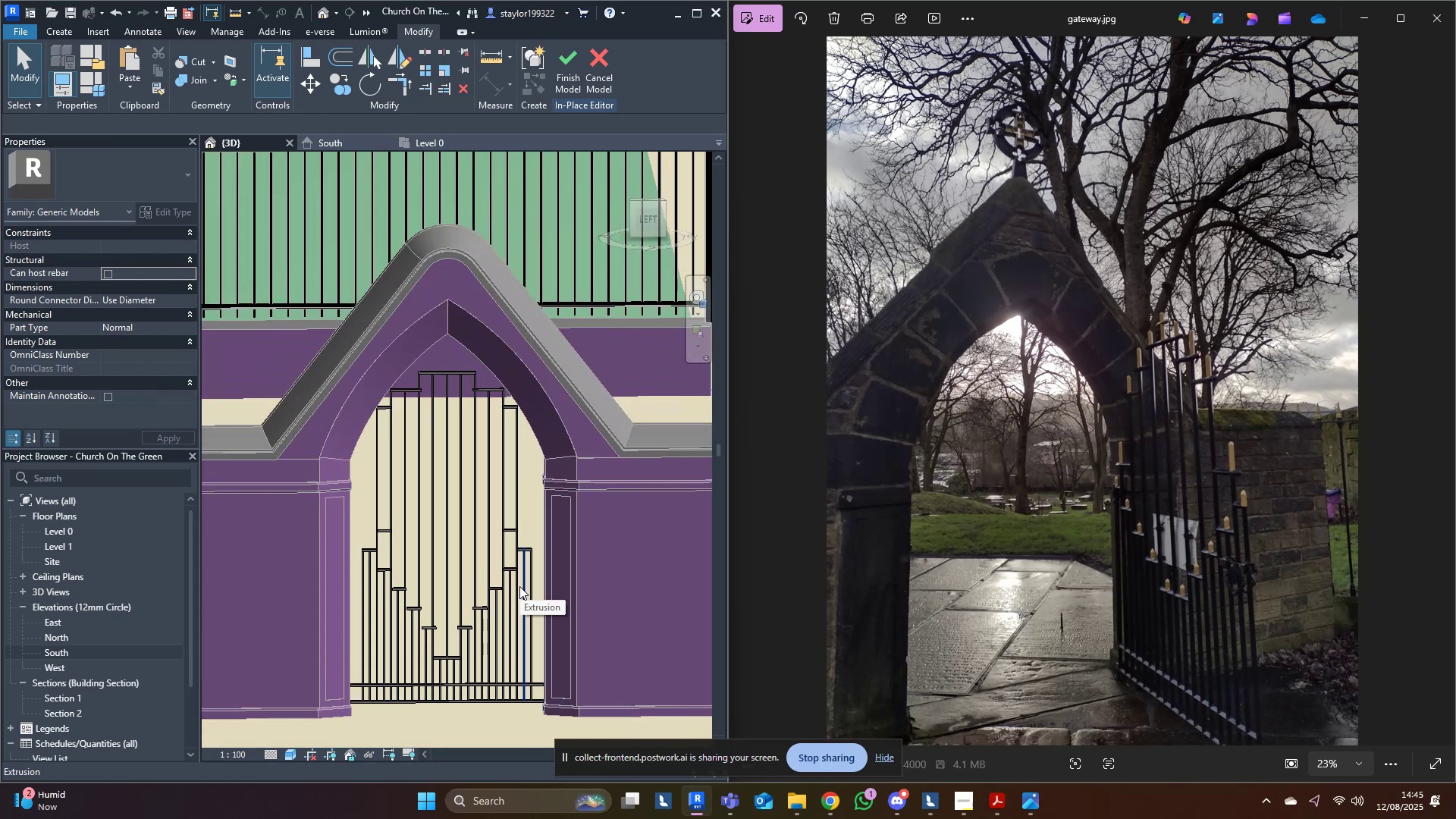 
scroll: coordinate [519, 586], scroll_direction: up, amount: 2.0
 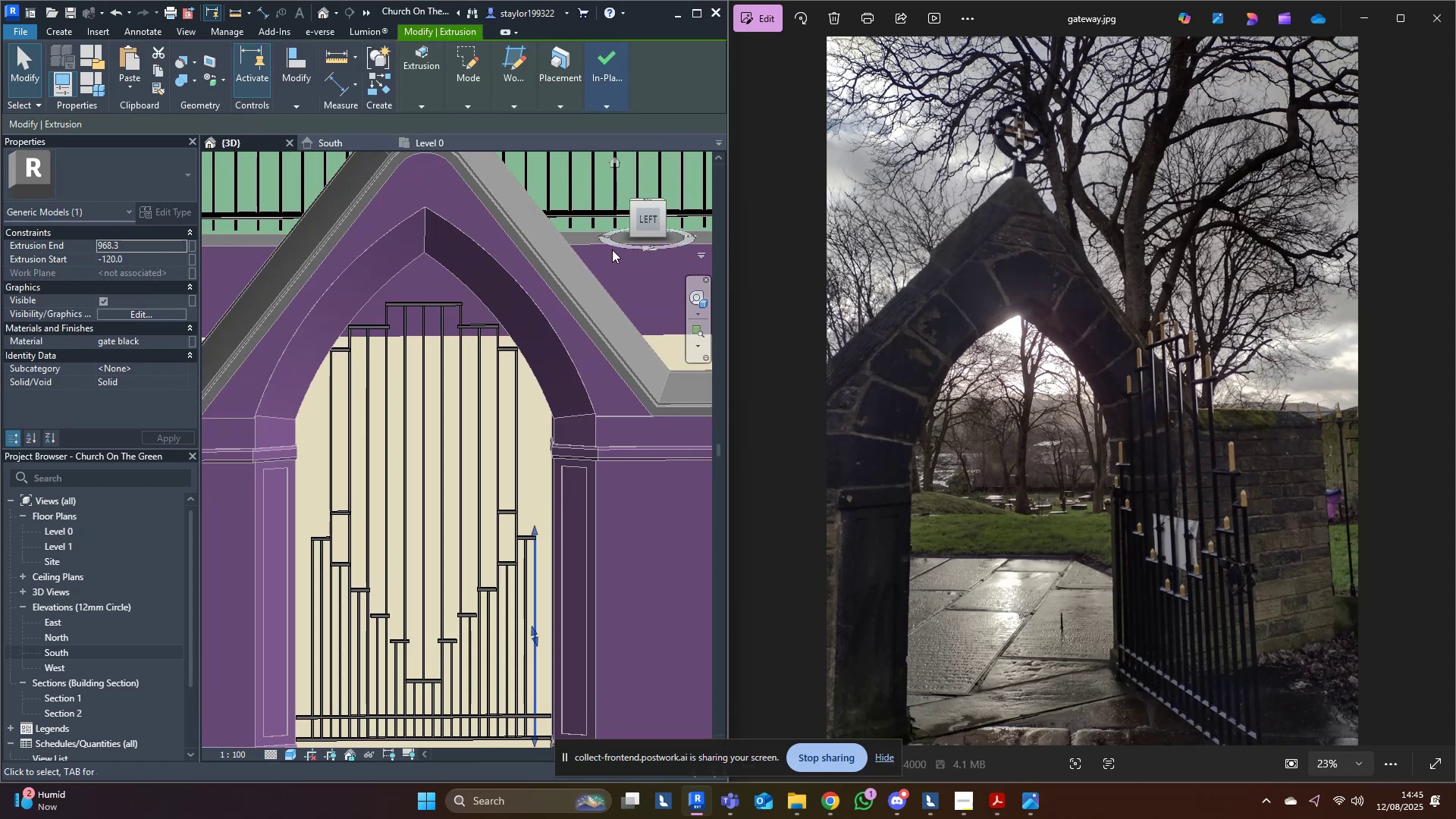 
left_click([648, 219])
 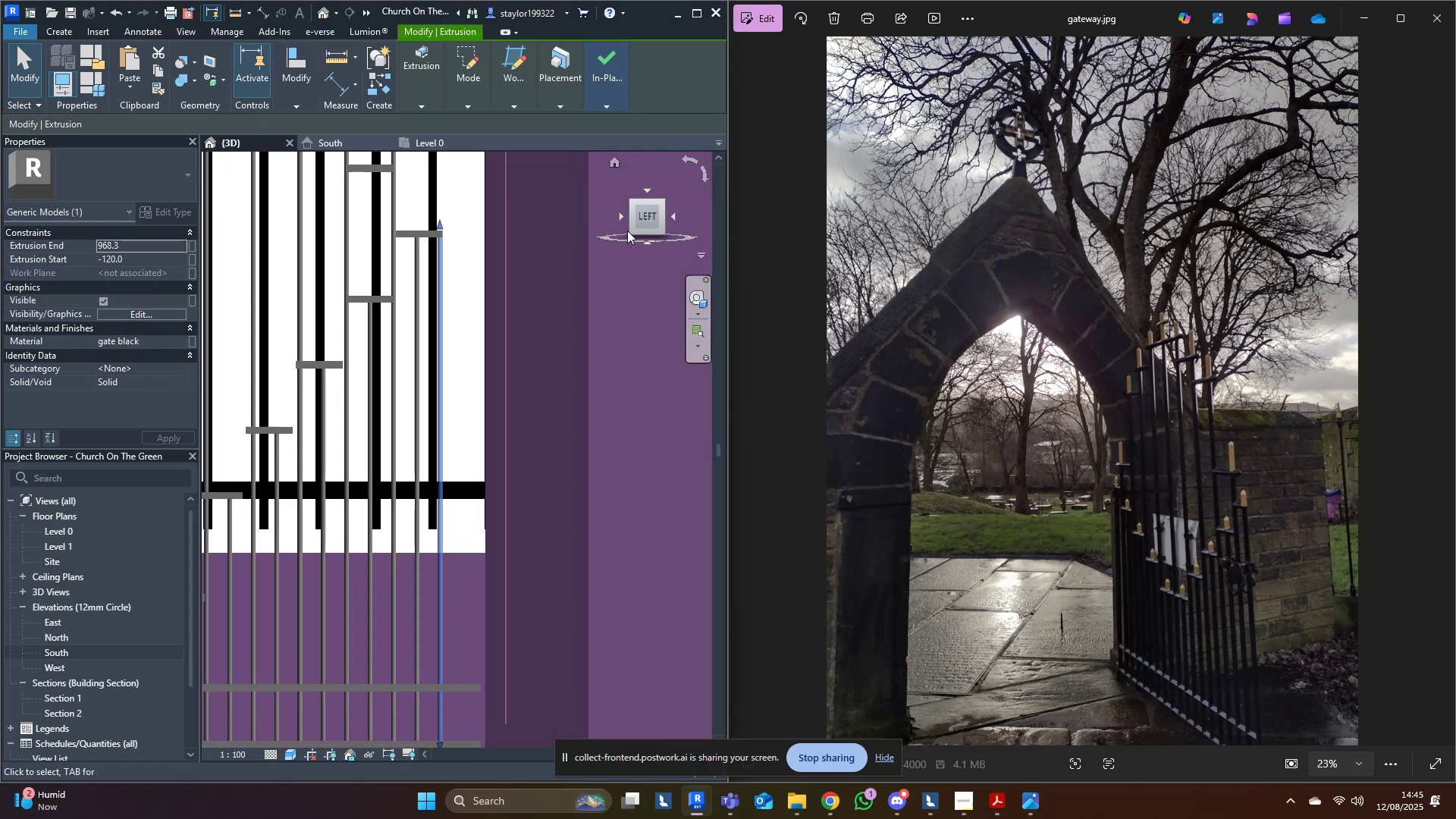 
scroll: coordinate [595, 589], scroll_direction: down, amount: 7.0
 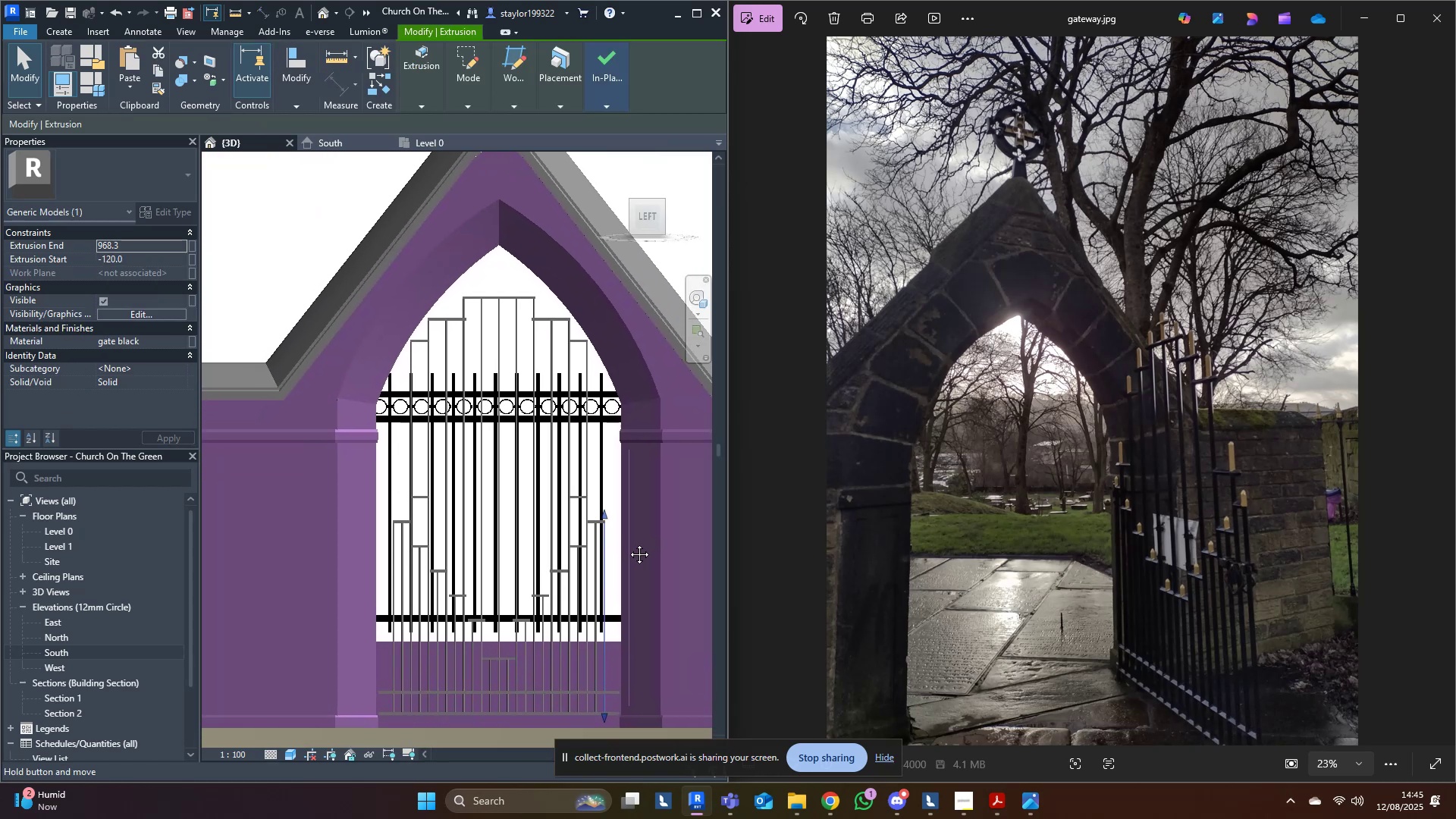 
scroll: coordinate [590, 406], scroll_direction: up, amount: 6.0
 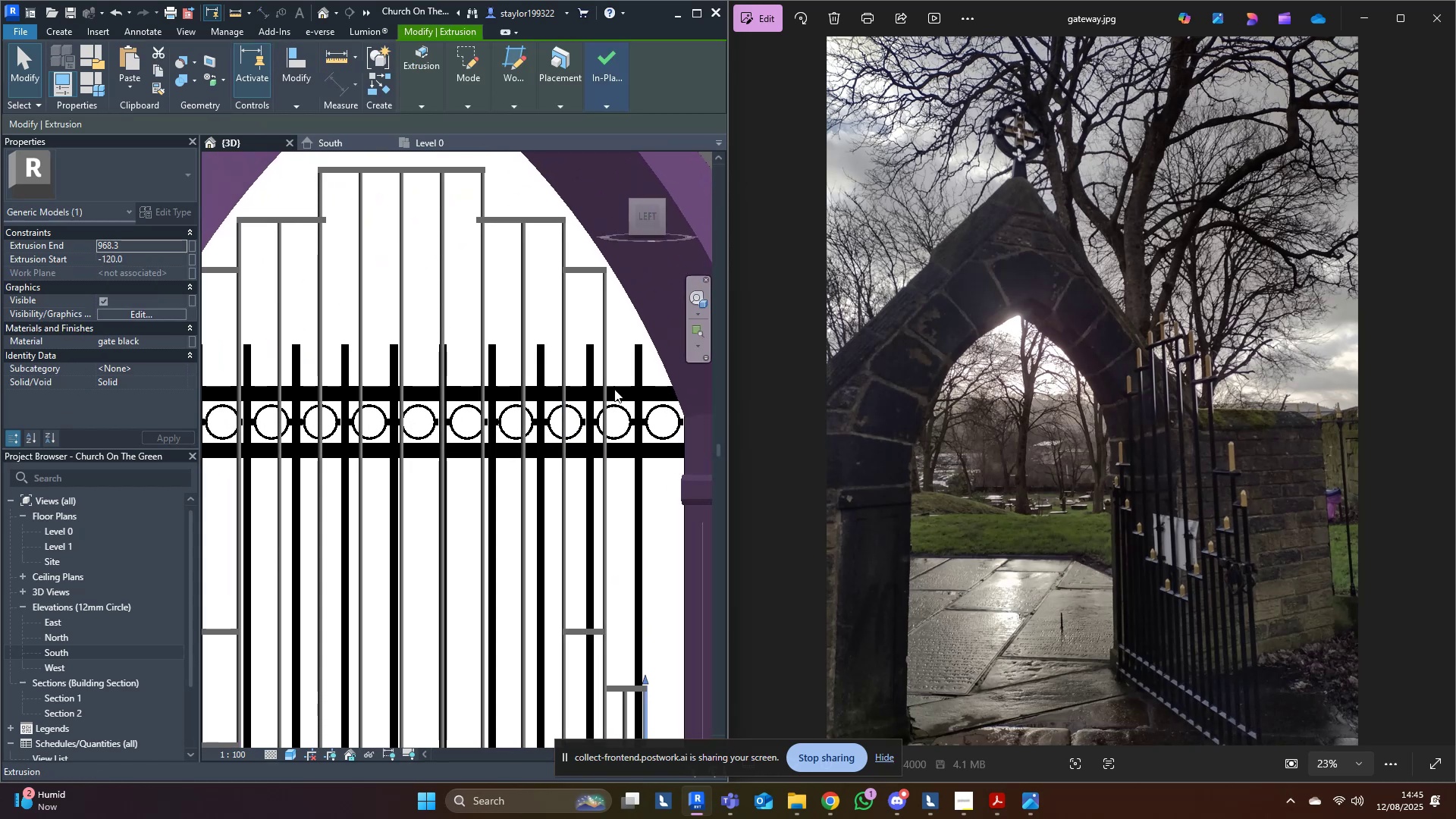 
hold_key(key=ControlLeft, duration=0.37)
 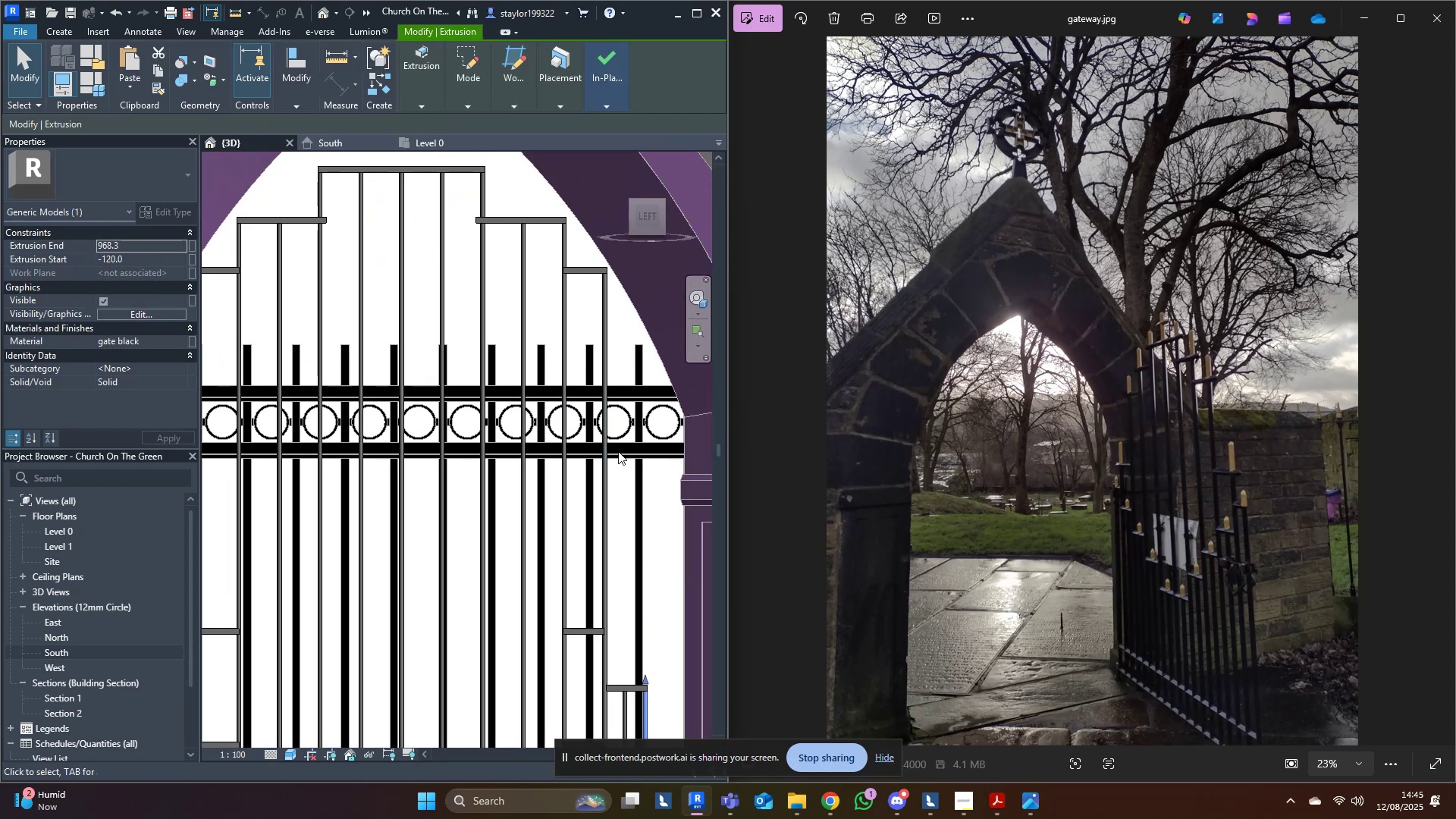 
hold_key(key=ControlLeft, duration=1.5)
 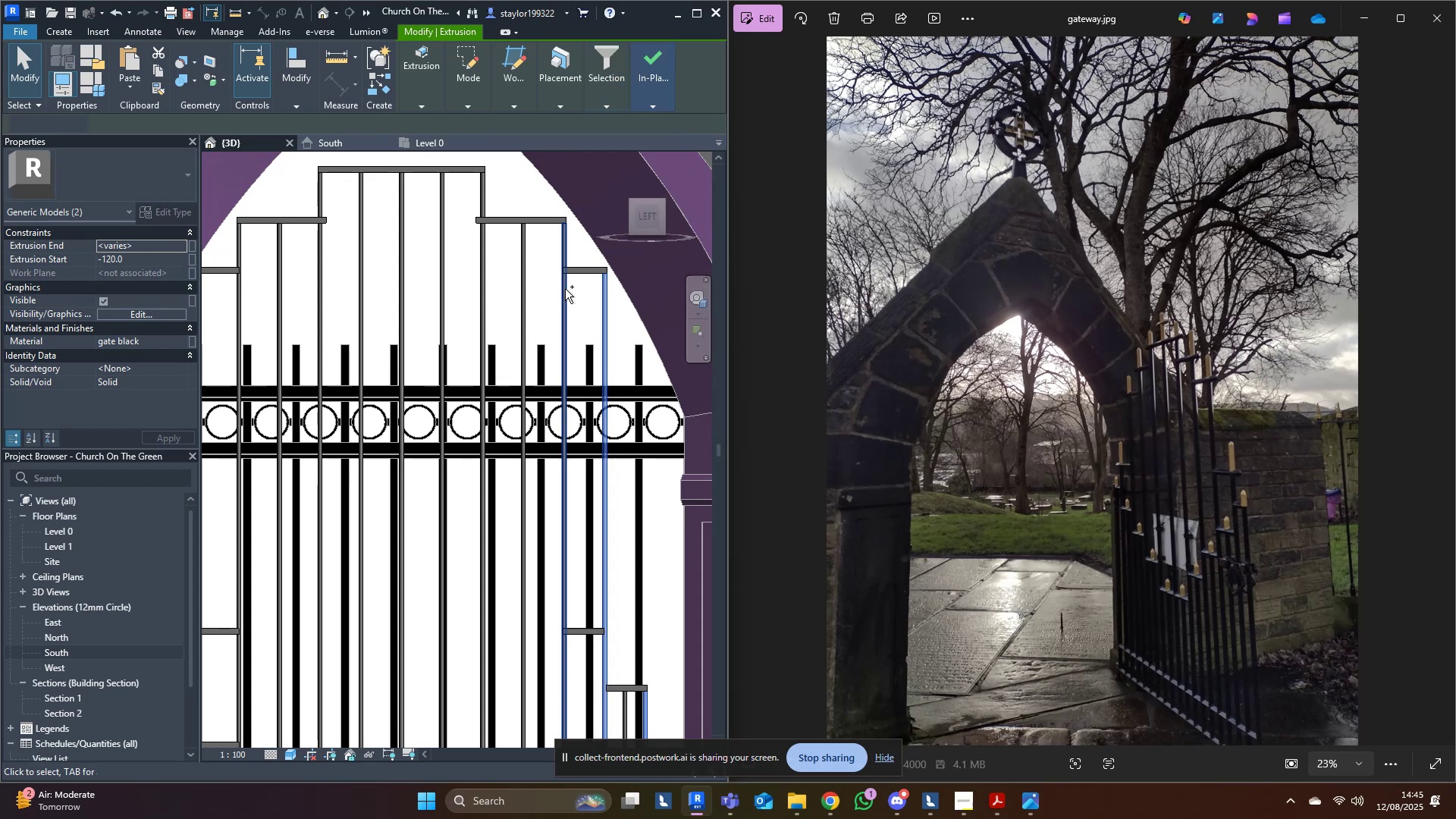 
hold_key(key=ControlLeft, duration=1.51)
left_click([607, 375])
 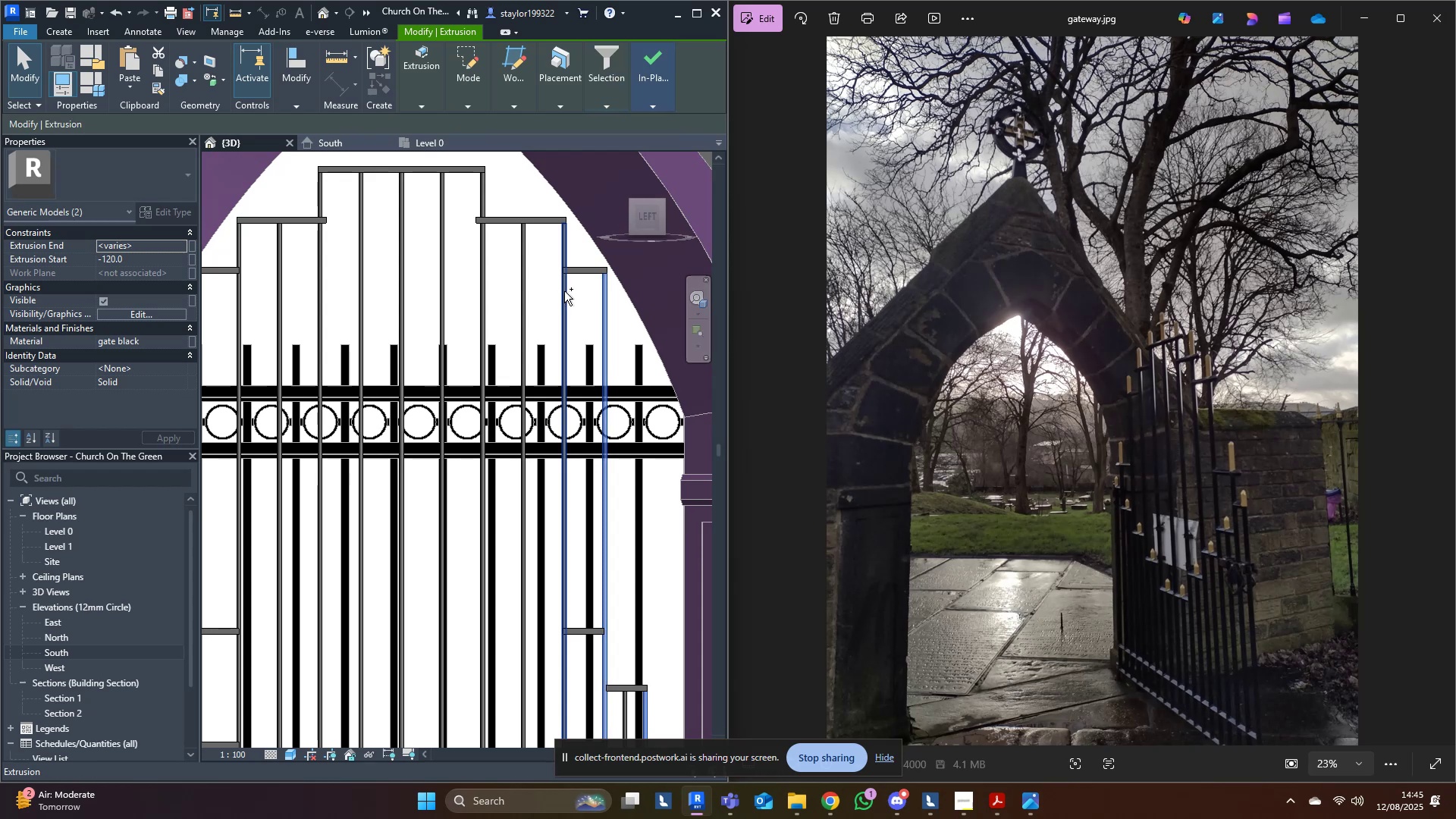 
hold_key(key=ControlLeft, duration=1.52)
left_click([564, 291])
 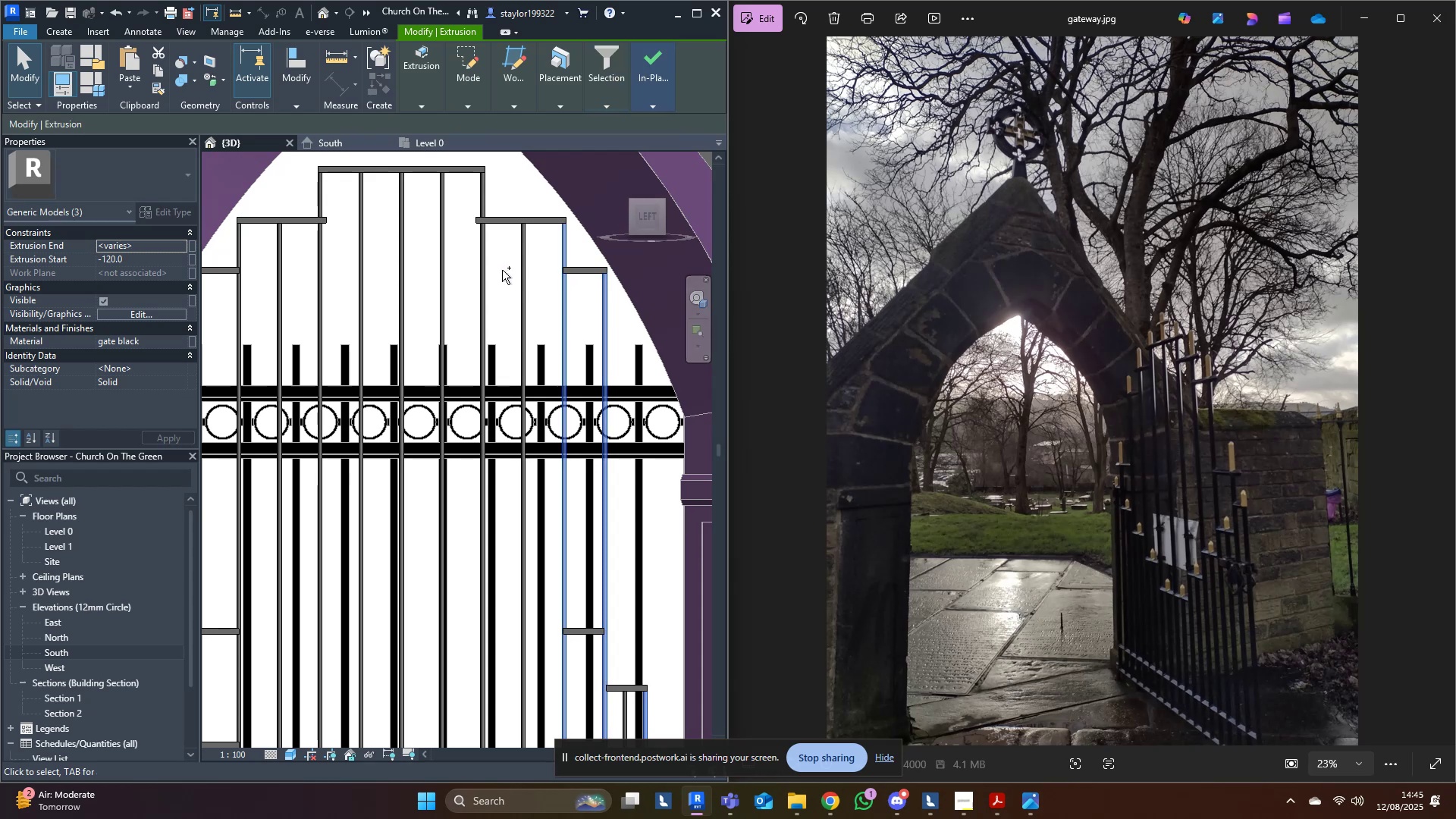 
hold_key(key=ControlLeft, duration=1.51)
left_click([485, 262])
 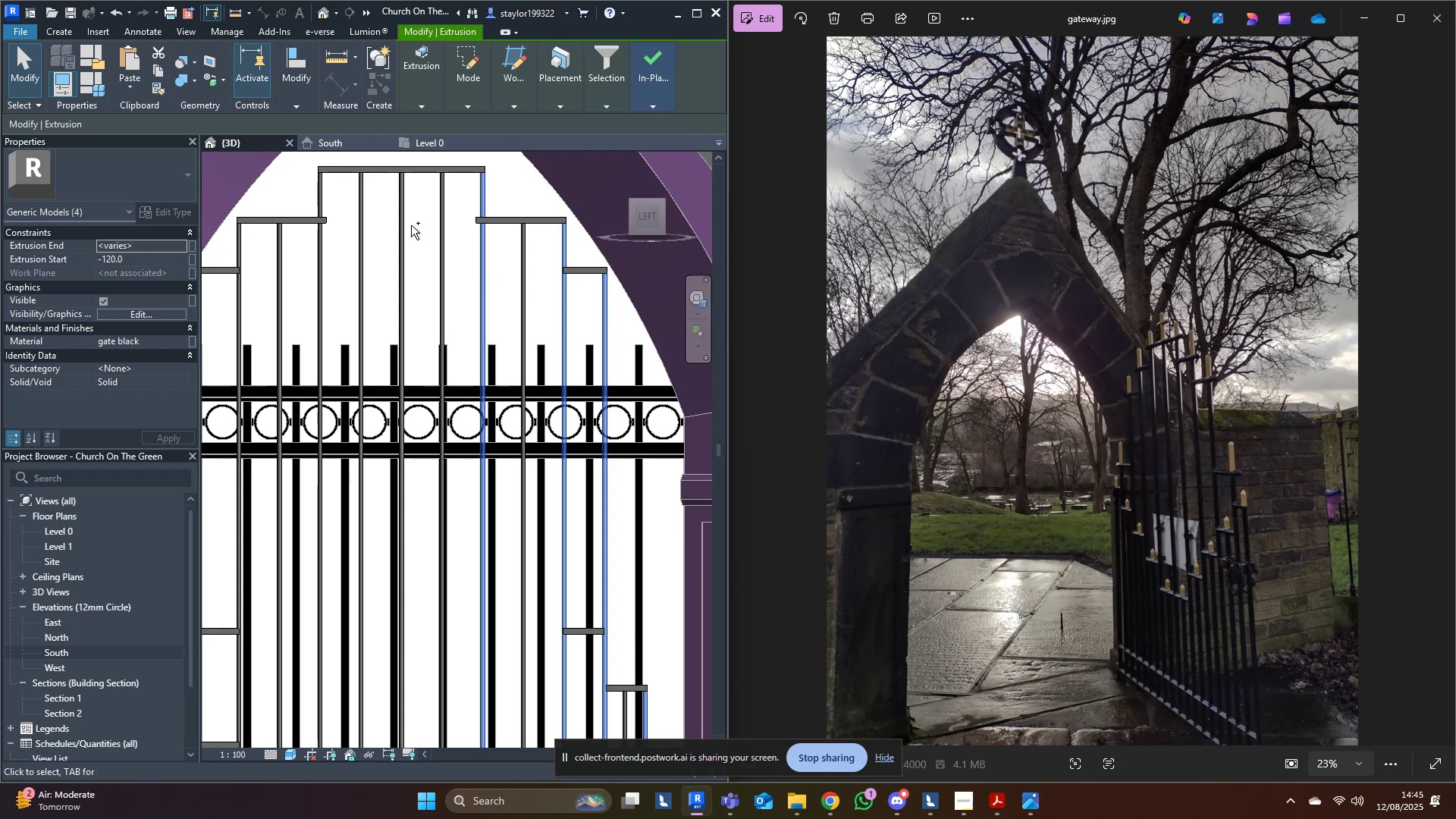 
hold_key(key=ControlLeft, duration=1.52)
left_click([397, 220])
 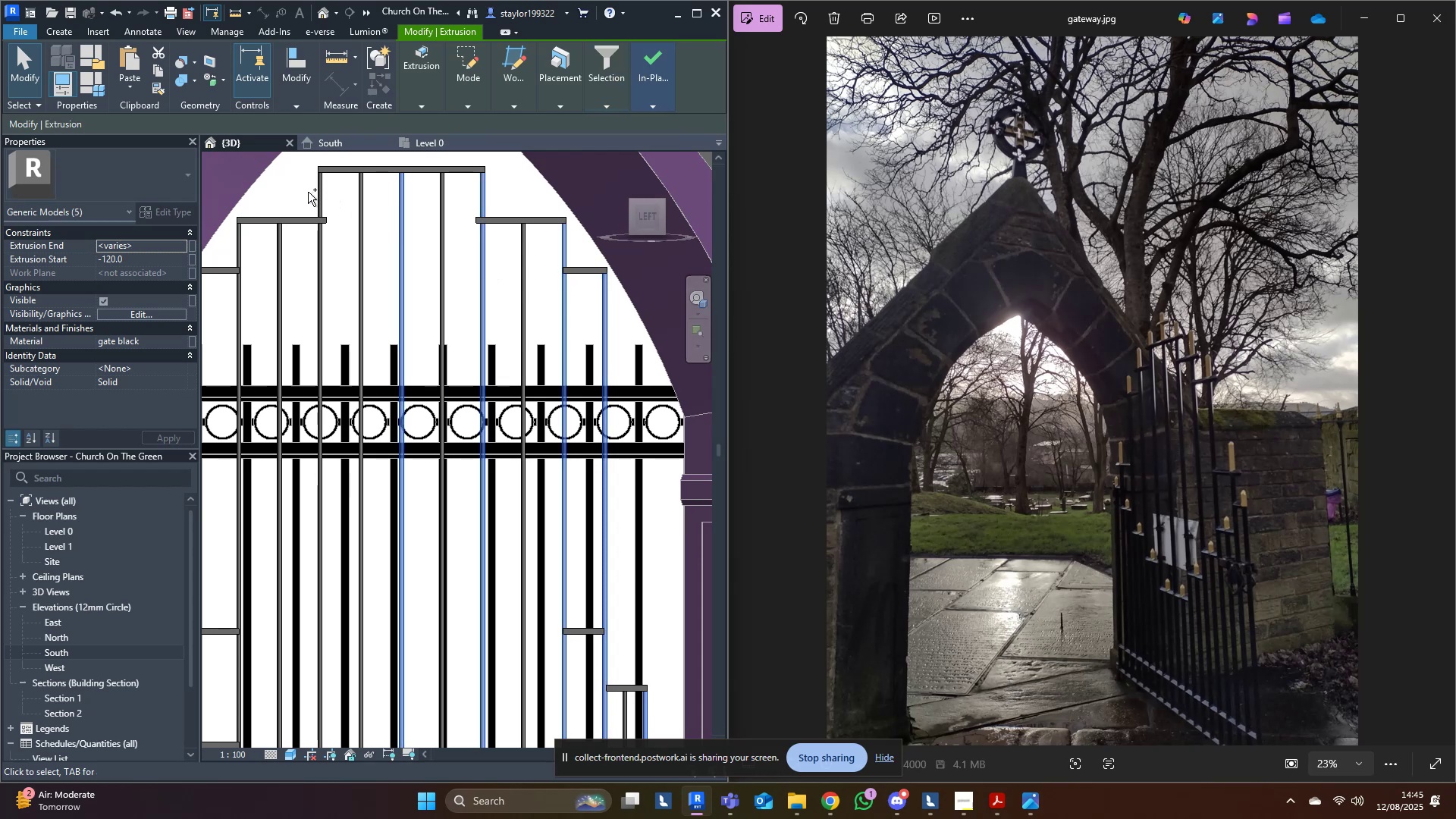 
left_click([315, 194])
 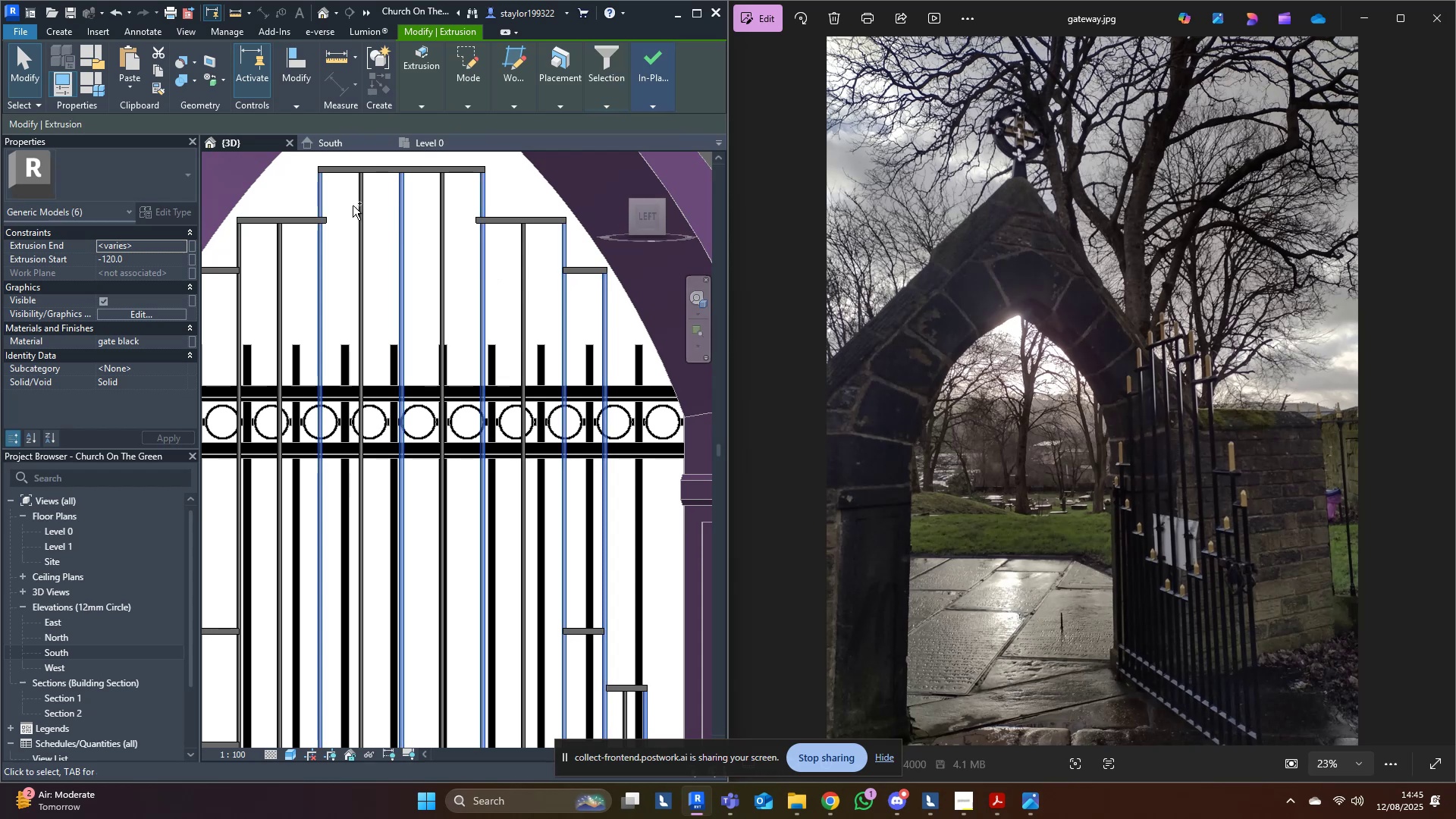 
hold_key(key=ControlLeft, duration=1.51)
 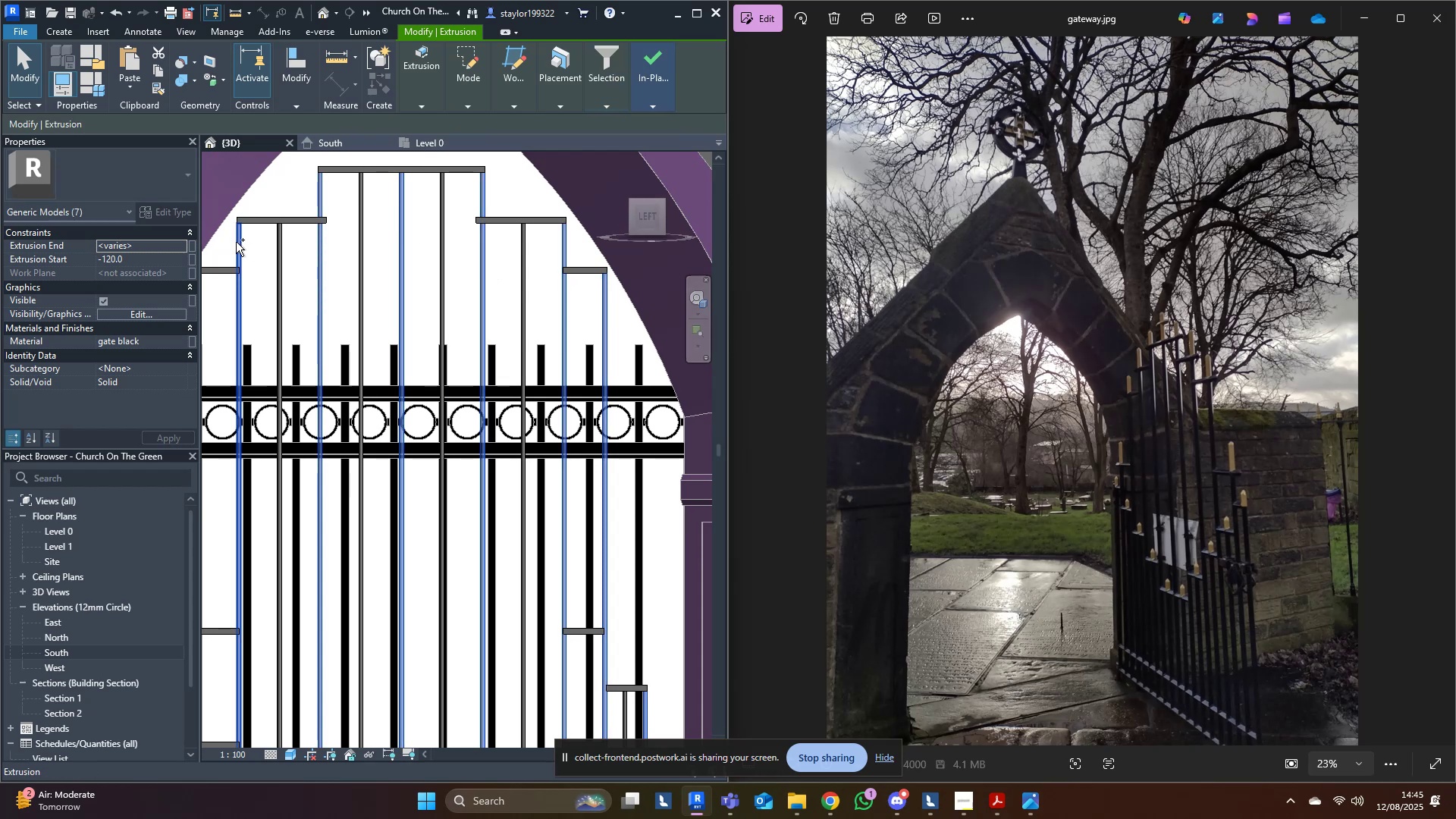 
hold_key(key=ControlLeft, duration=0.79)
 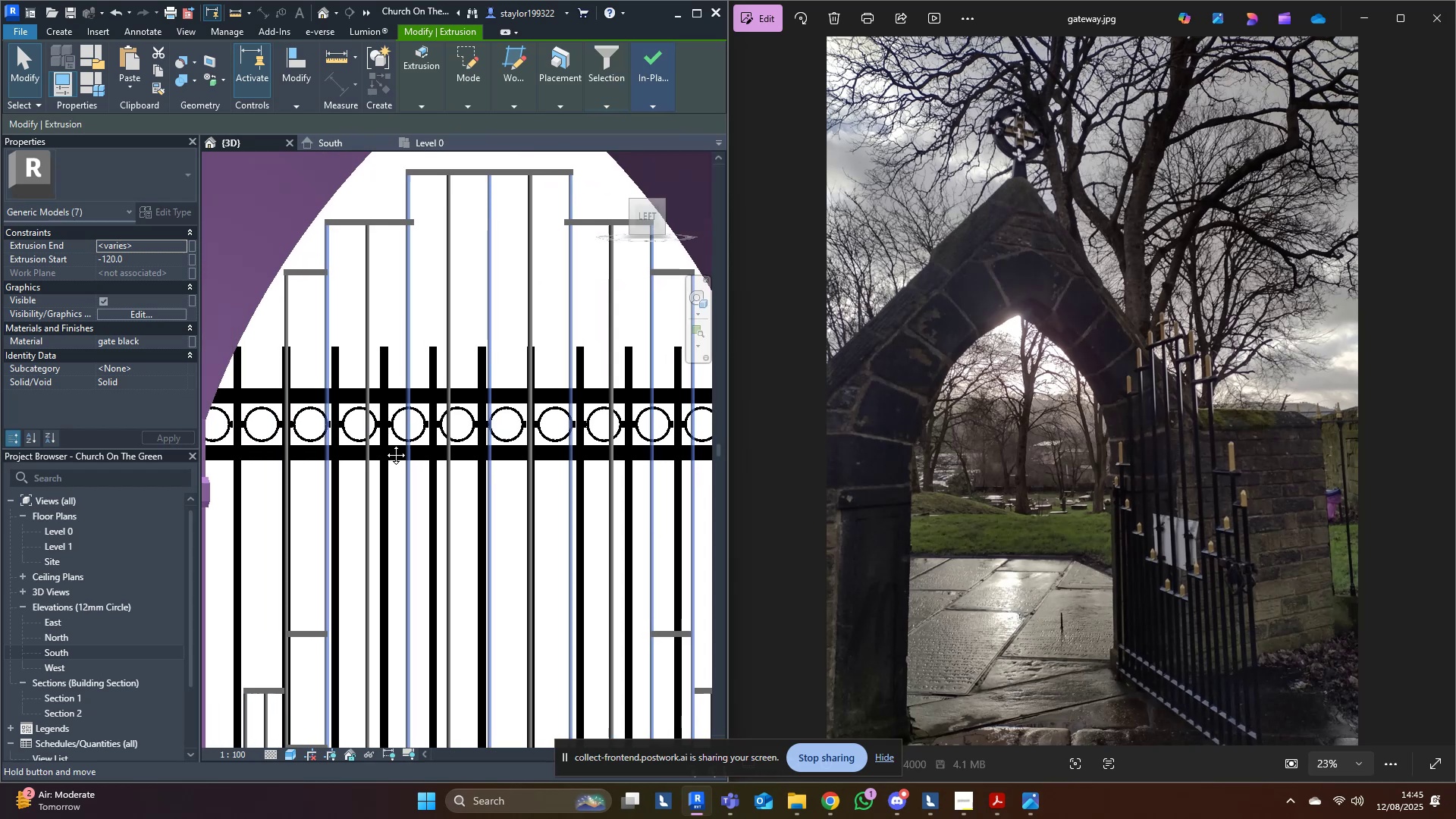 
hold_key(key=ControlLeft, duration=1.06)
left_click([347, 319])
 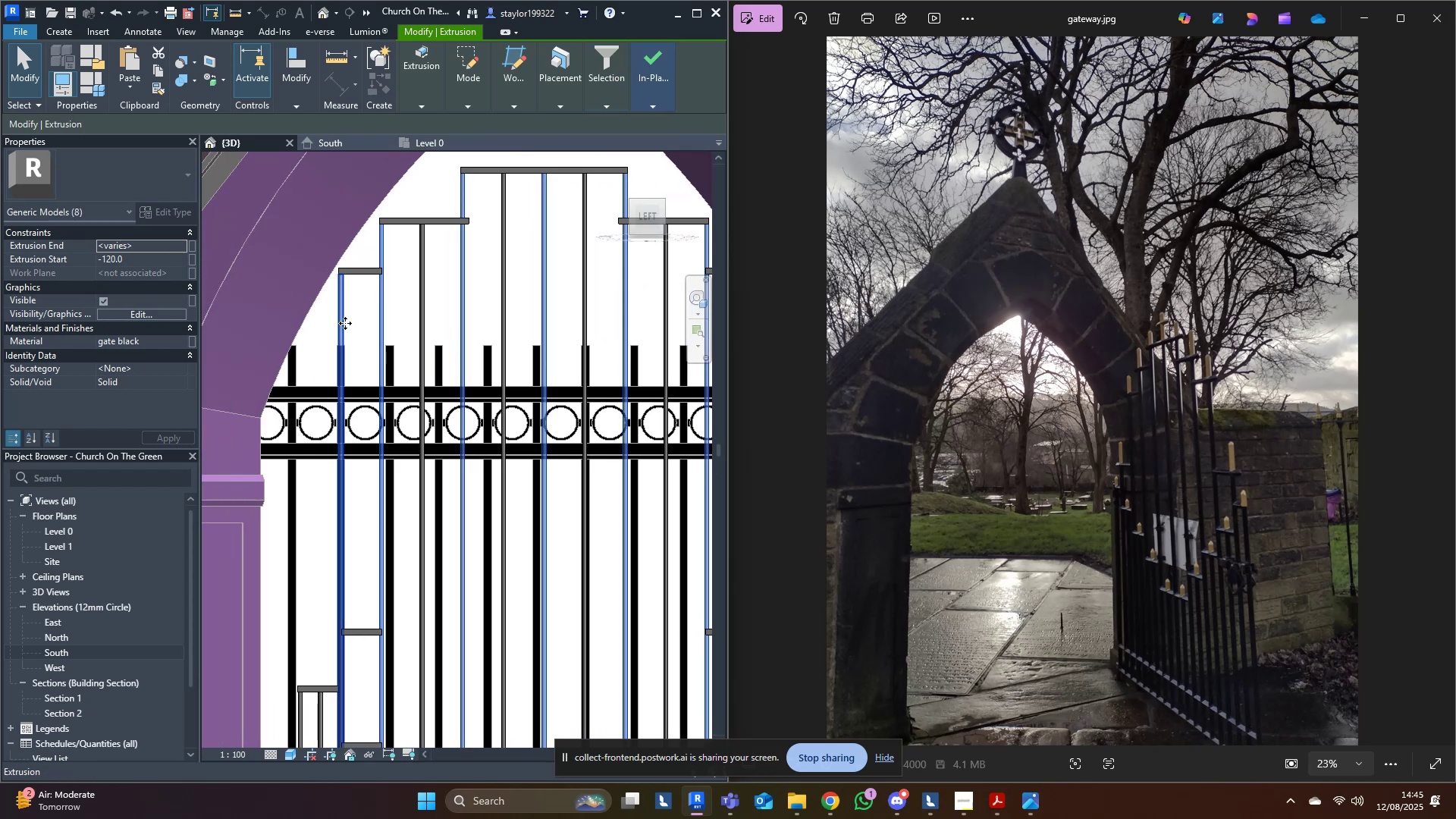 
scroll: coordinate [334, 452], scroll_direction: down, amount: 3.0
 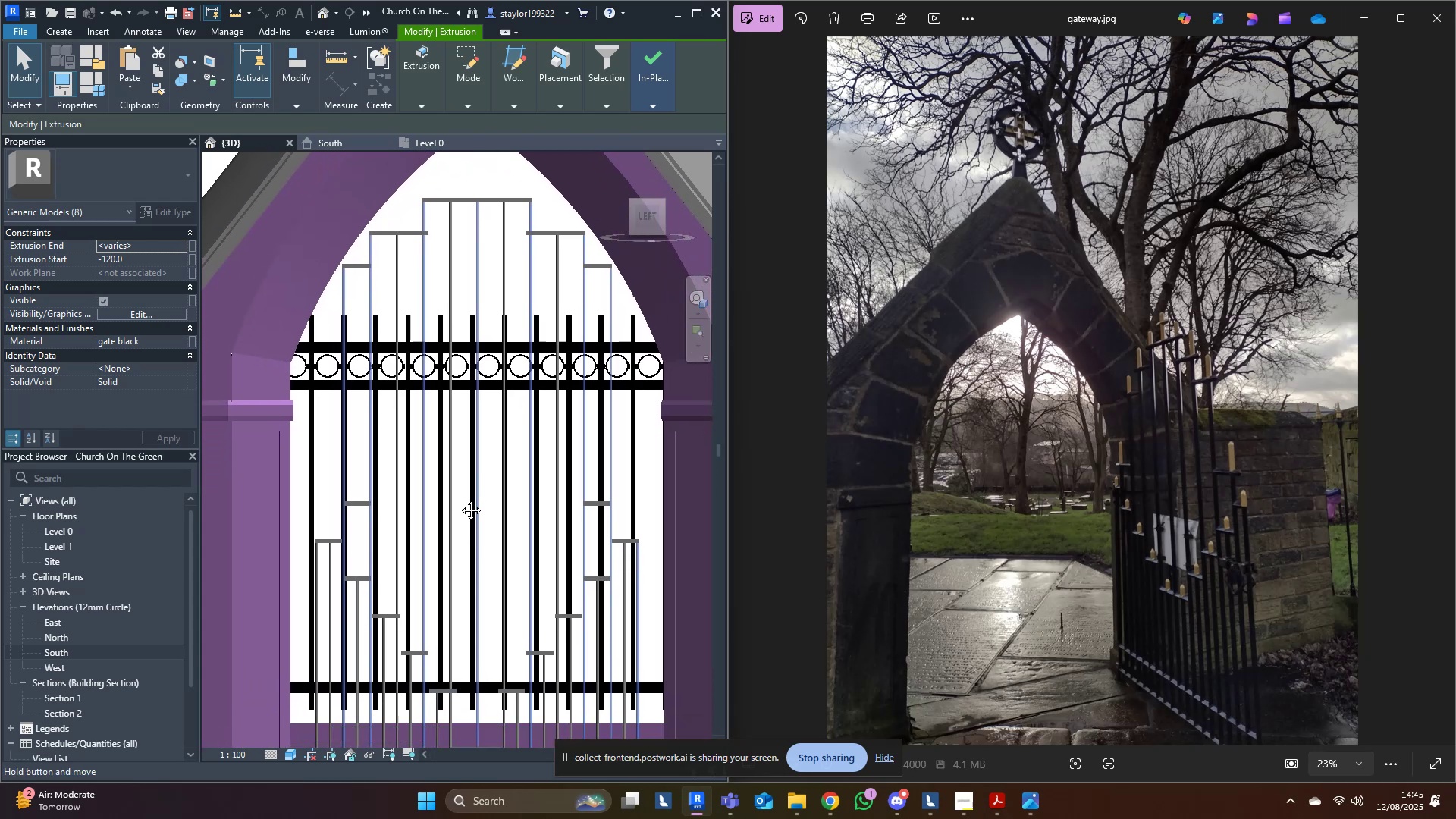 
hold_key(key=ControlLeft, duration=1.01)
left_click([339, 489])
 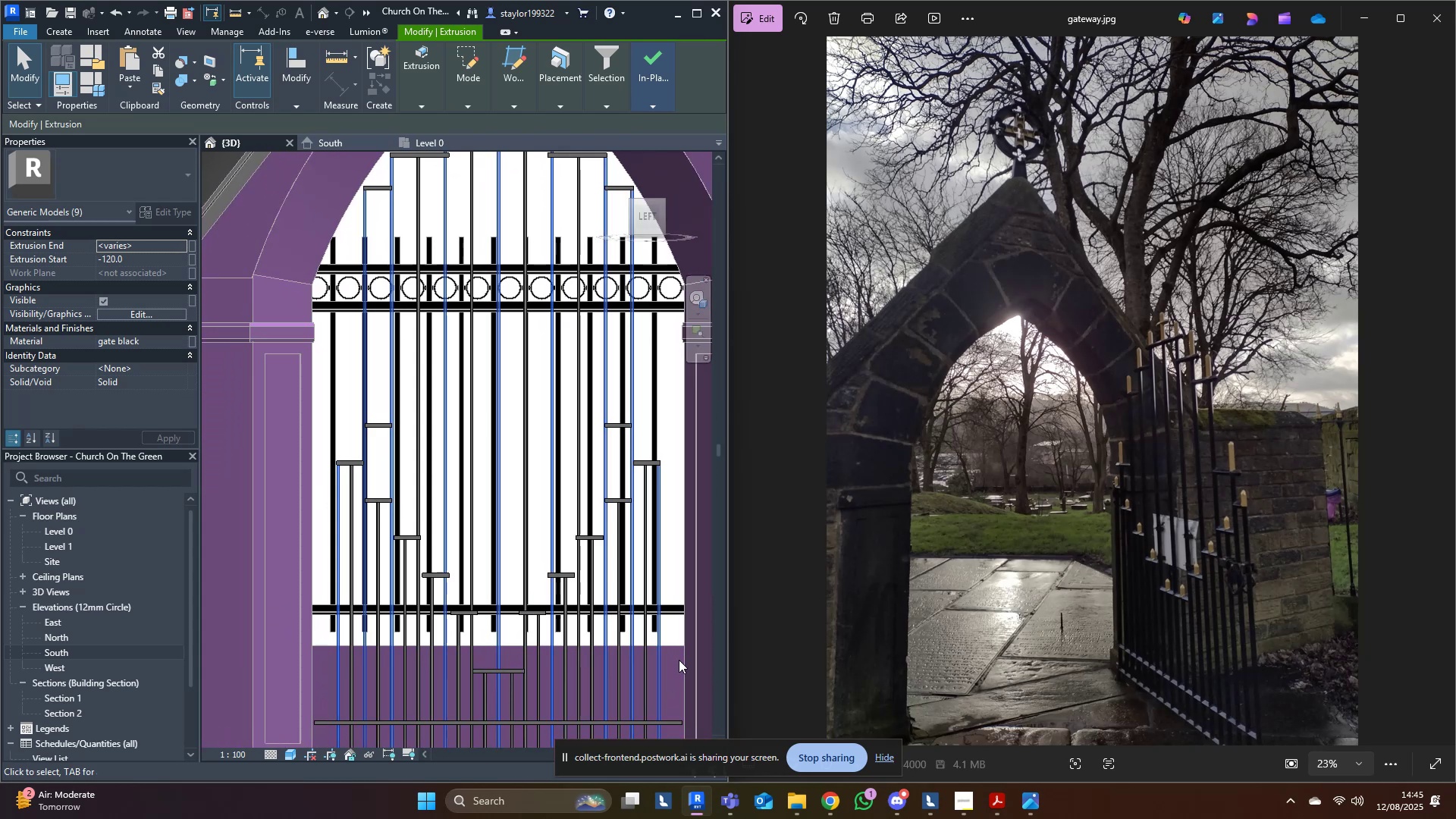 
scroll: coordinate [485, 607], scroll_direction: up, amount: 4.0
 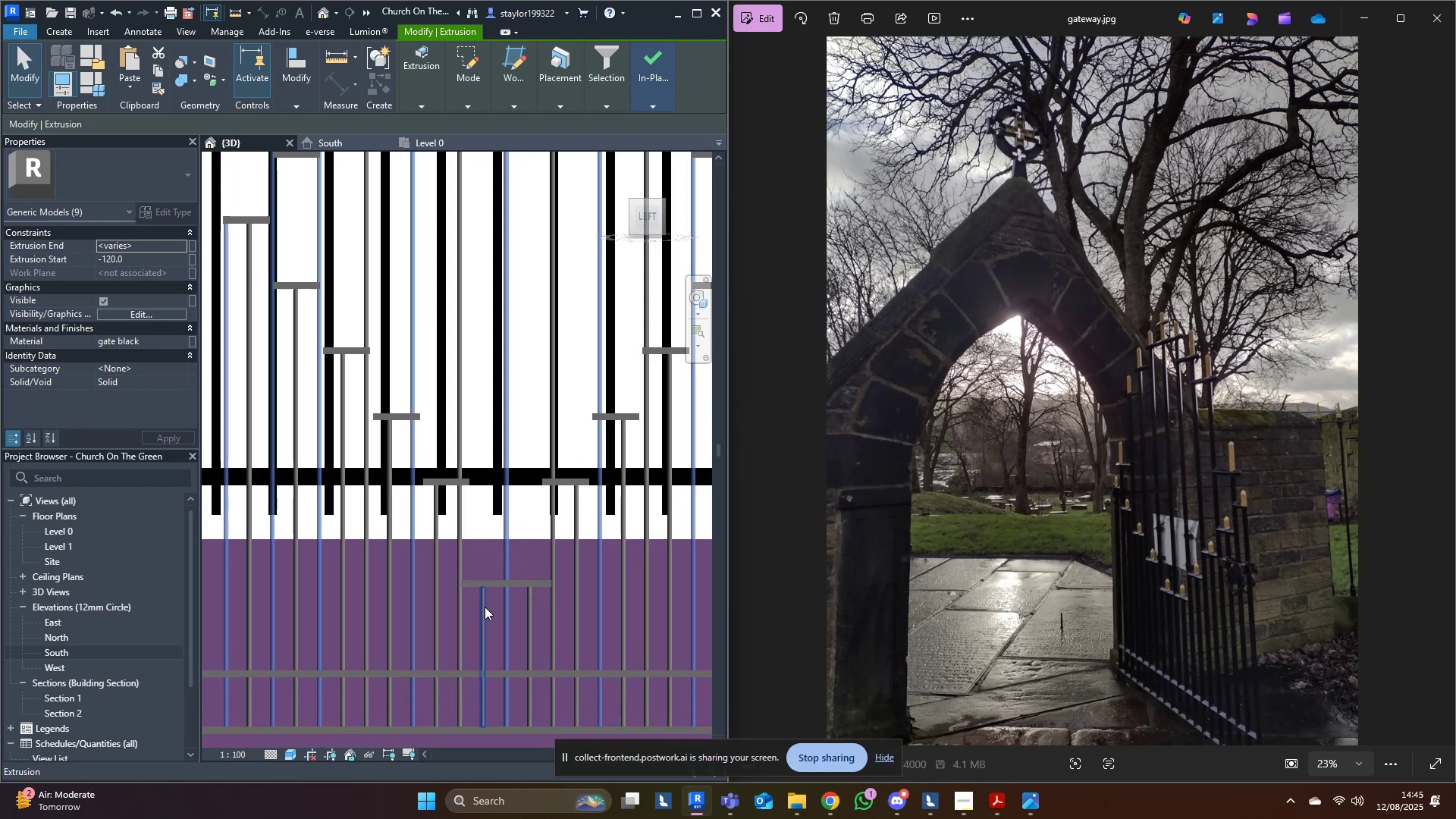 
hold_key(key=ControlLeft, duration=1.5)
left_click([486, 613])
 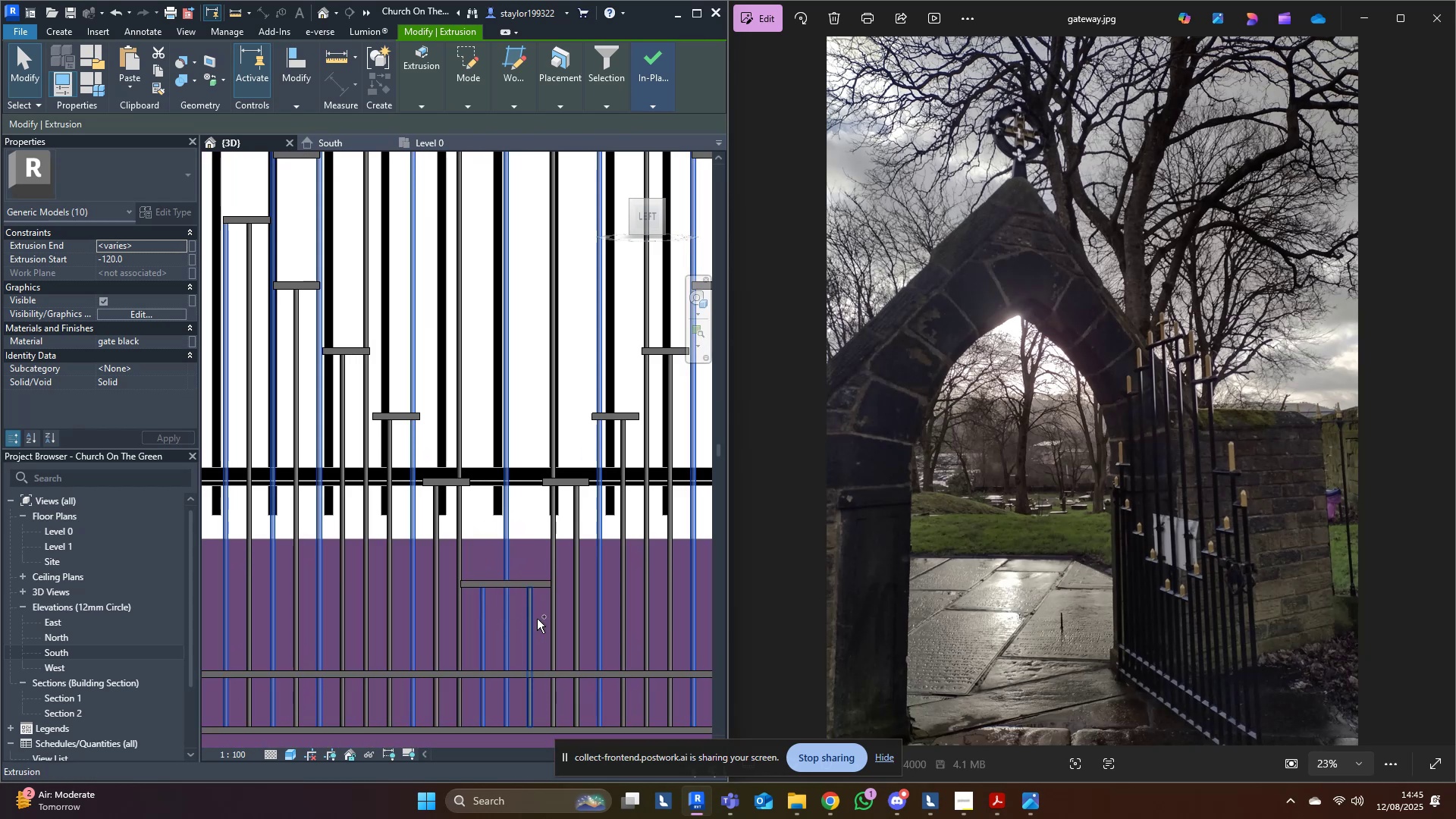 
left_click([529, 619])
 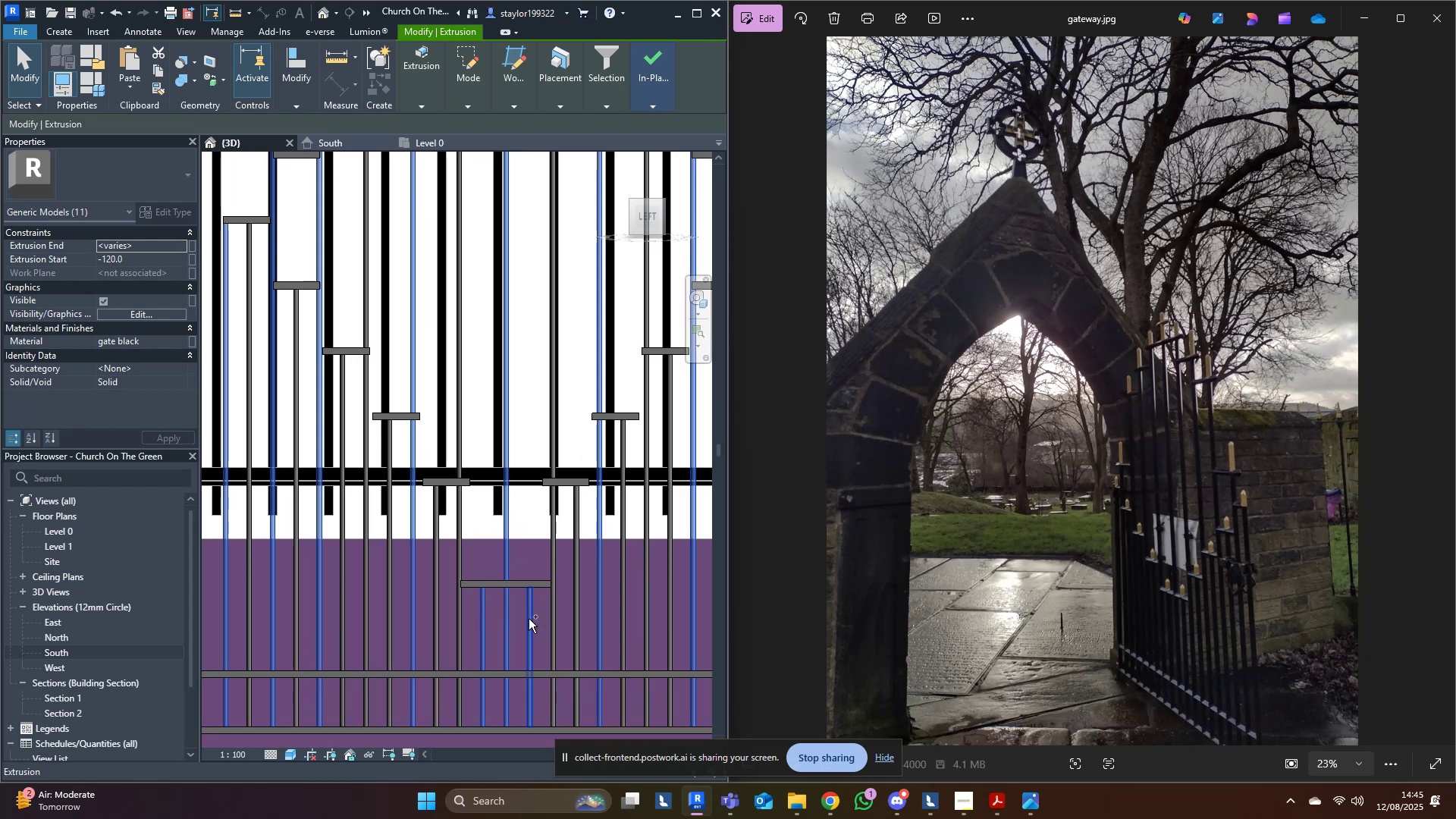 
key(Control+ControlLeft)
 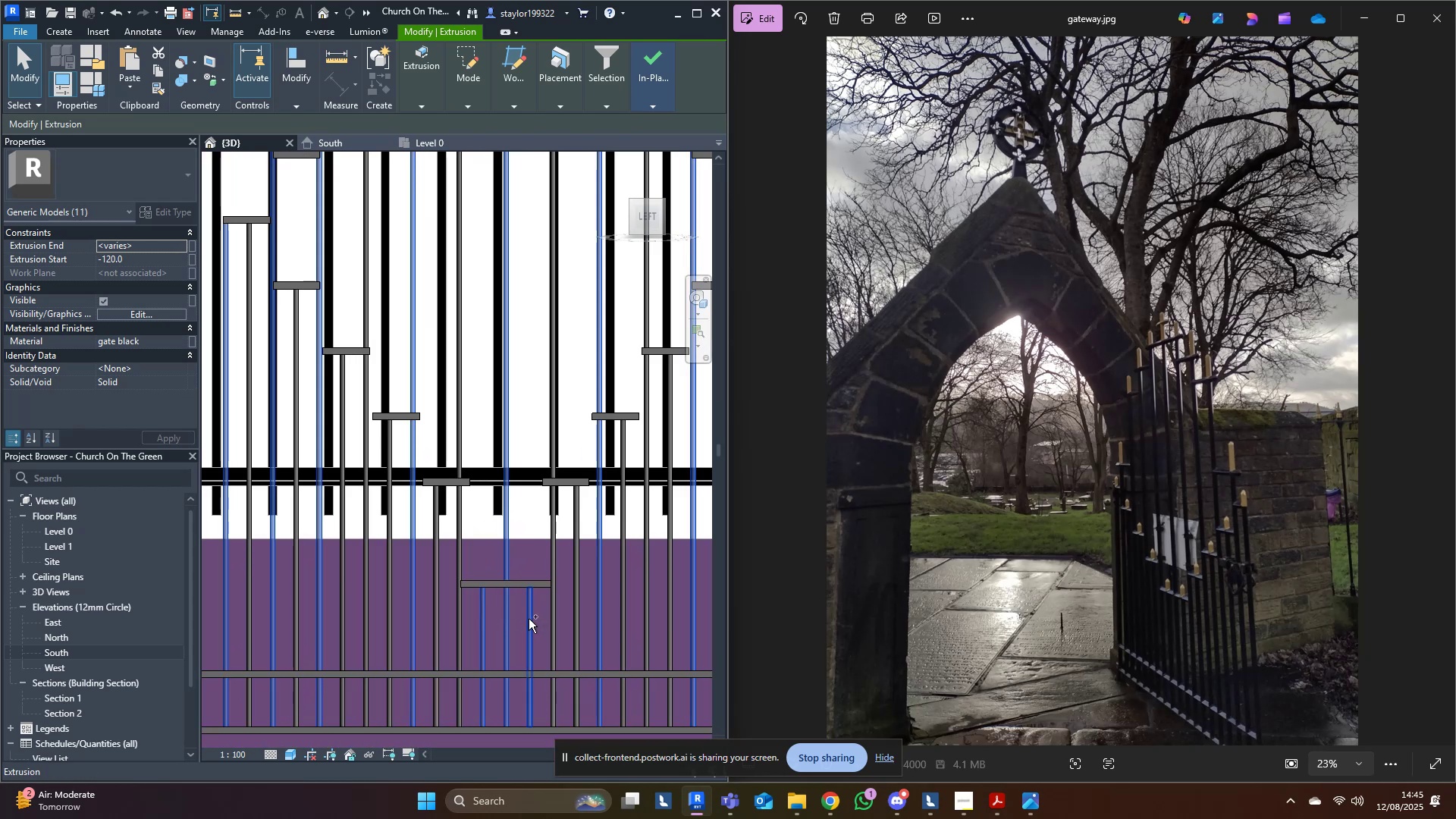 
key(Control+ControlLeft)
 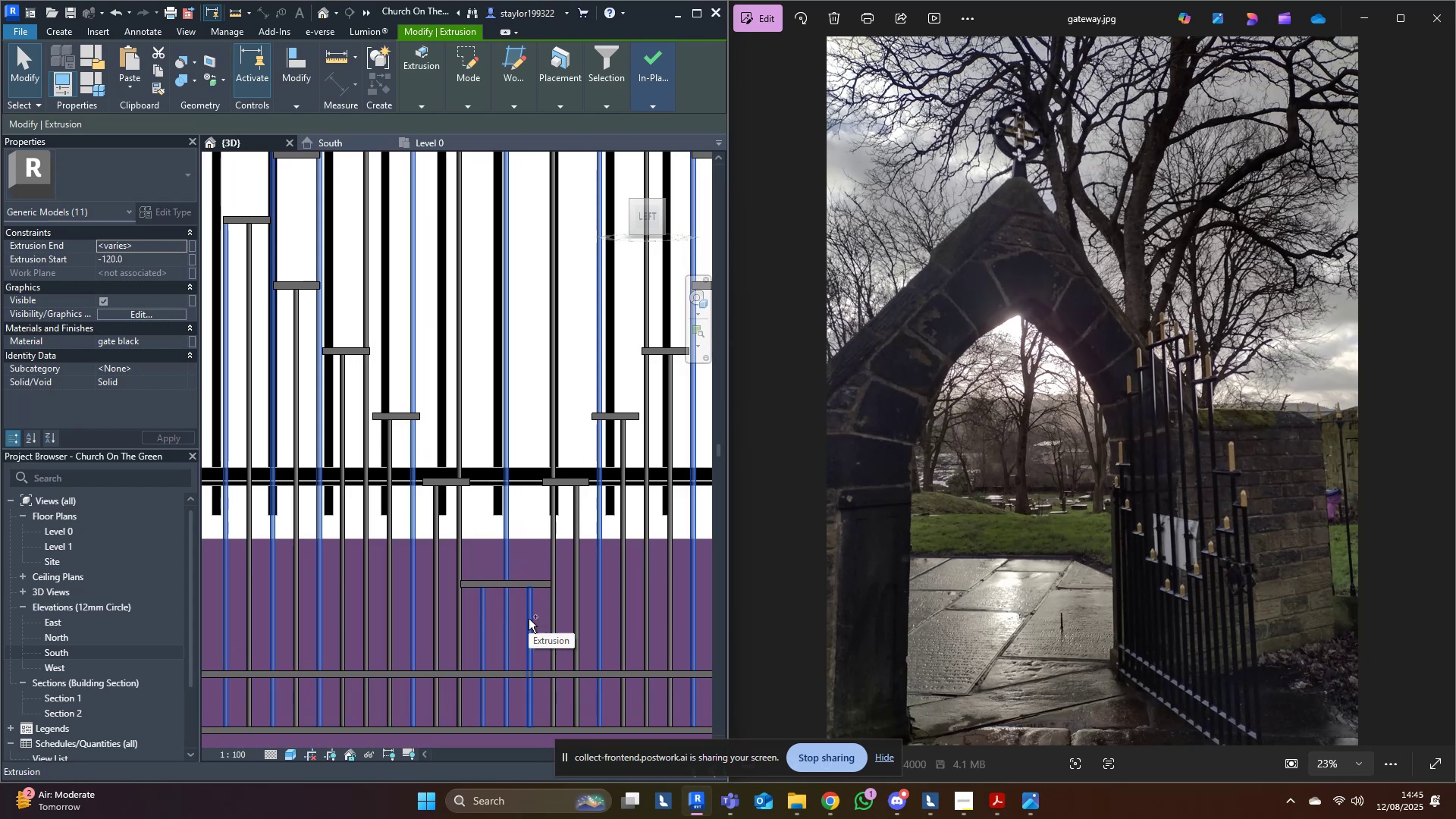 
key(Control+ControlLeft)
 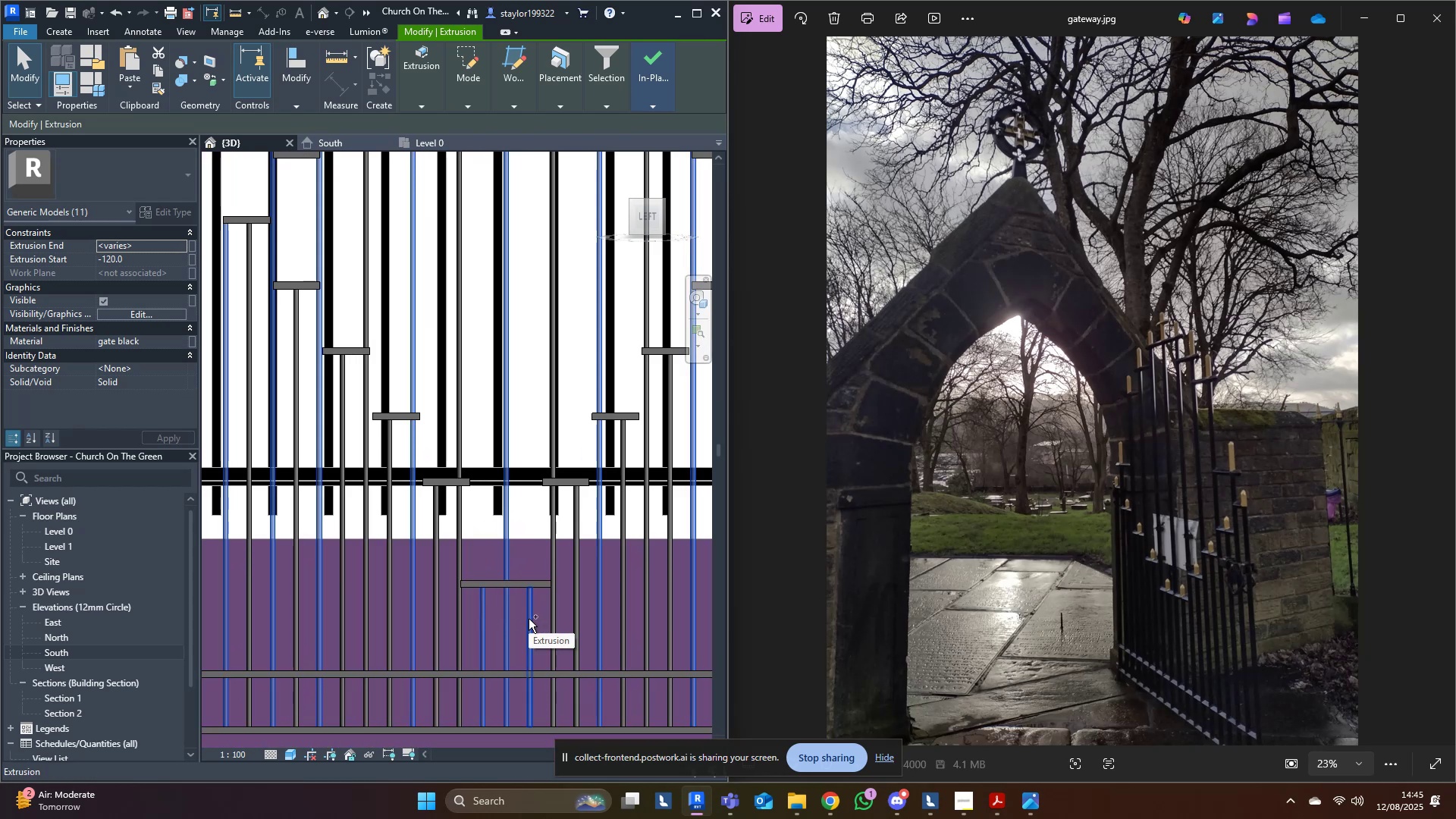 
key(Control+ControlLeft)
 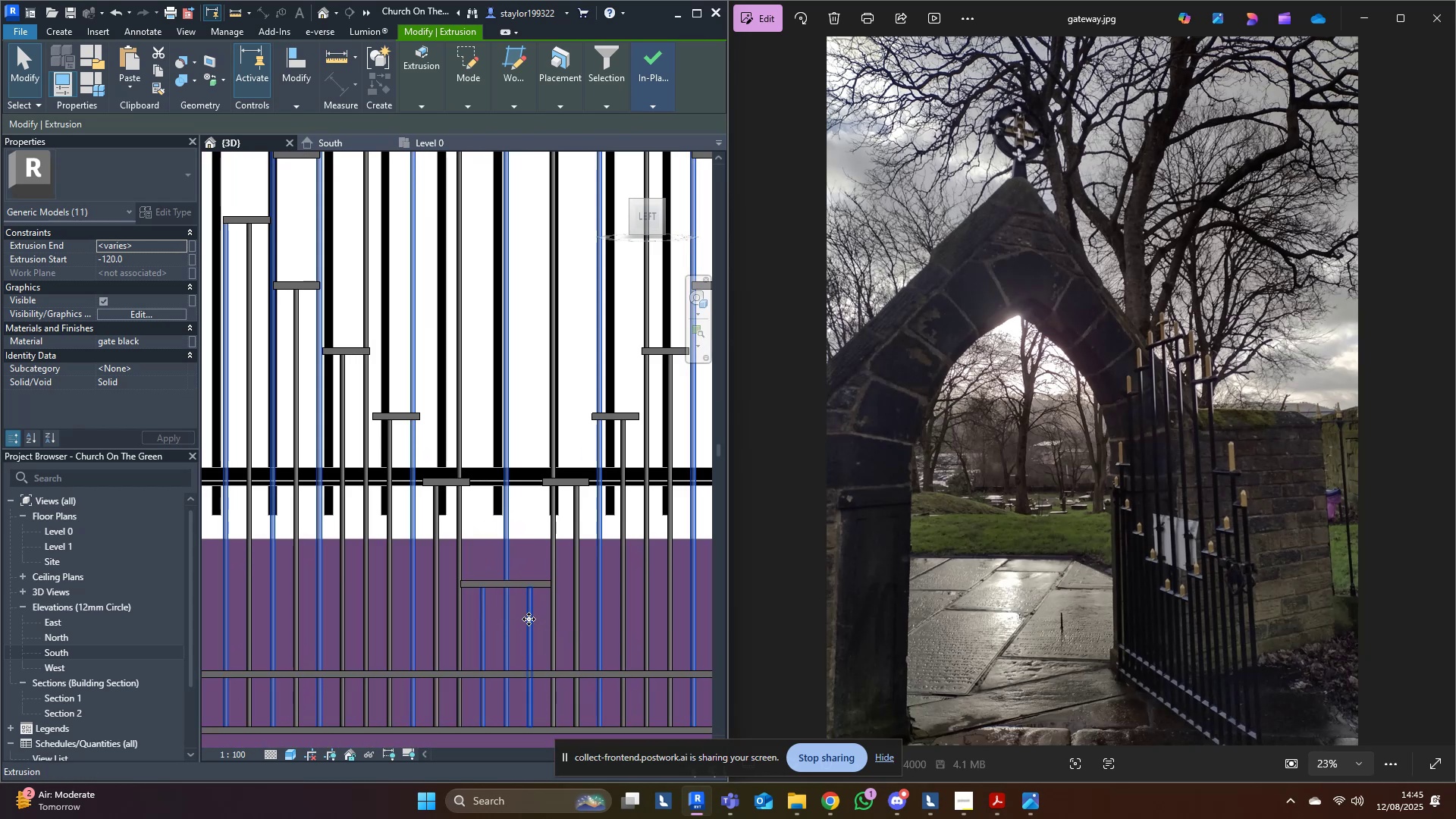 
key(Control+ControlLeft)
 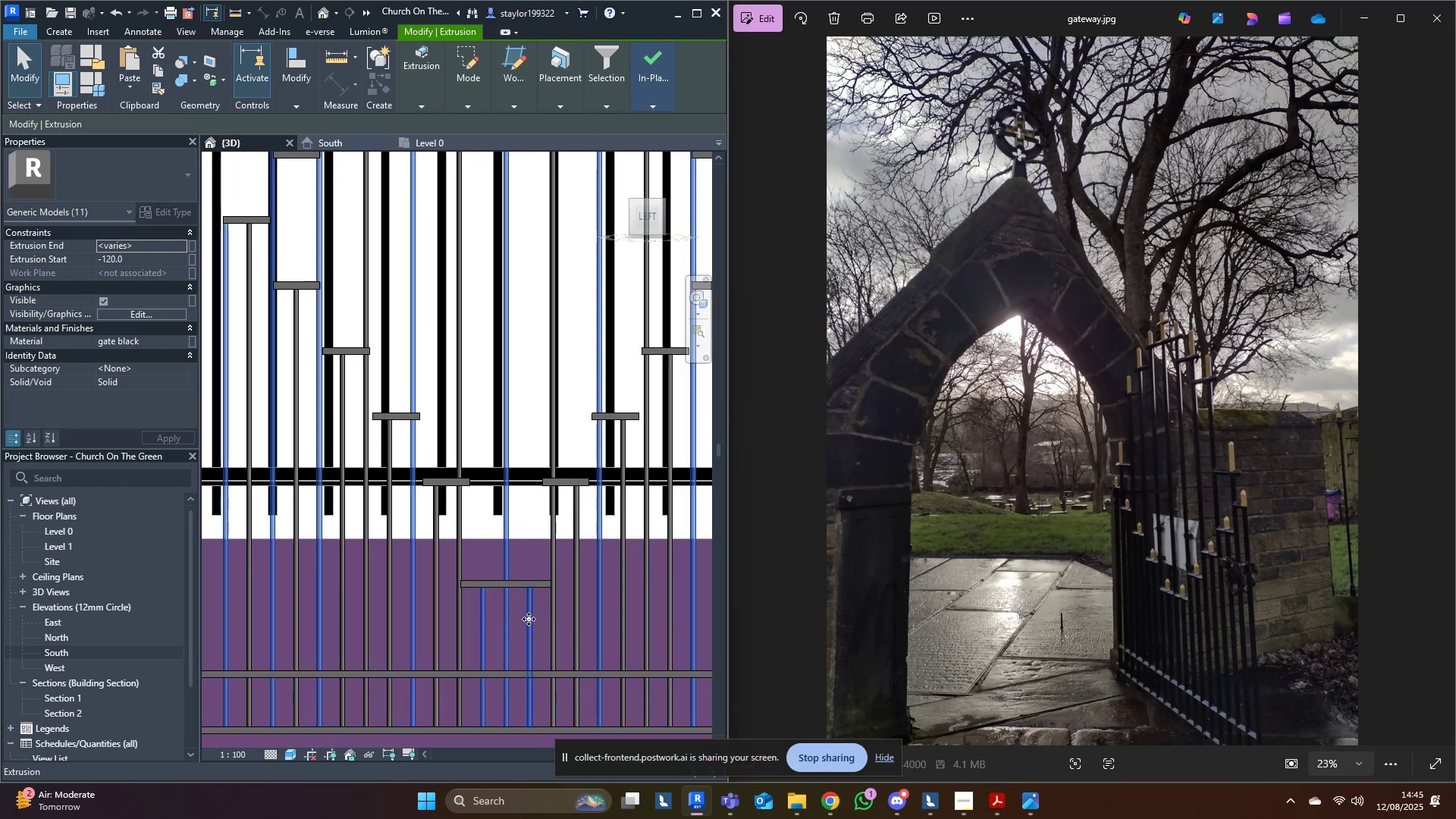 
key(Shift+ArrowUp)
 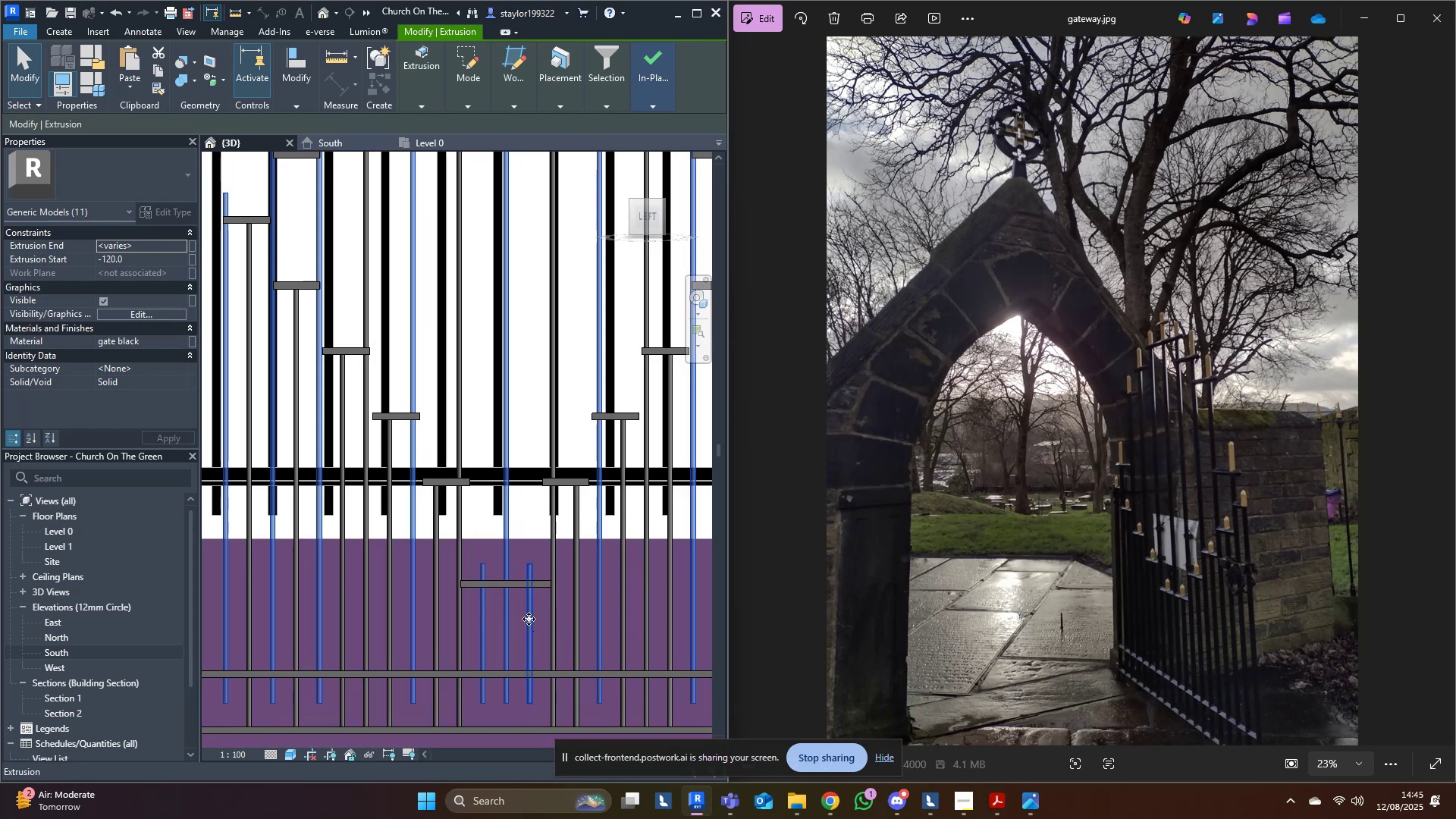 
key(ArrowUp)
 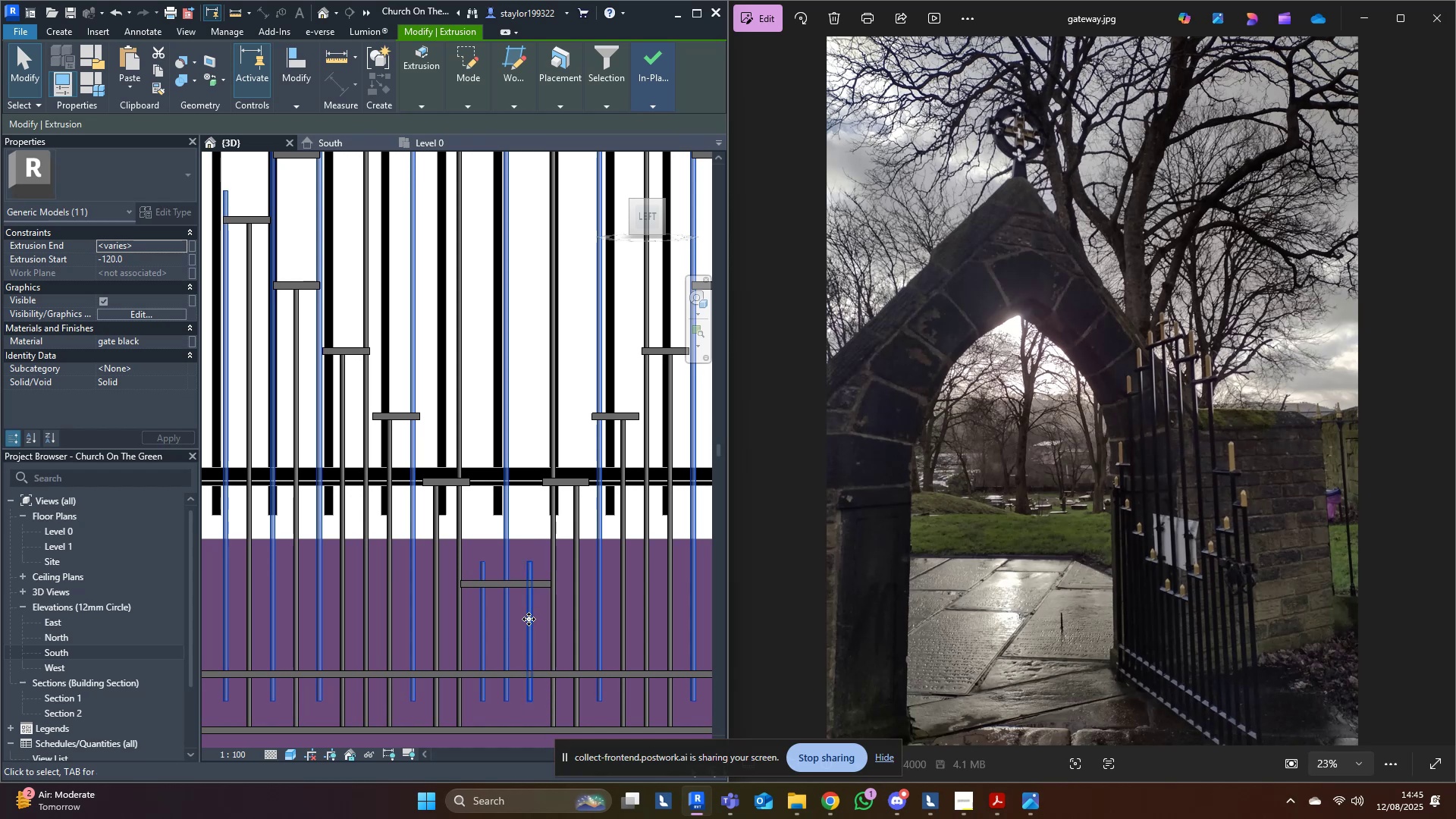 
key(ArrowUp)
 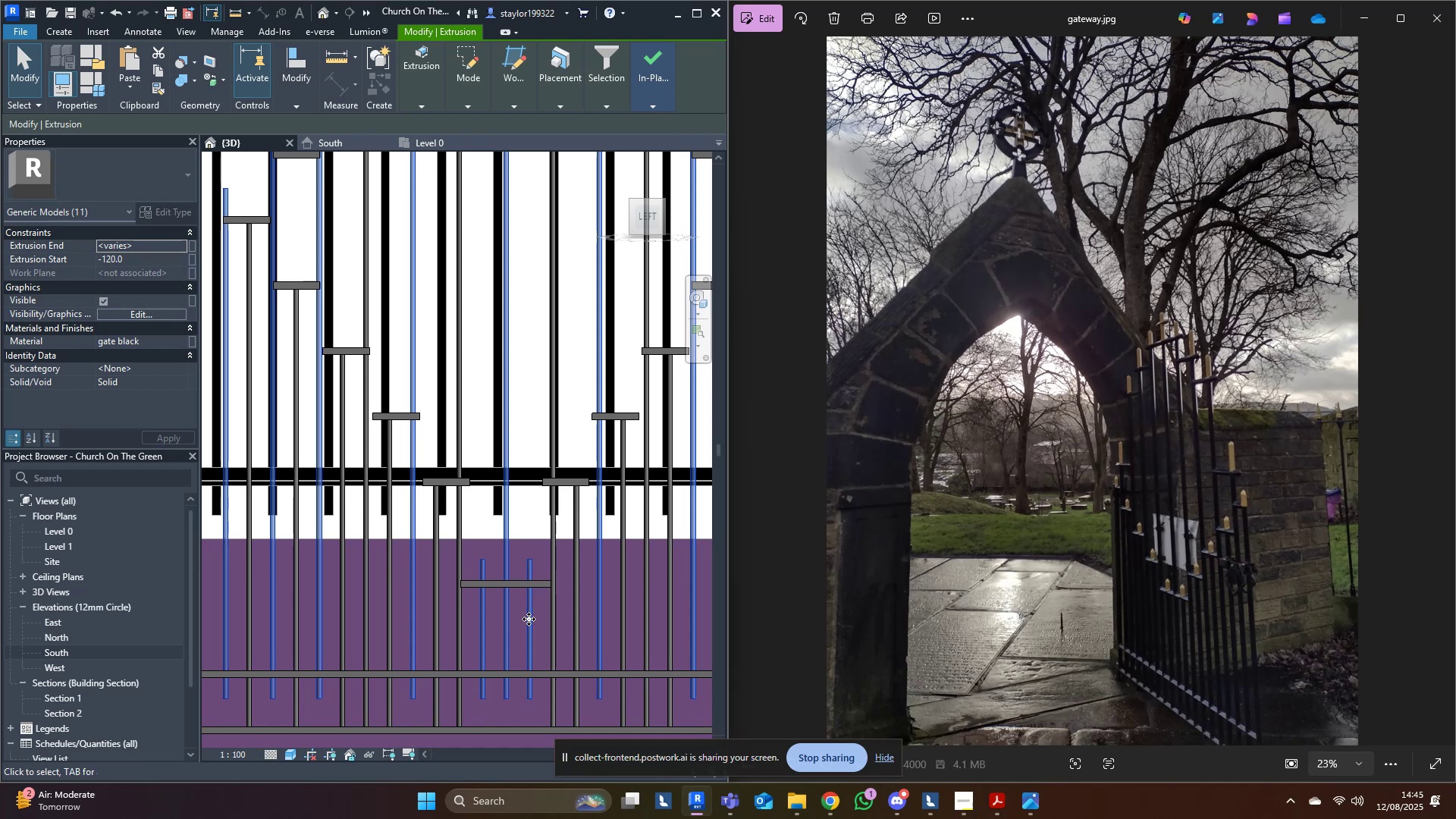 
key(ArrowUp)
 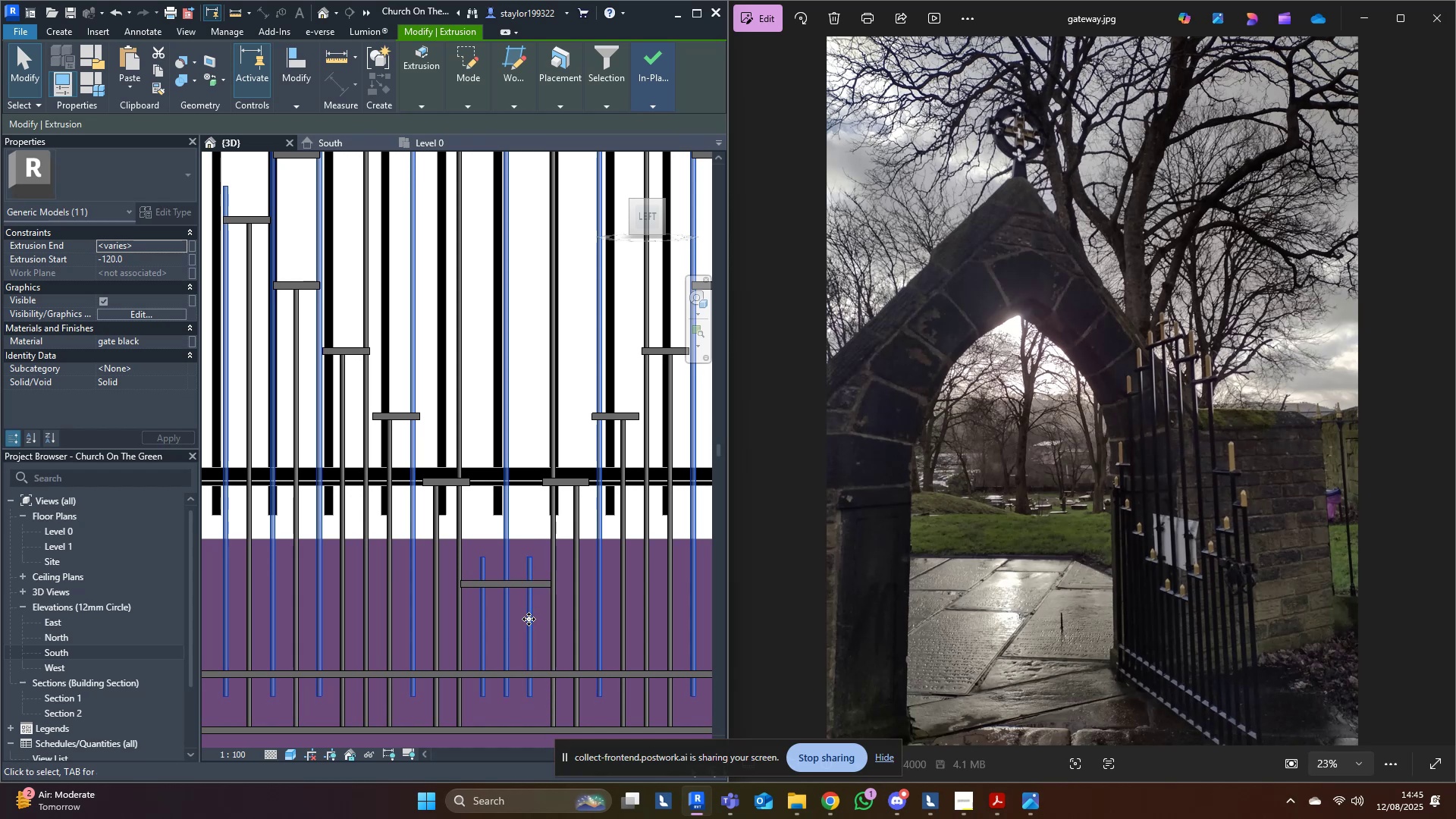 
key(ArrowUp)
 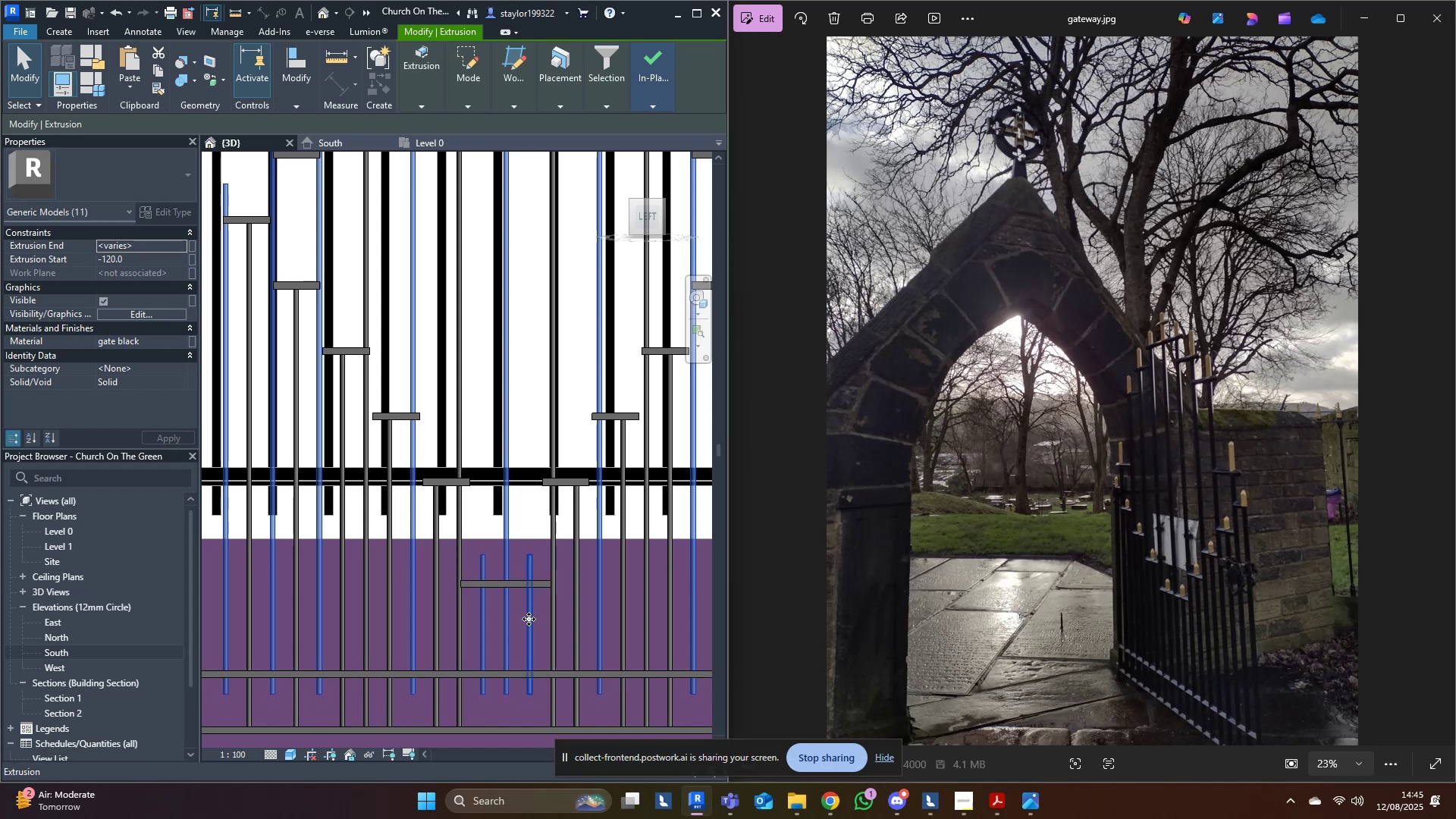 
scroll: coordinate [519, 598], scroll_direction: down, amount: 8.0
 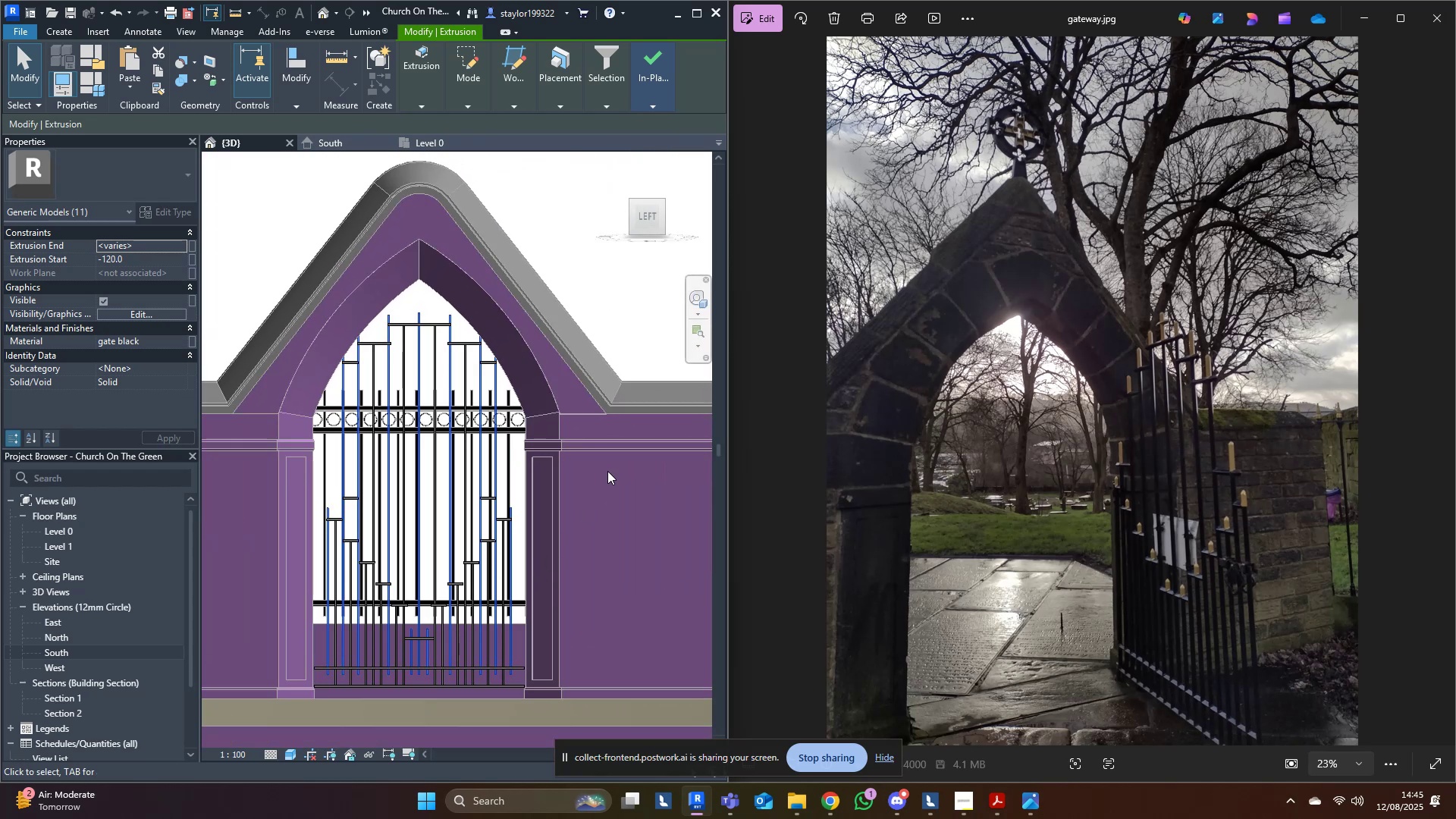 
scroll: coordinate [383, 410], scroll_direction: up, amount: 7.0
 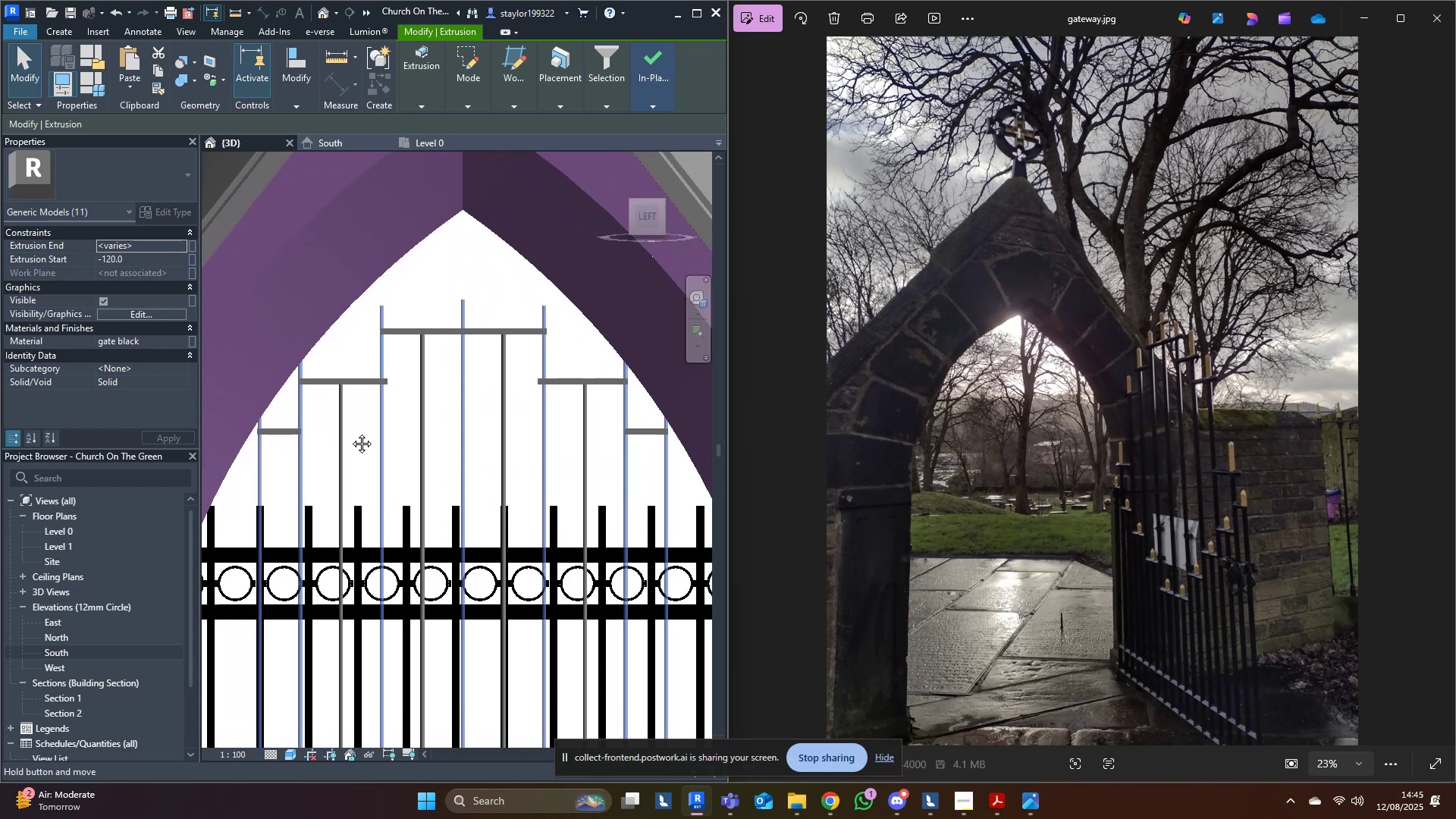 
scroll: coordinate [388, 407], scroll_direction: down, amount: 6.0
 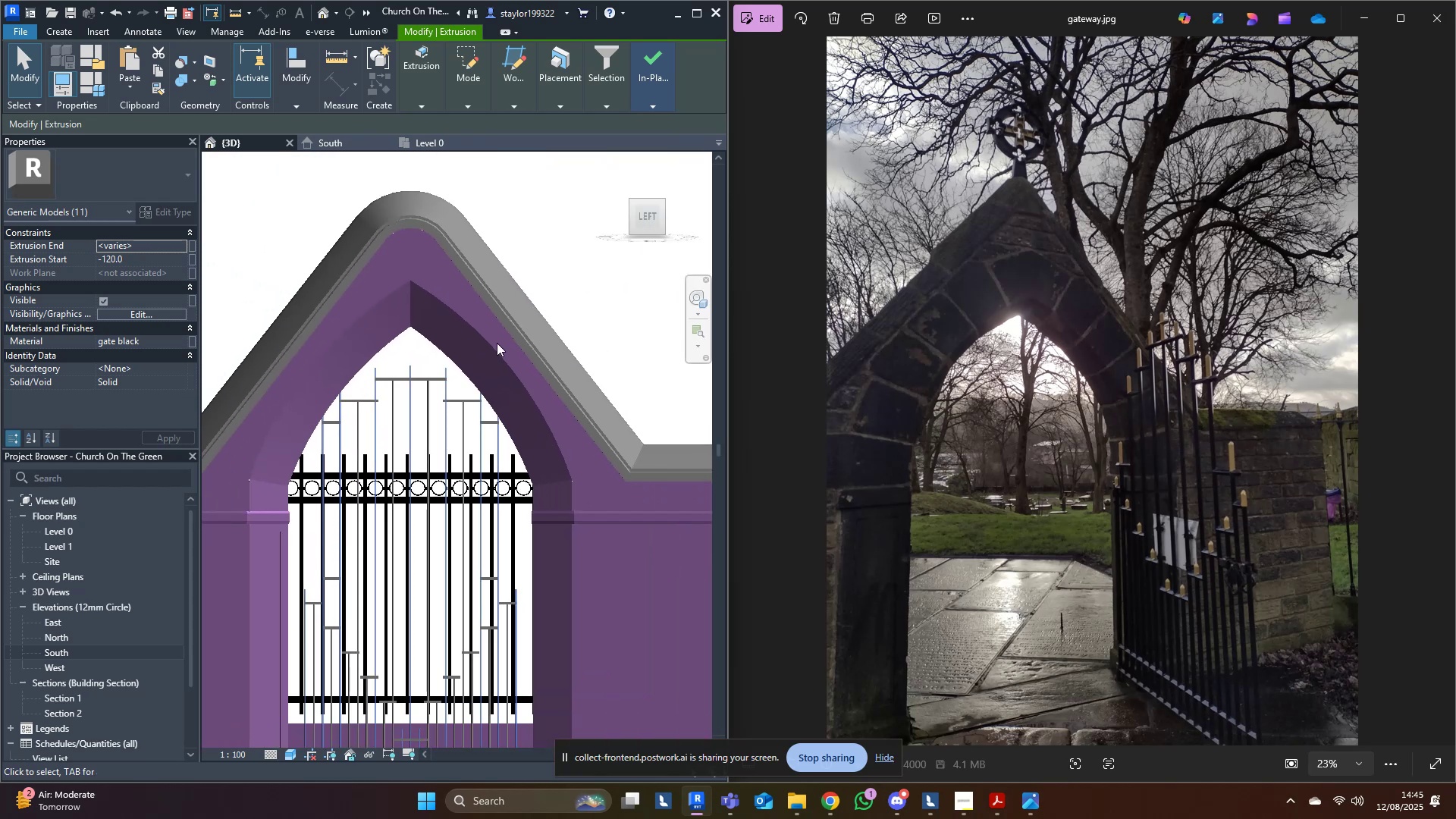 
left_click([537, 310])
 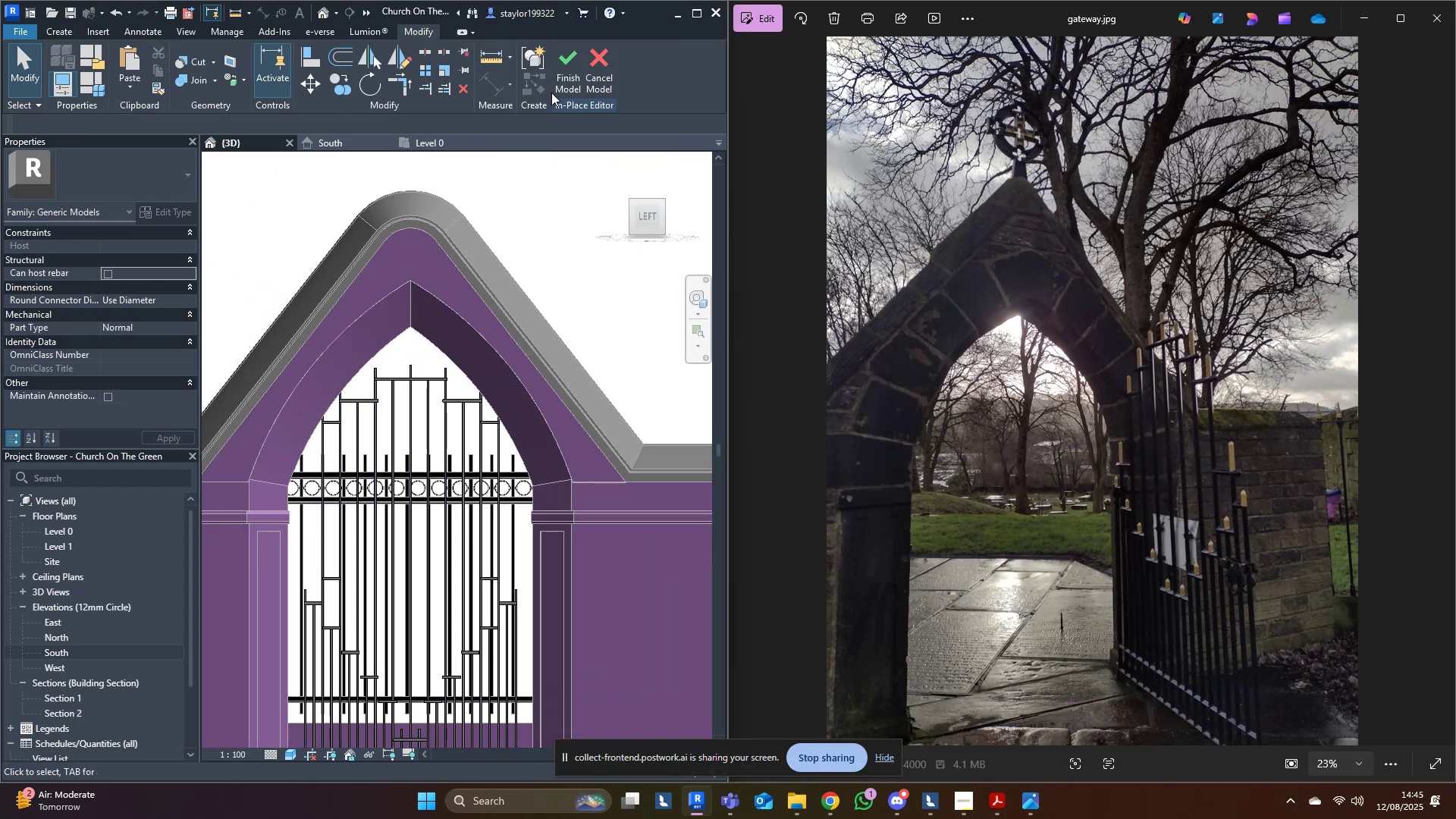 
left_click([566, 76])
 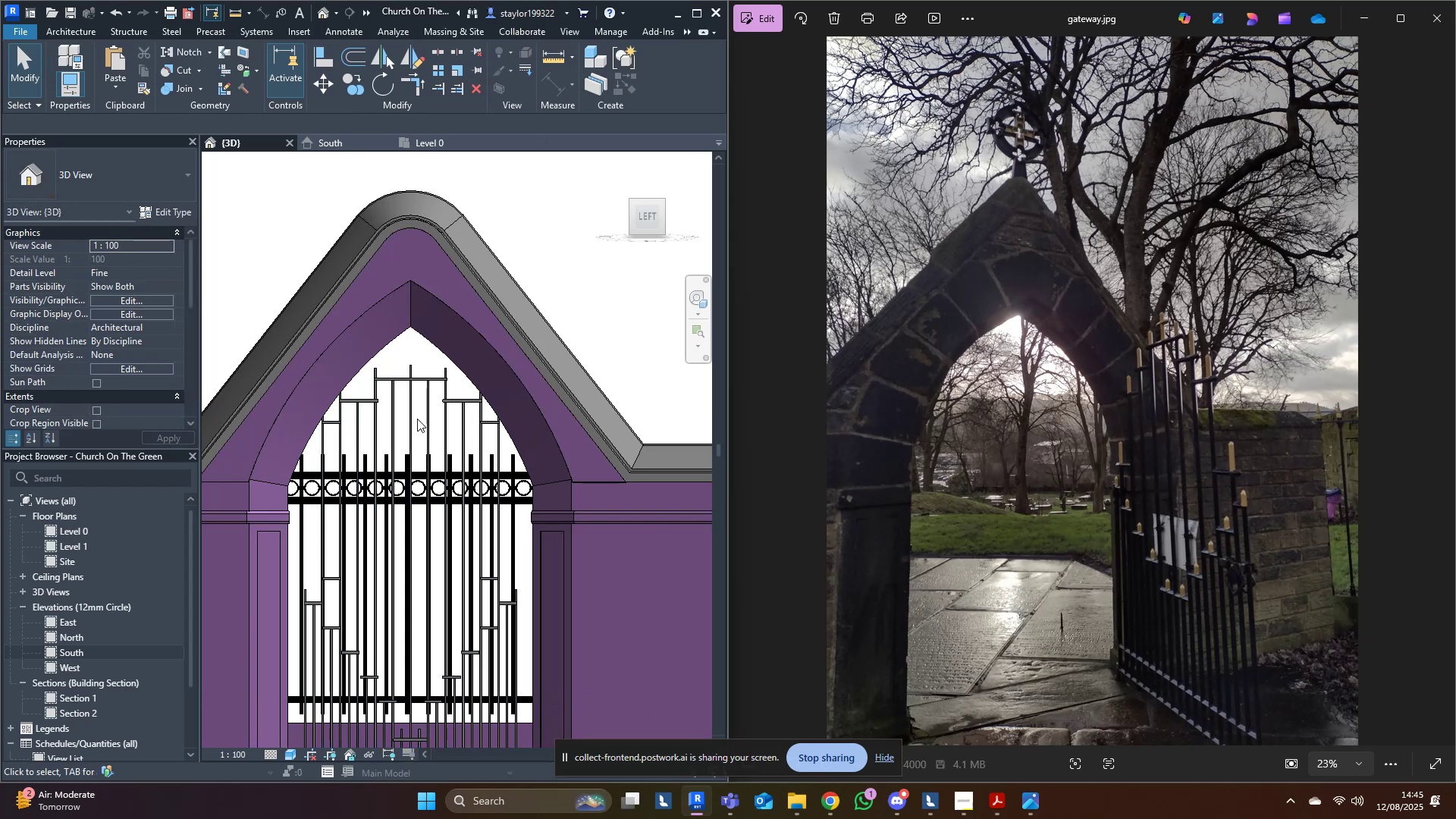 
left_click([409, 419])
 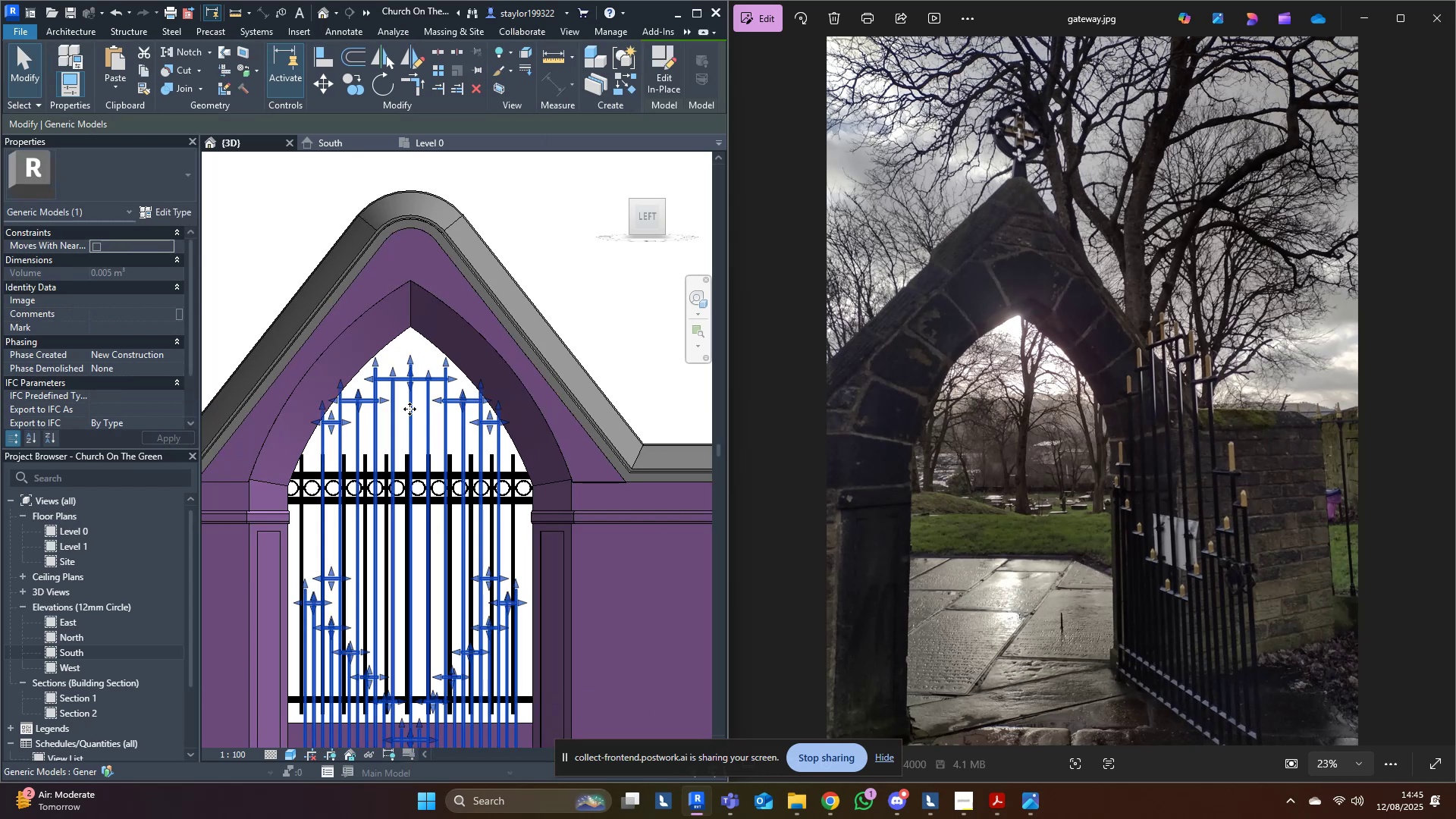 
hold_key(key=ControlLeft, duration=0.46)
left_click([381, 331])
 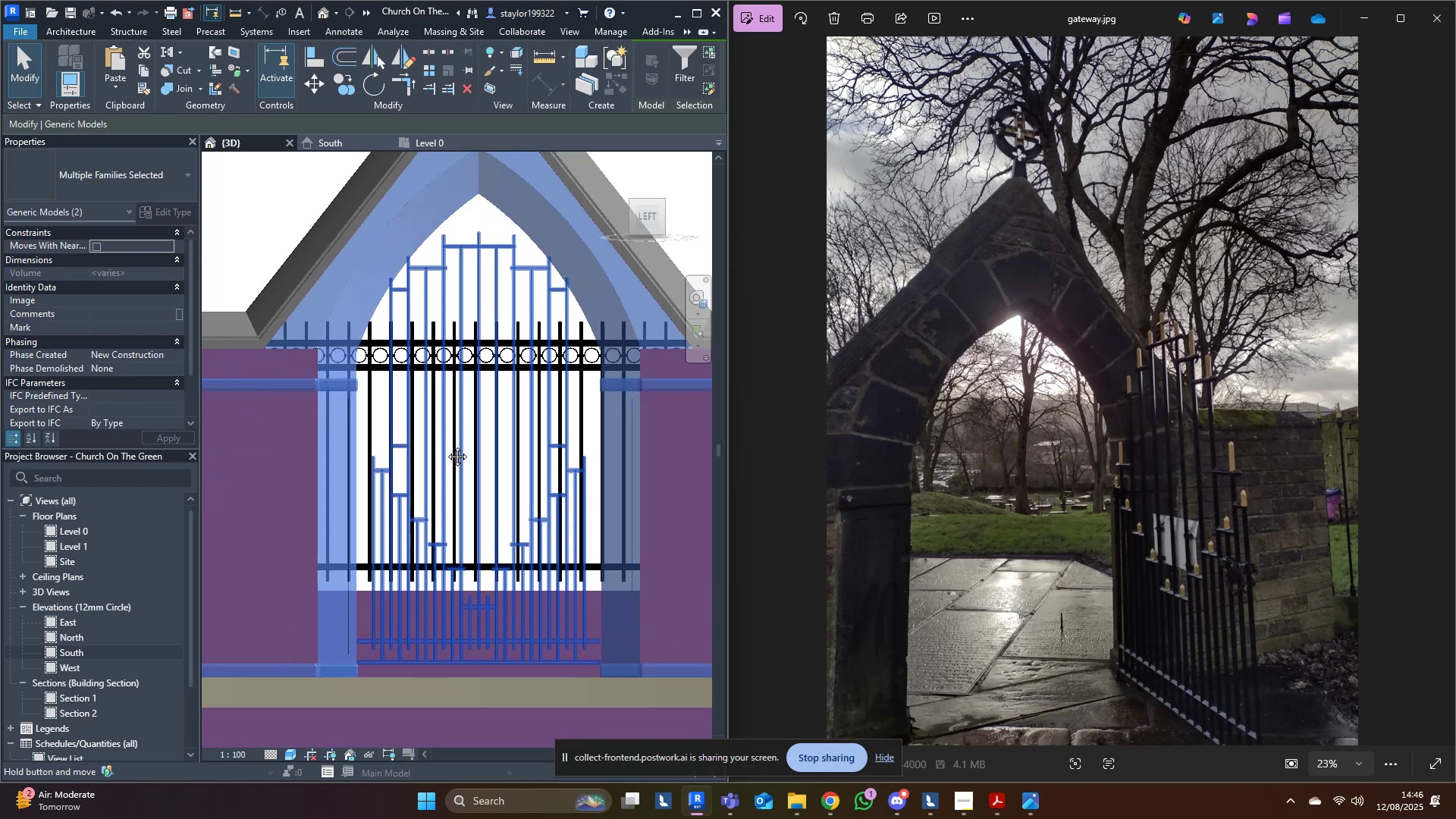 
hold_key(key=ControlLeft, duration=0.73)
 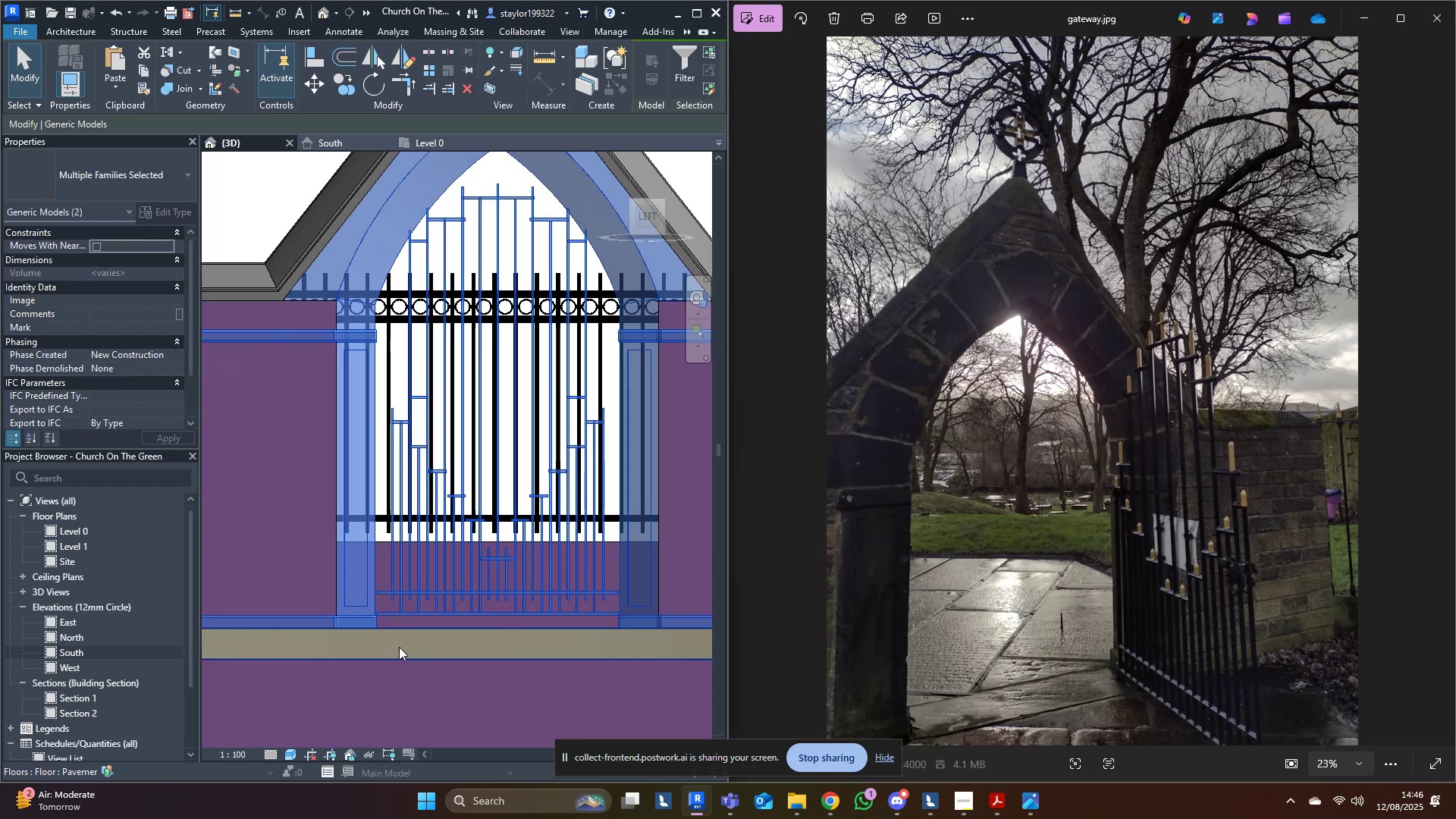 
type(hi)
key(Escape)
 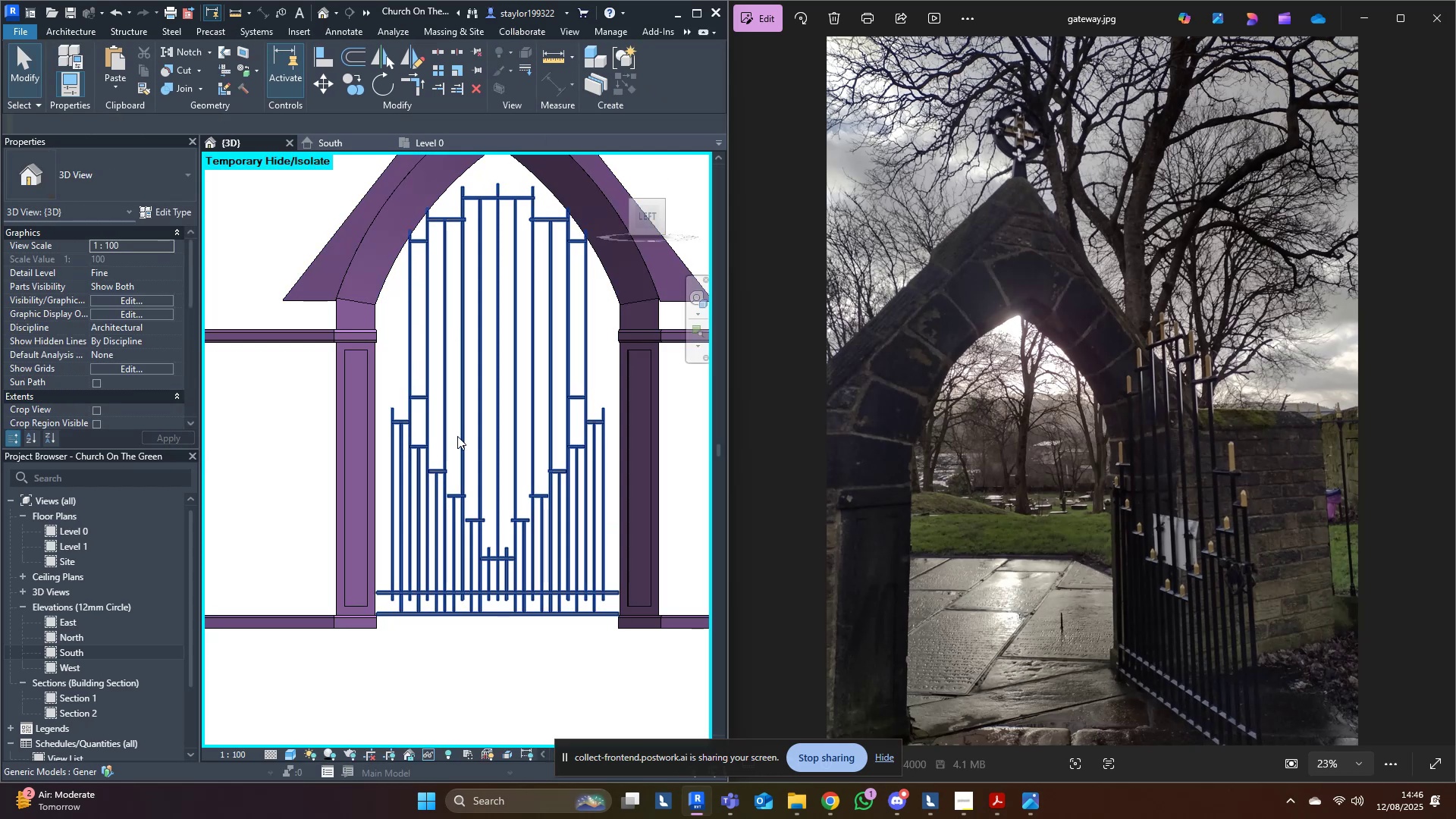 
key(Control+S)
 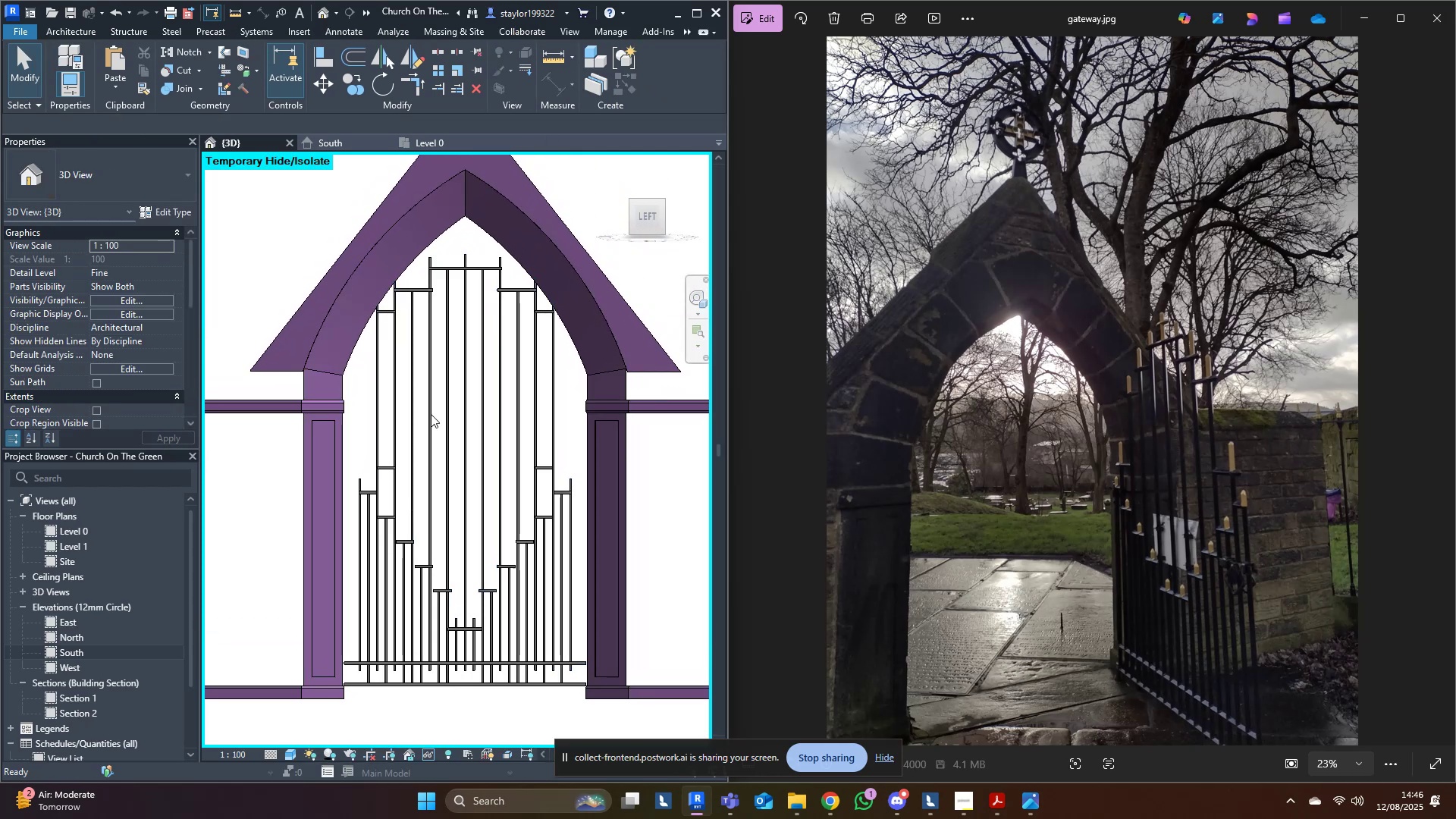 
mouse_move([430, 418])
 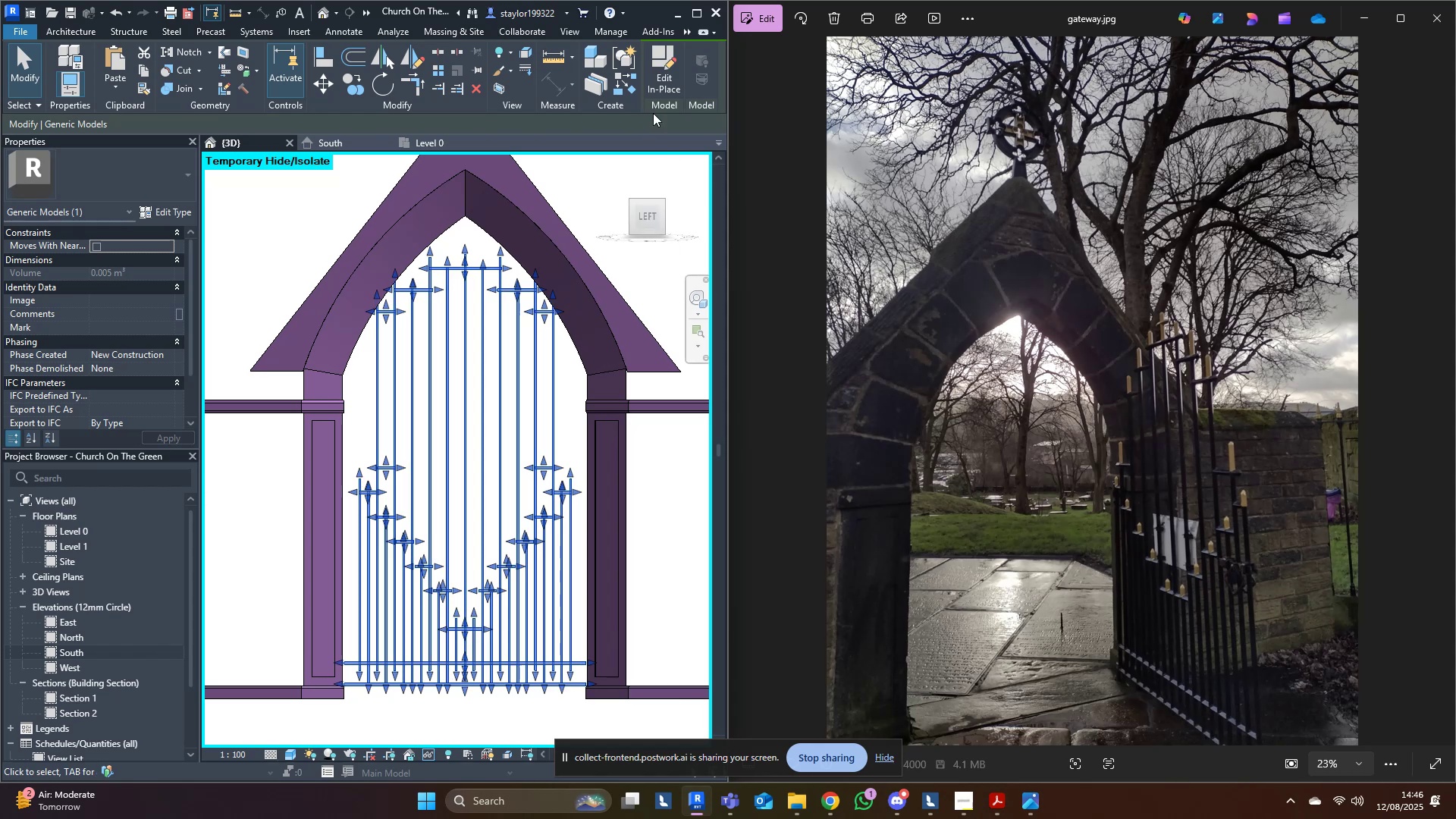 
mouse_move([660, 61])
 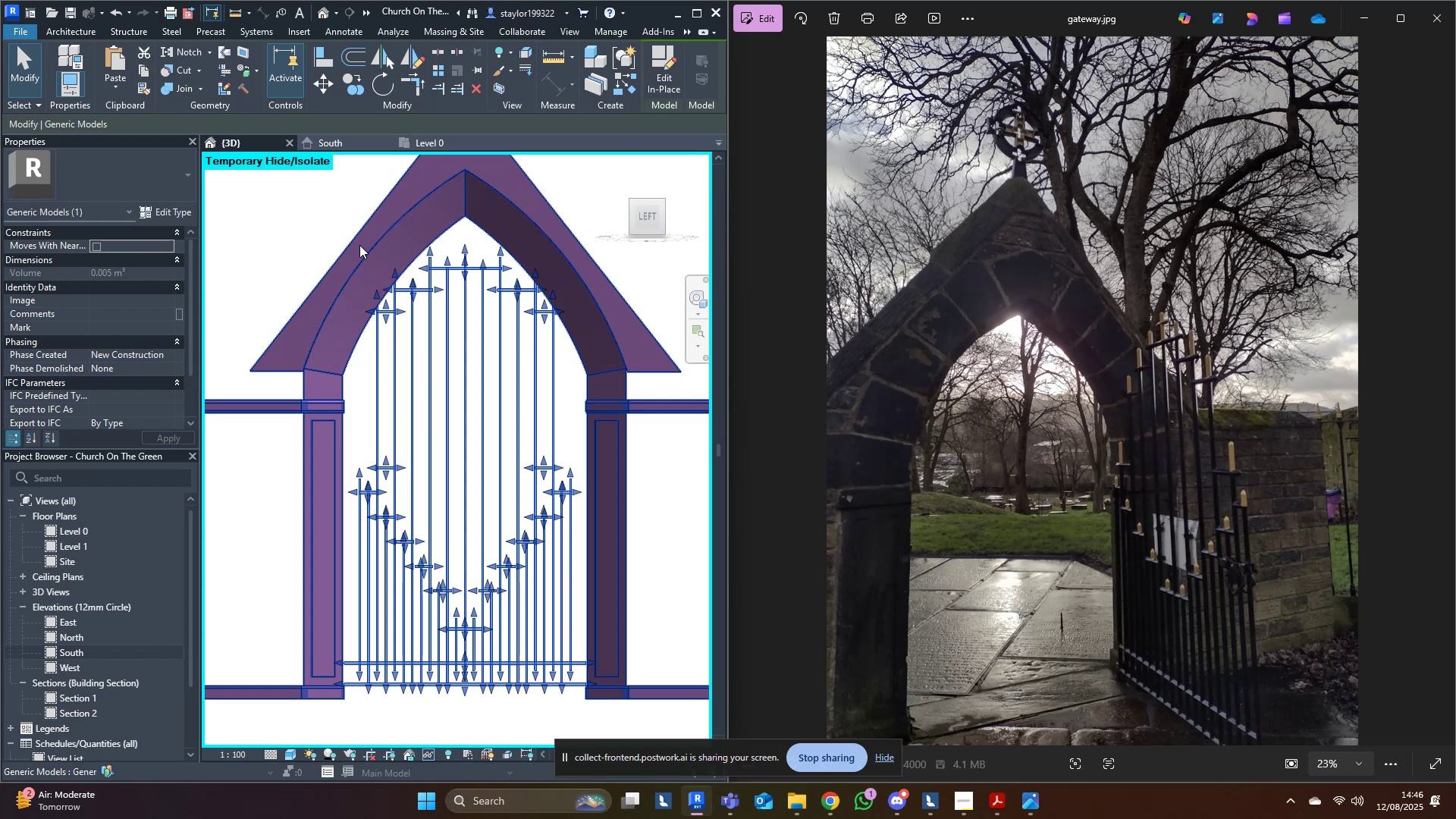 
wait(16.21)
 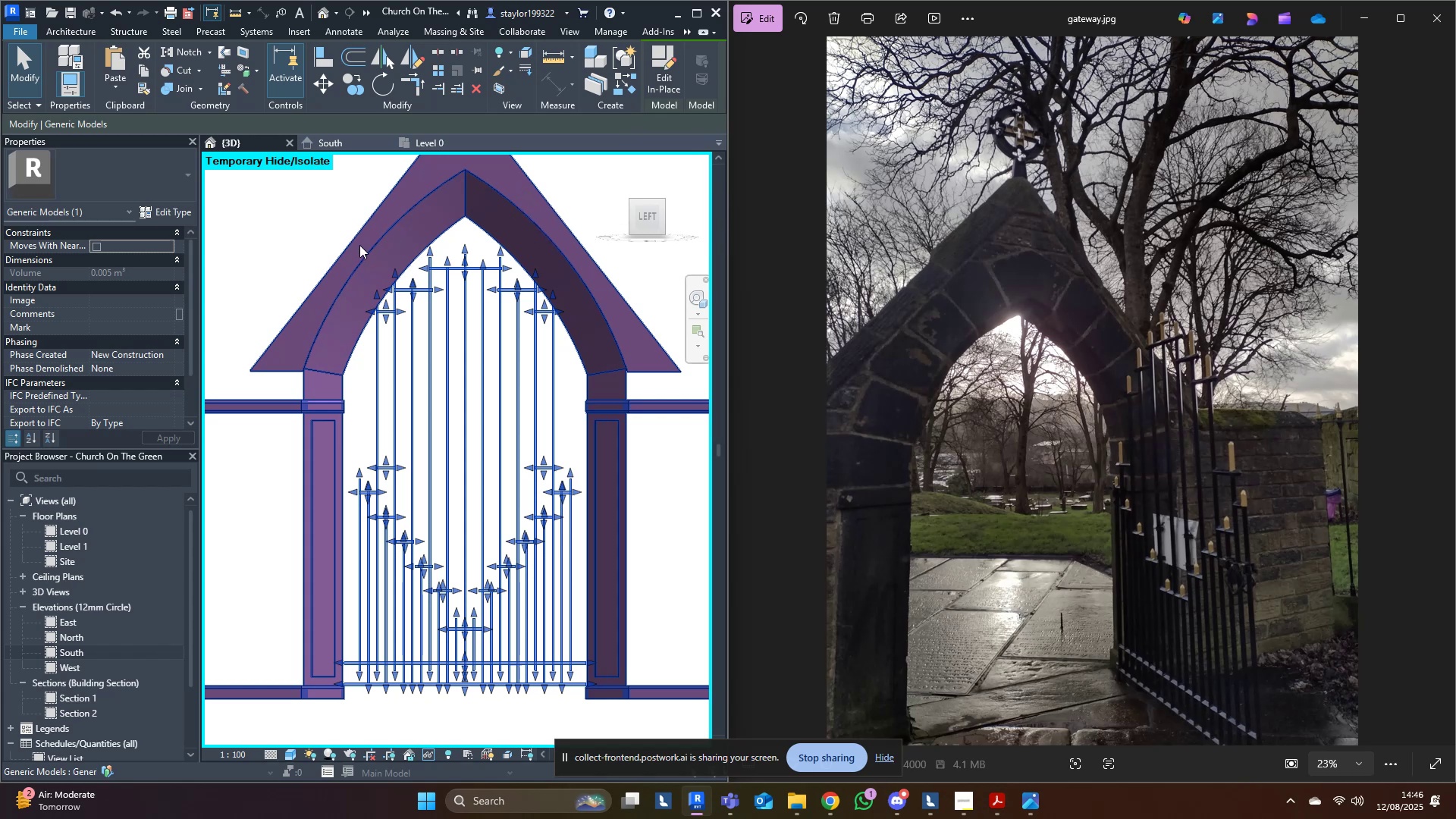 
left_click([659, 67])
 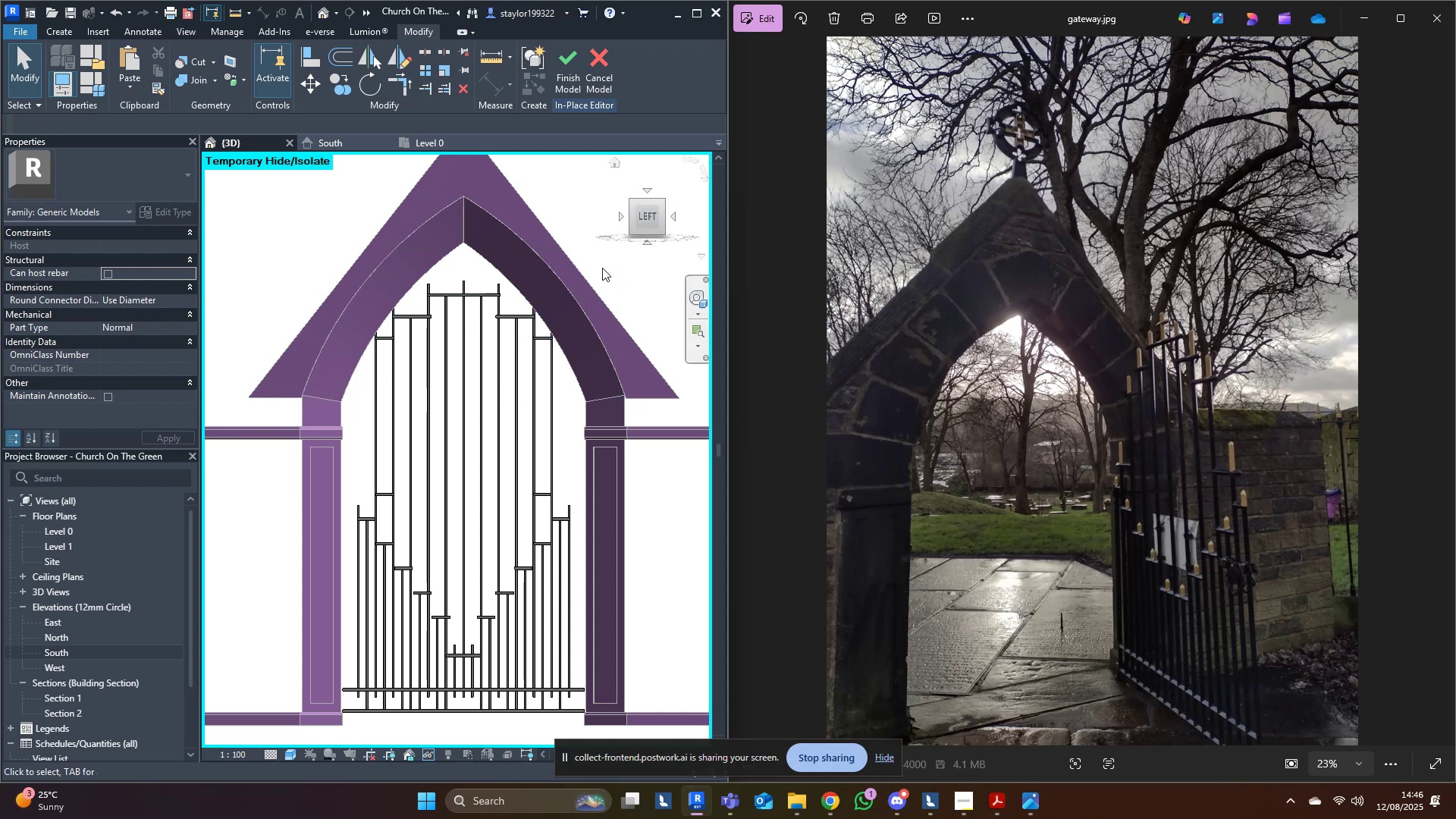 
wait(8.64)
 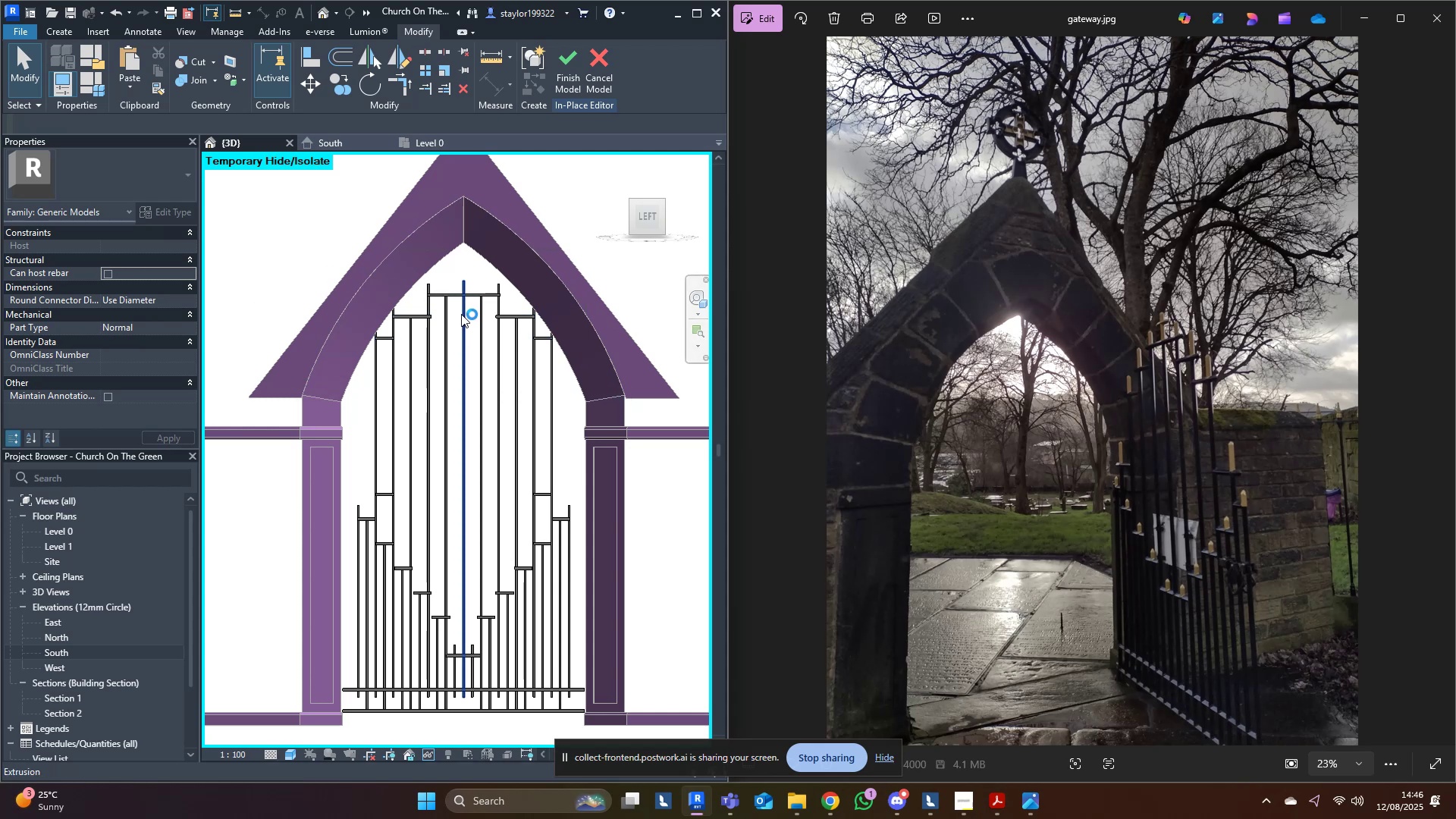 
key(Shift+ArrowDown)
 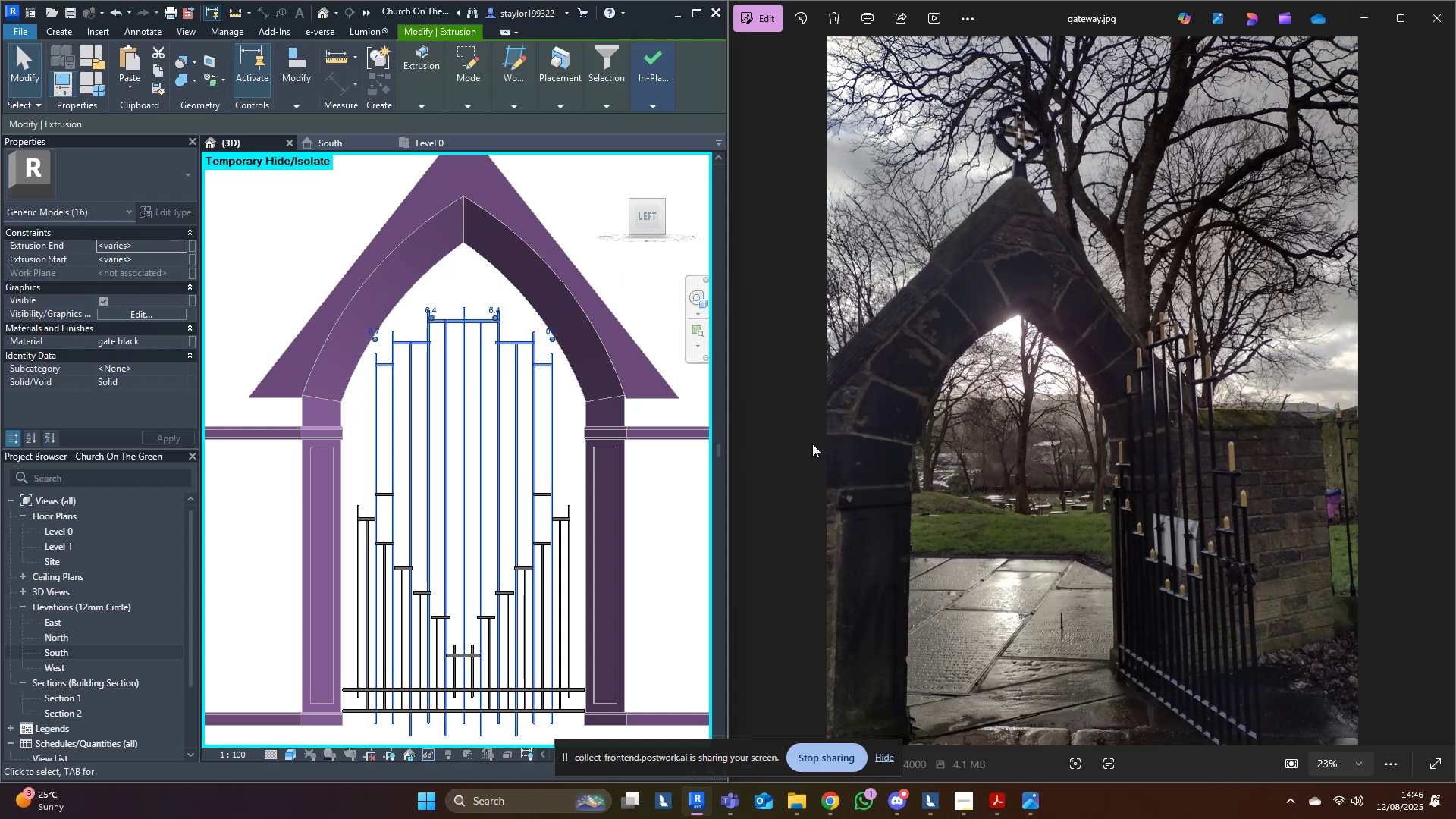 
key(ArrowUp)
 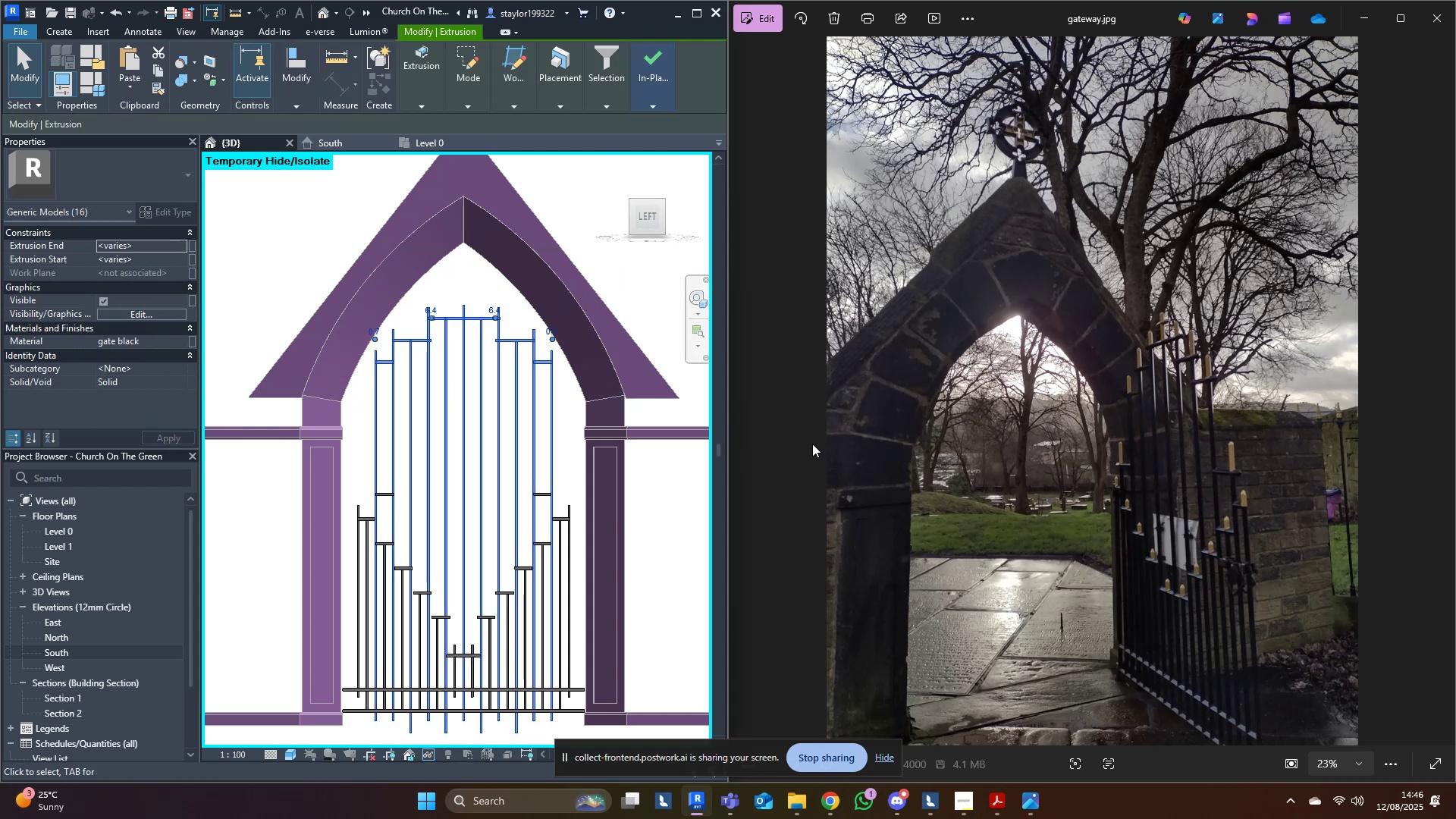 
key(ArrowUp)
 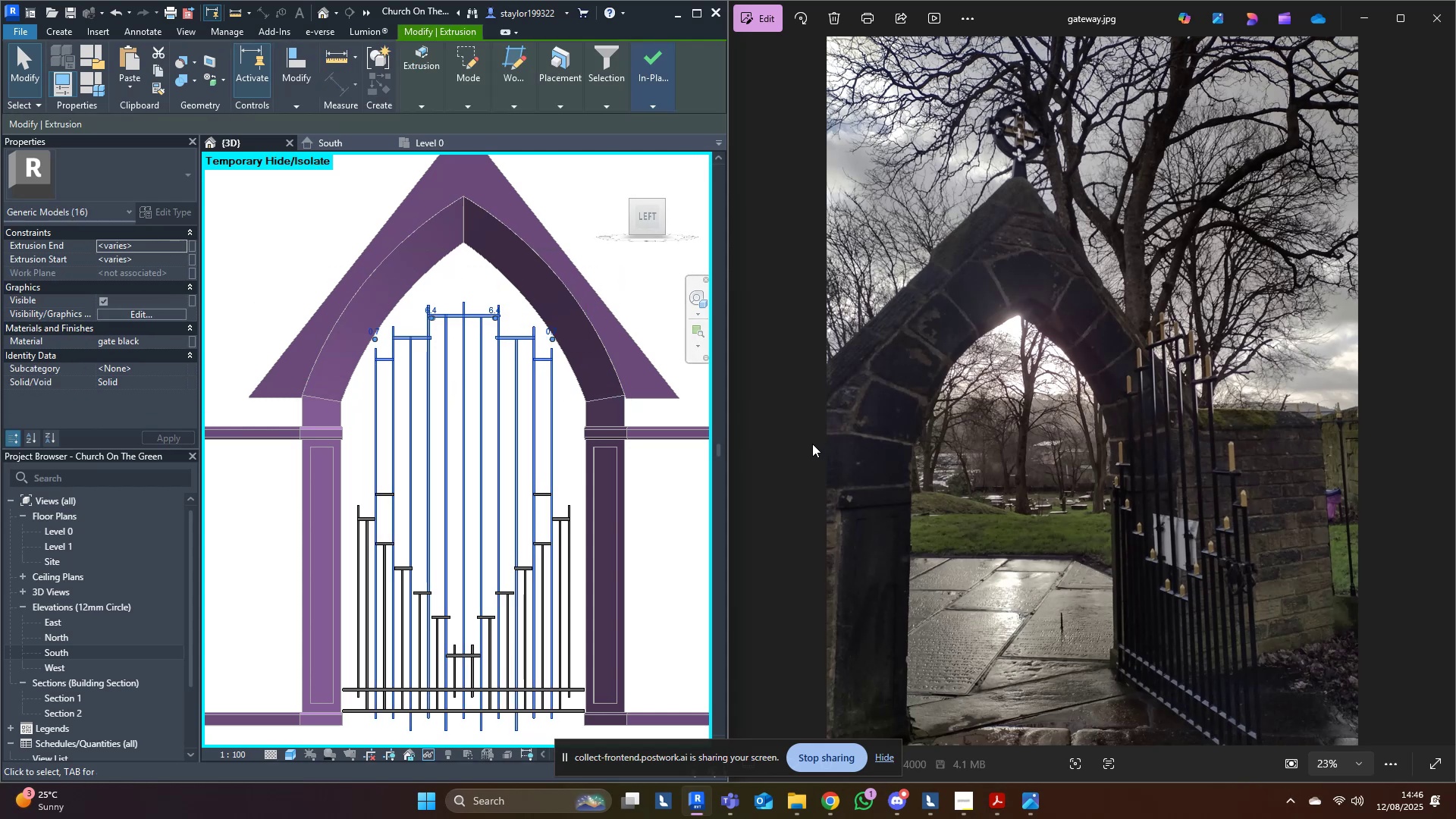 
key(Escape)
 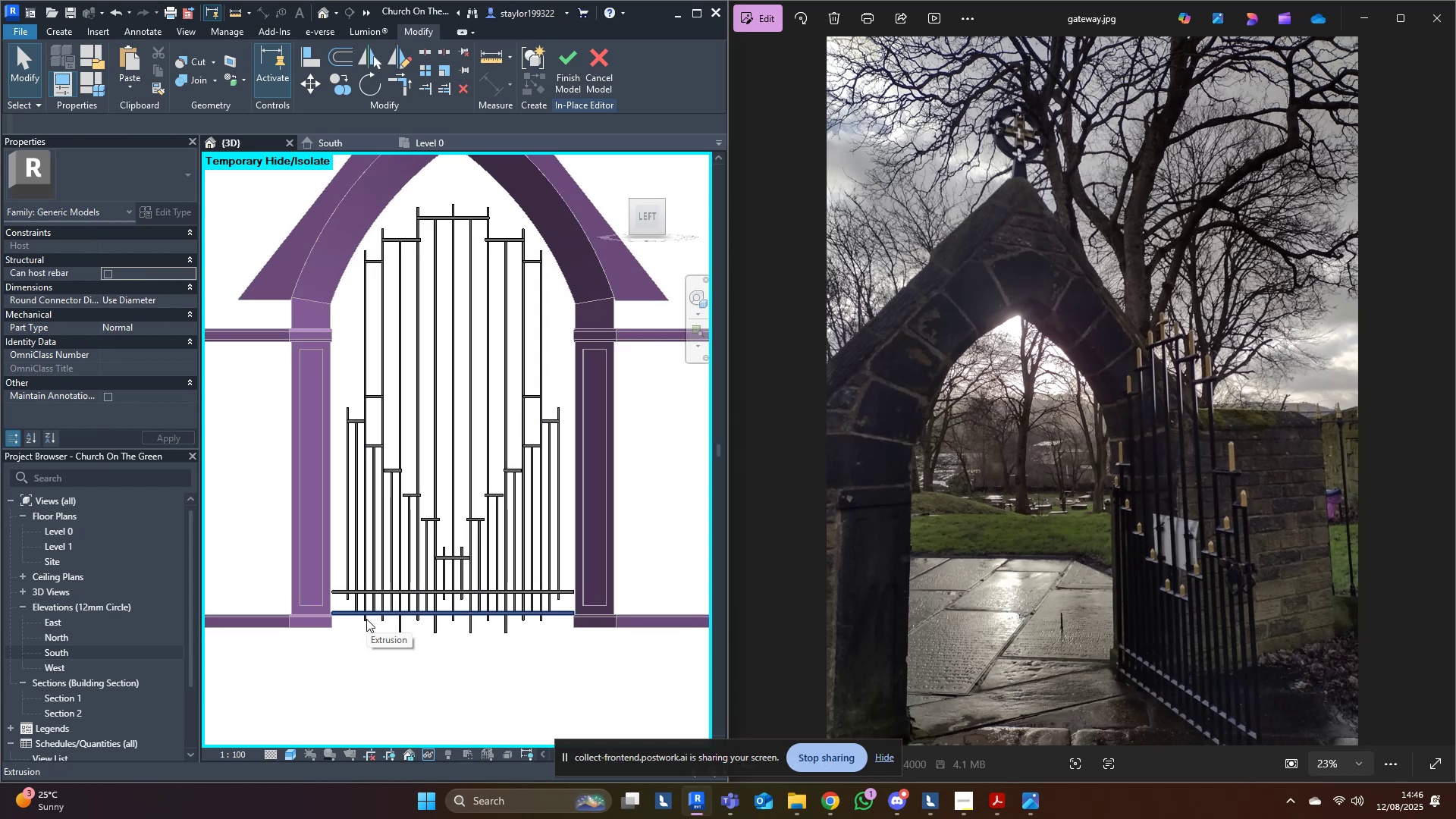 
scroll: coordinate [545, 424], scroll_direction: up, amount: 6.0
 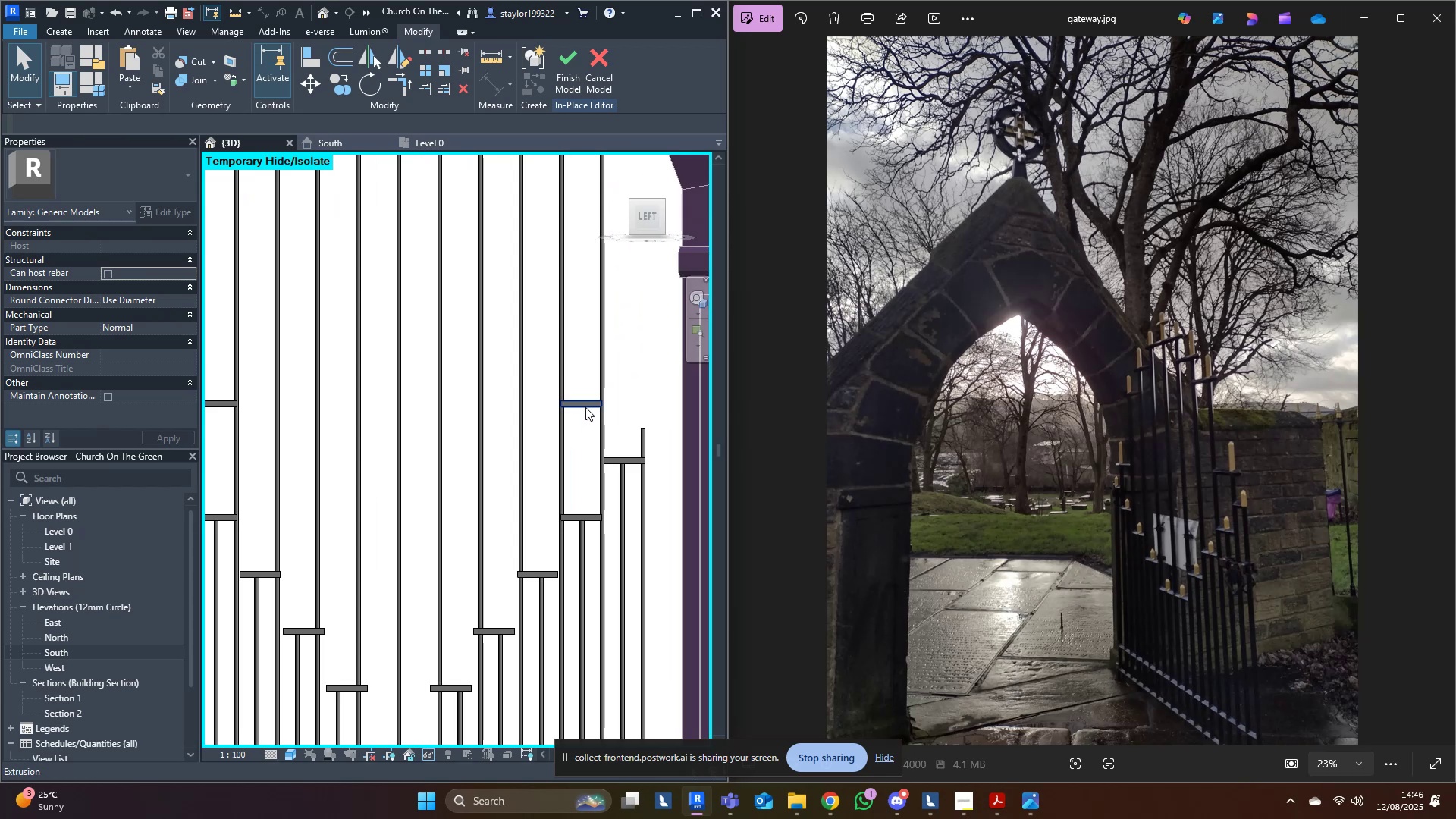 
left_click([585, 407])
 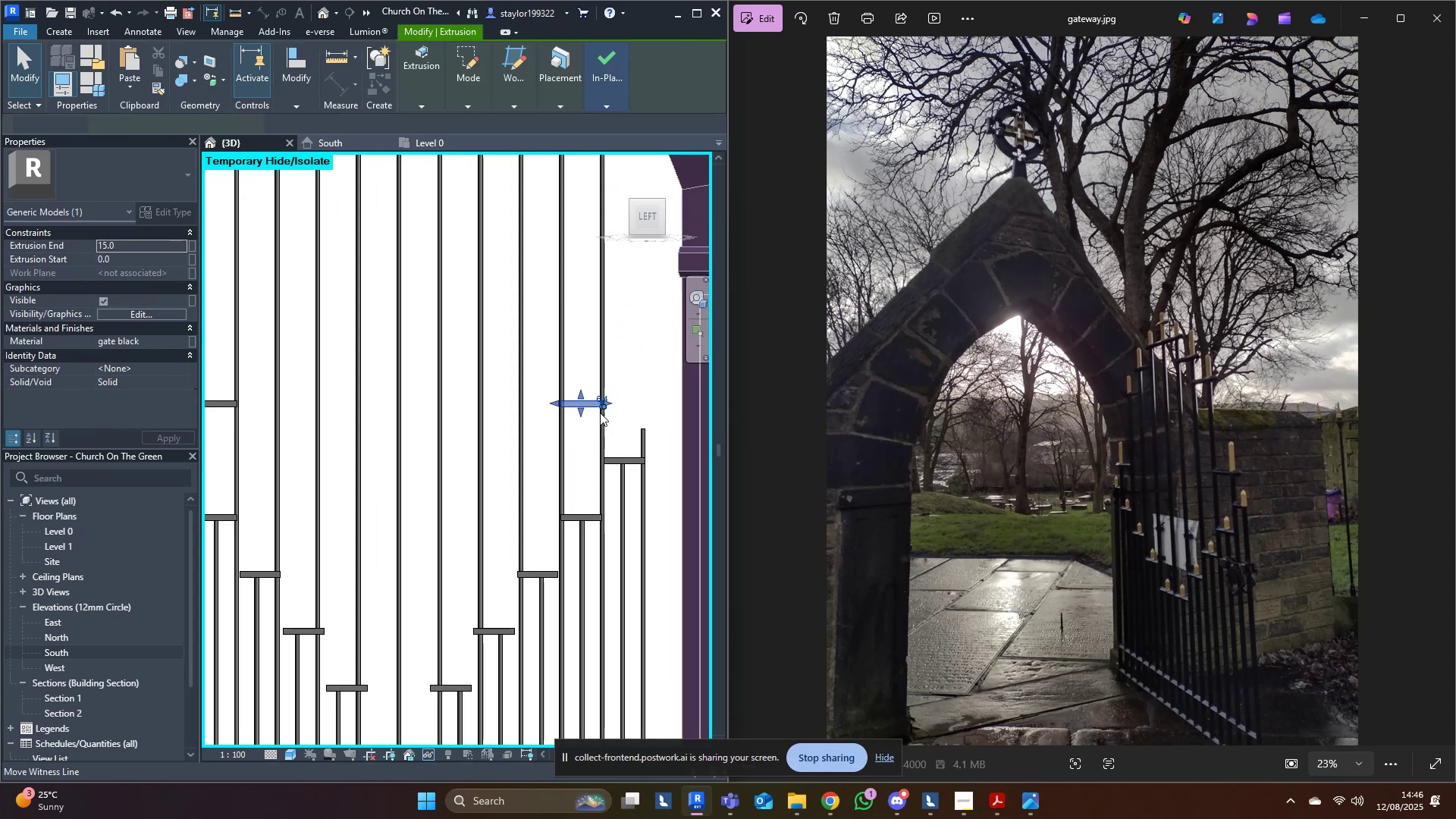 
scroll: coordinate [605, 416], scroll_direction: up, amount: 4.0
 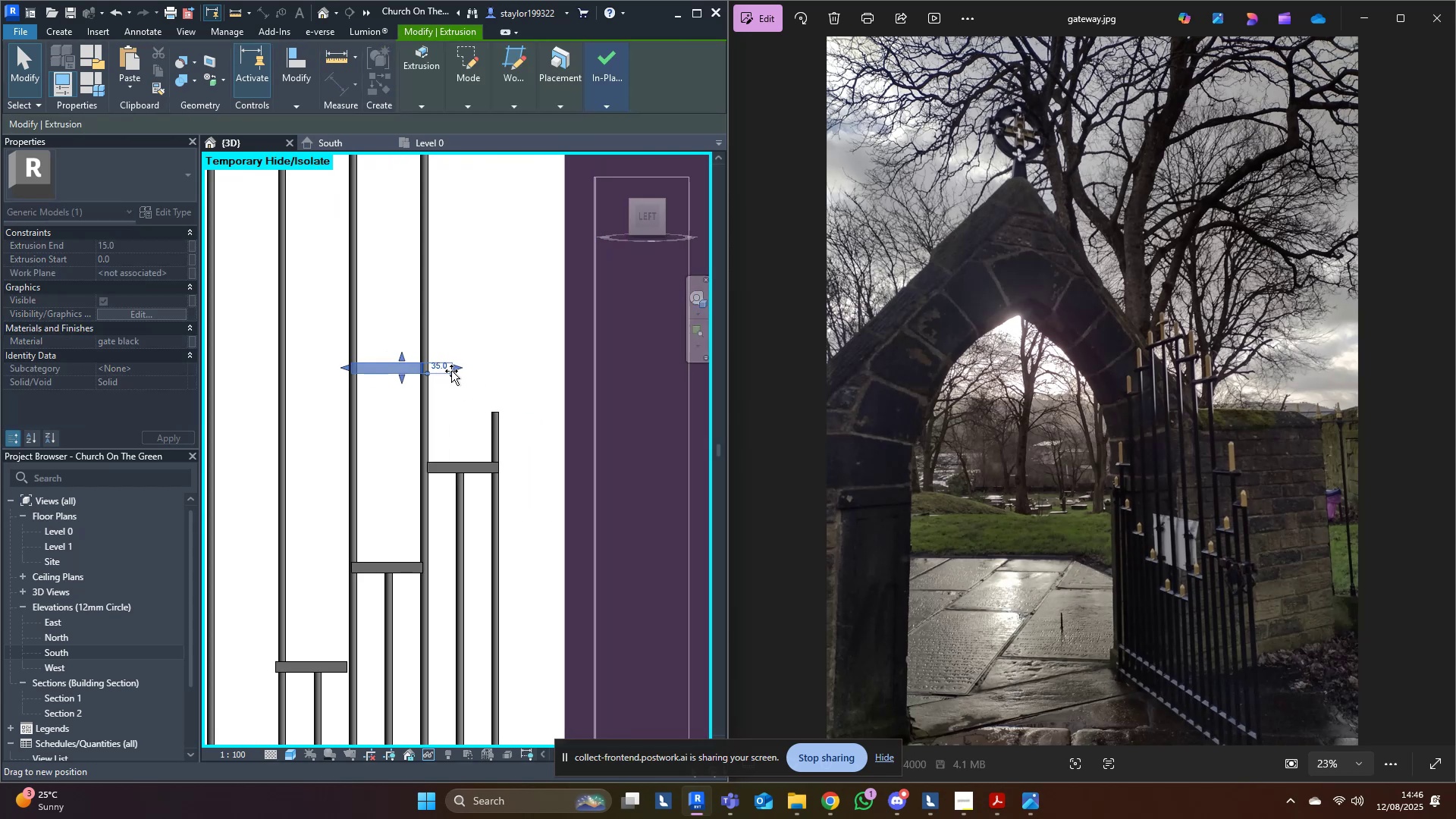 
left_click([480, 464])
 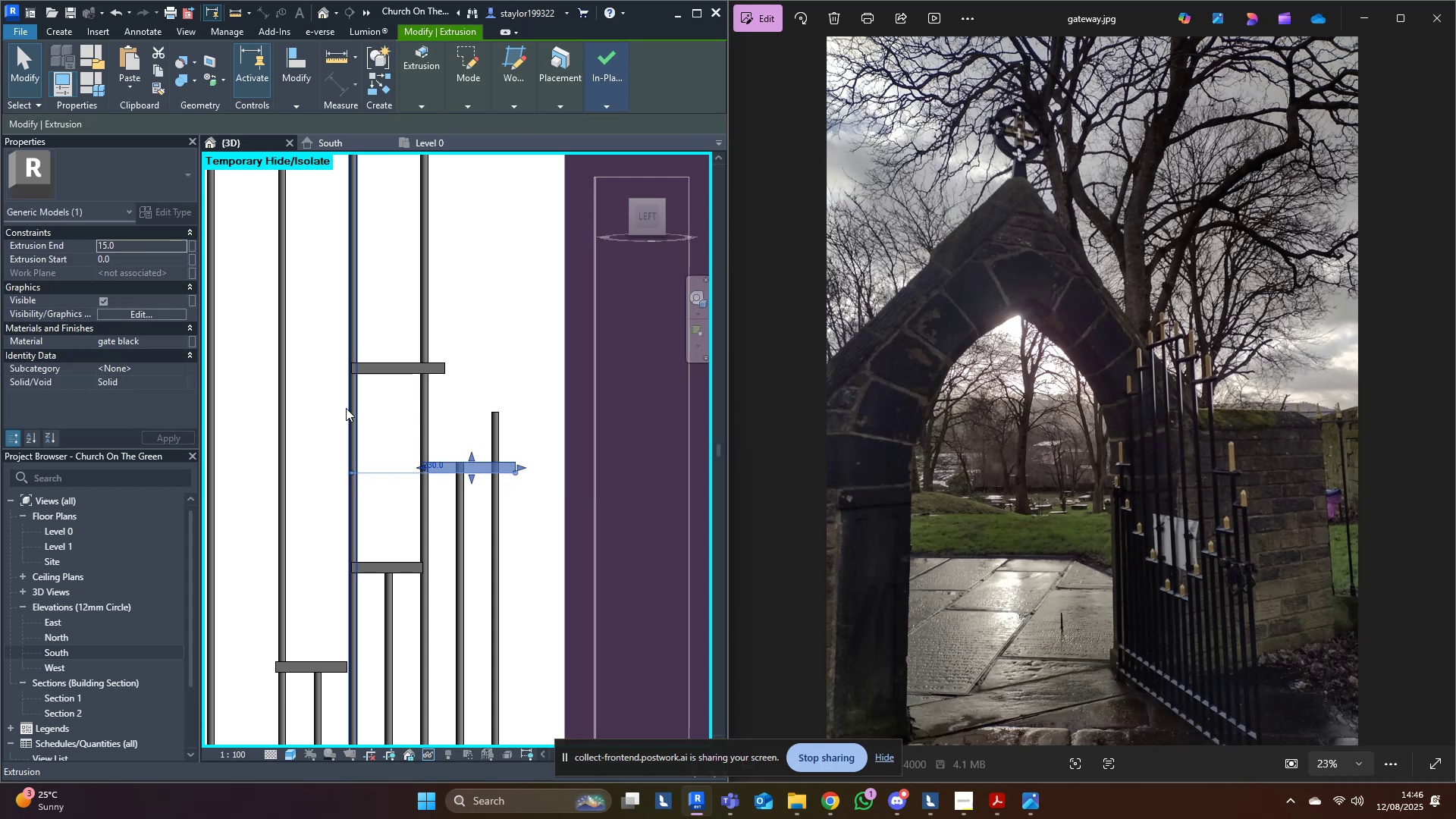 
scroll: coordinate [398, 451], scroll_direction: down, amount: 5.0
 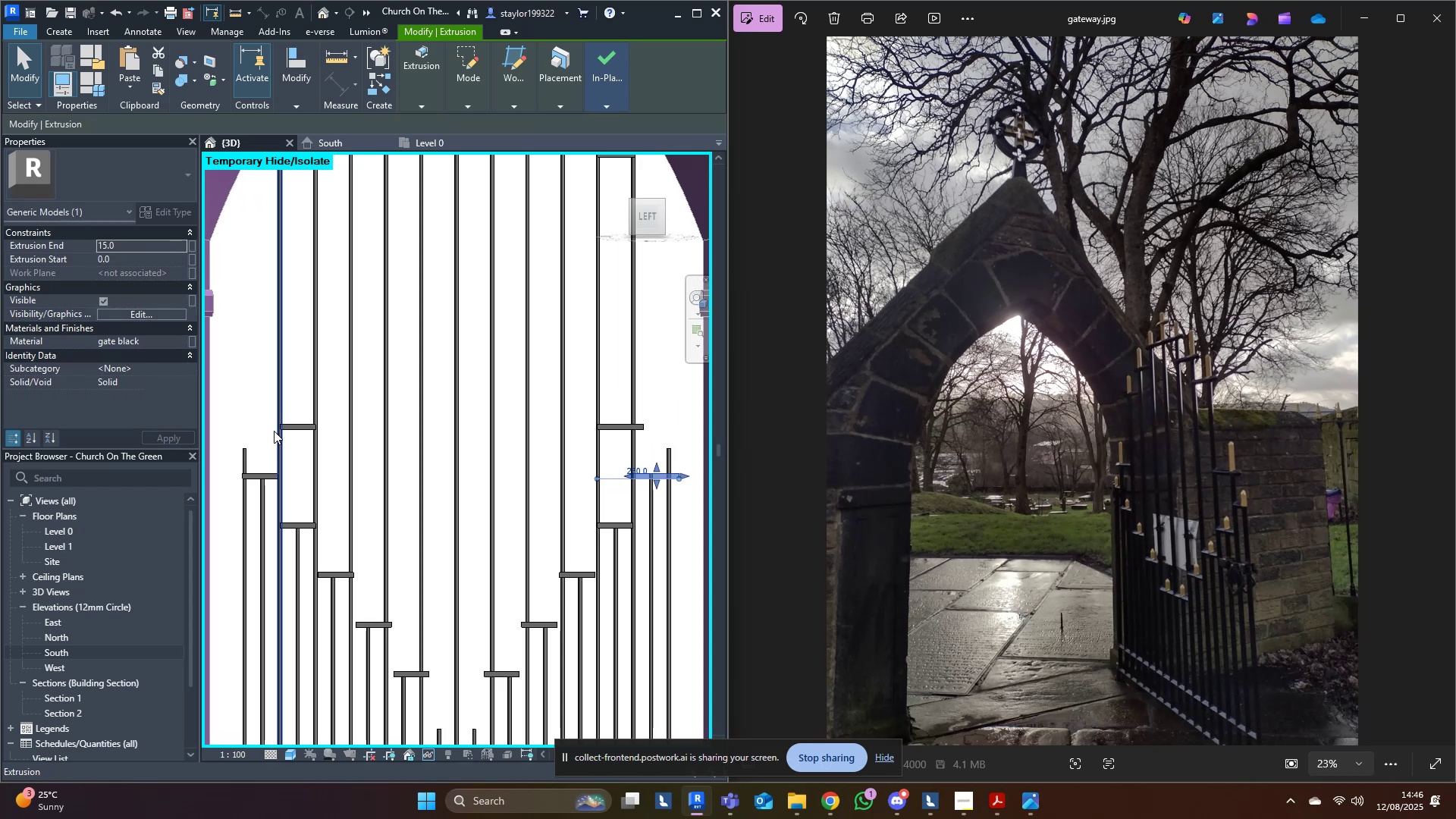 
left_click([287, 422])
 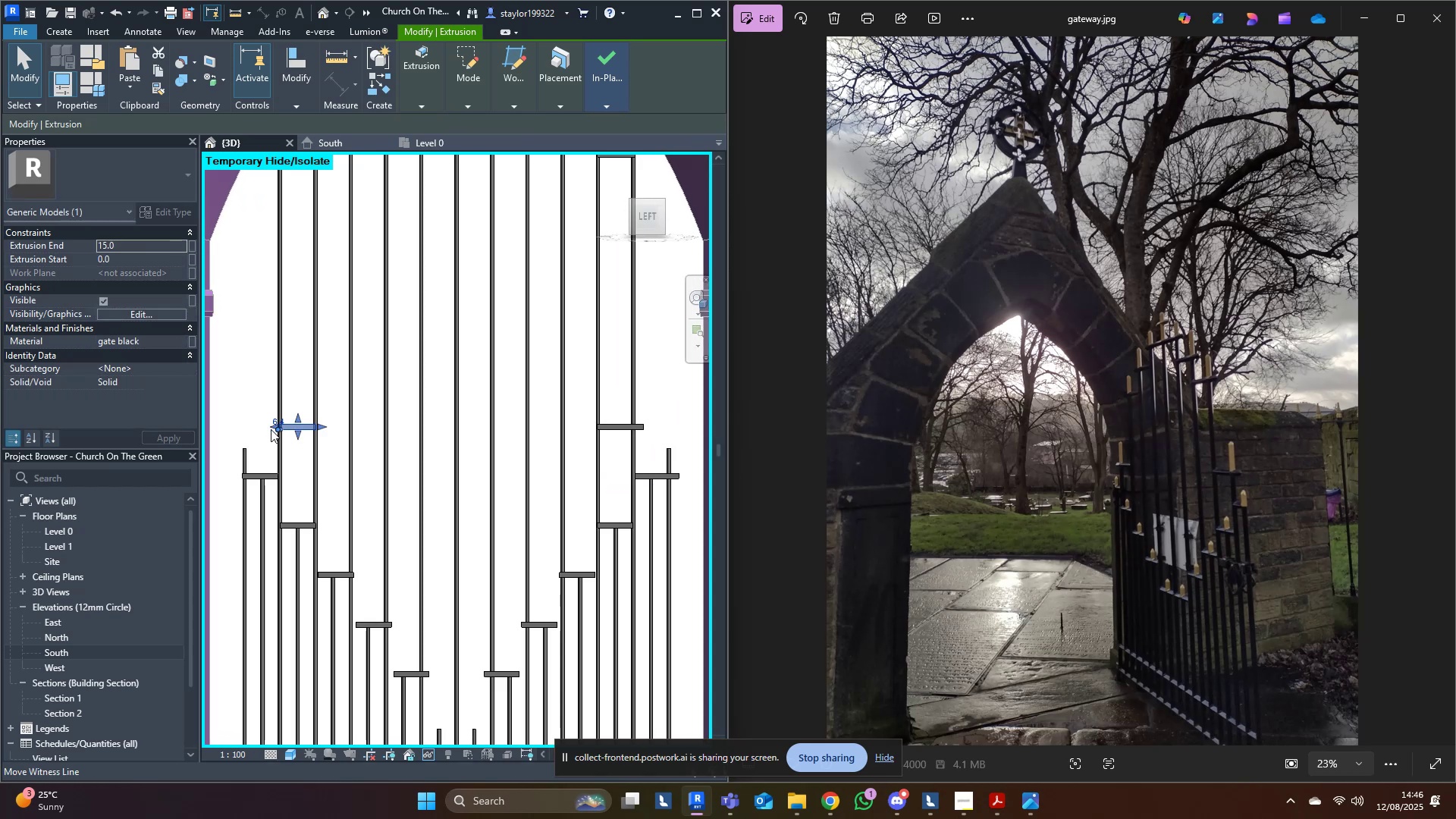 
scroll: coordinate [318, 405], scroll_direction: up, amount: 14.0
 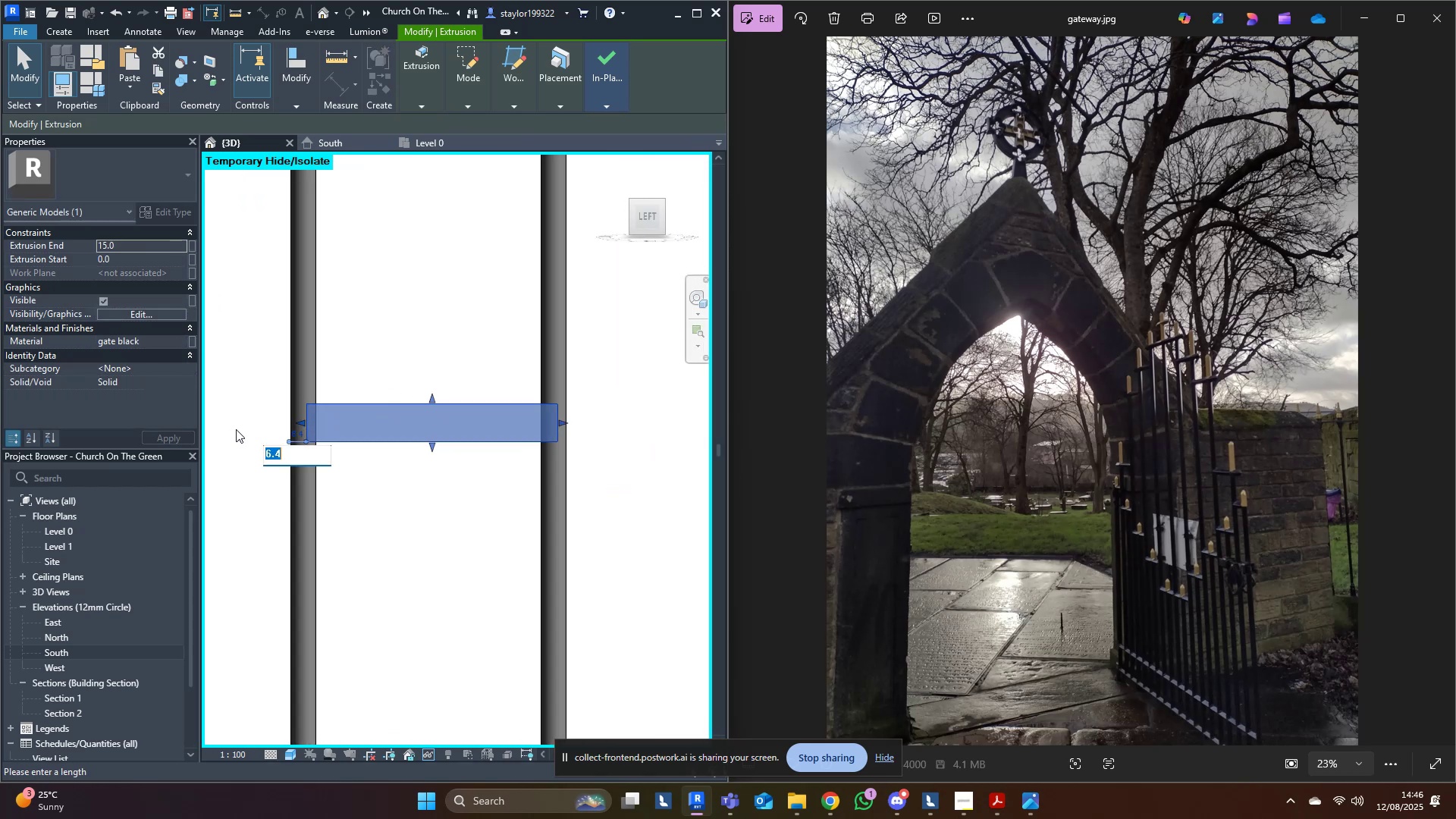 
double_click([378, 347])
 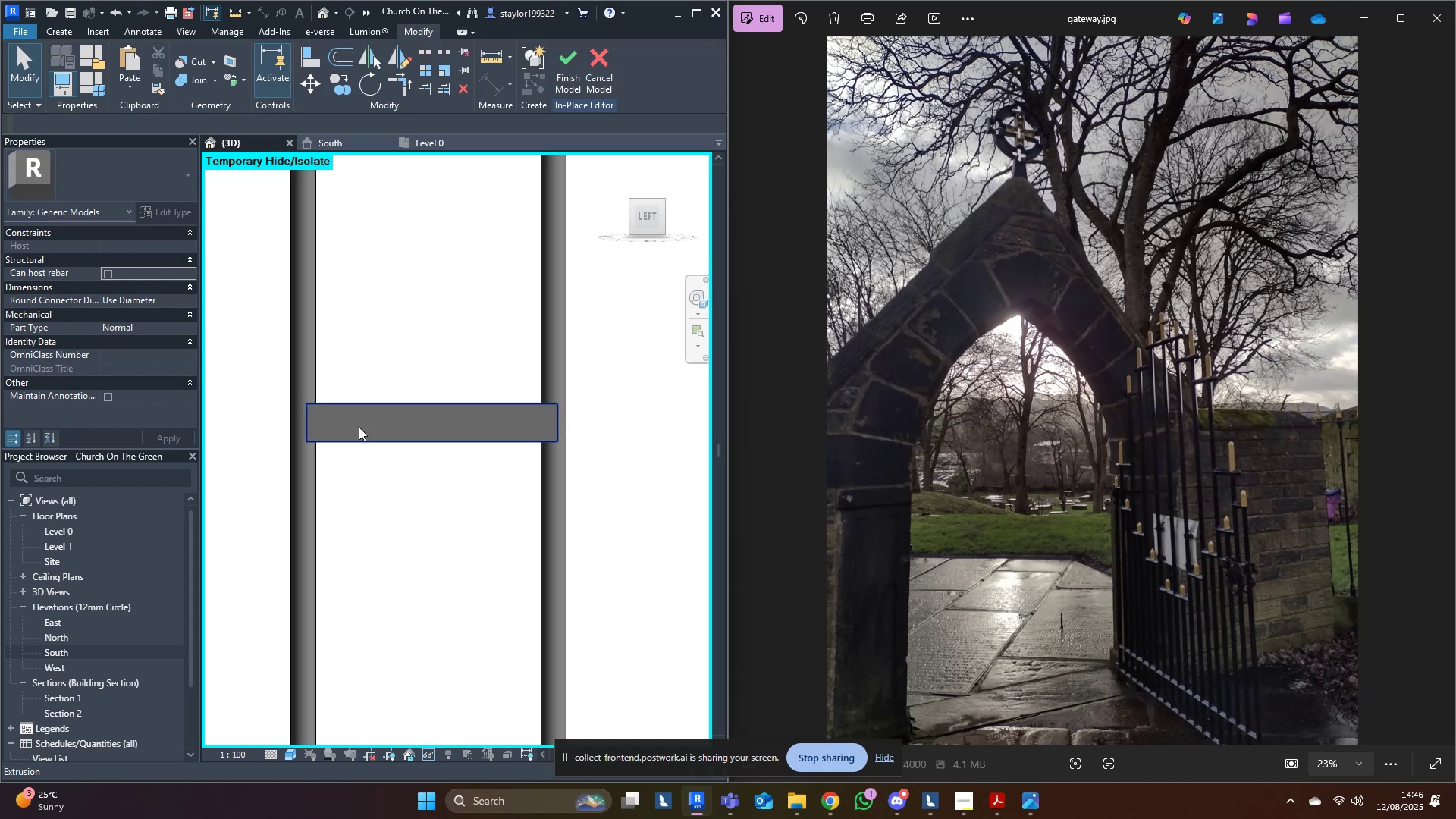 
triple_click([359, 434])
 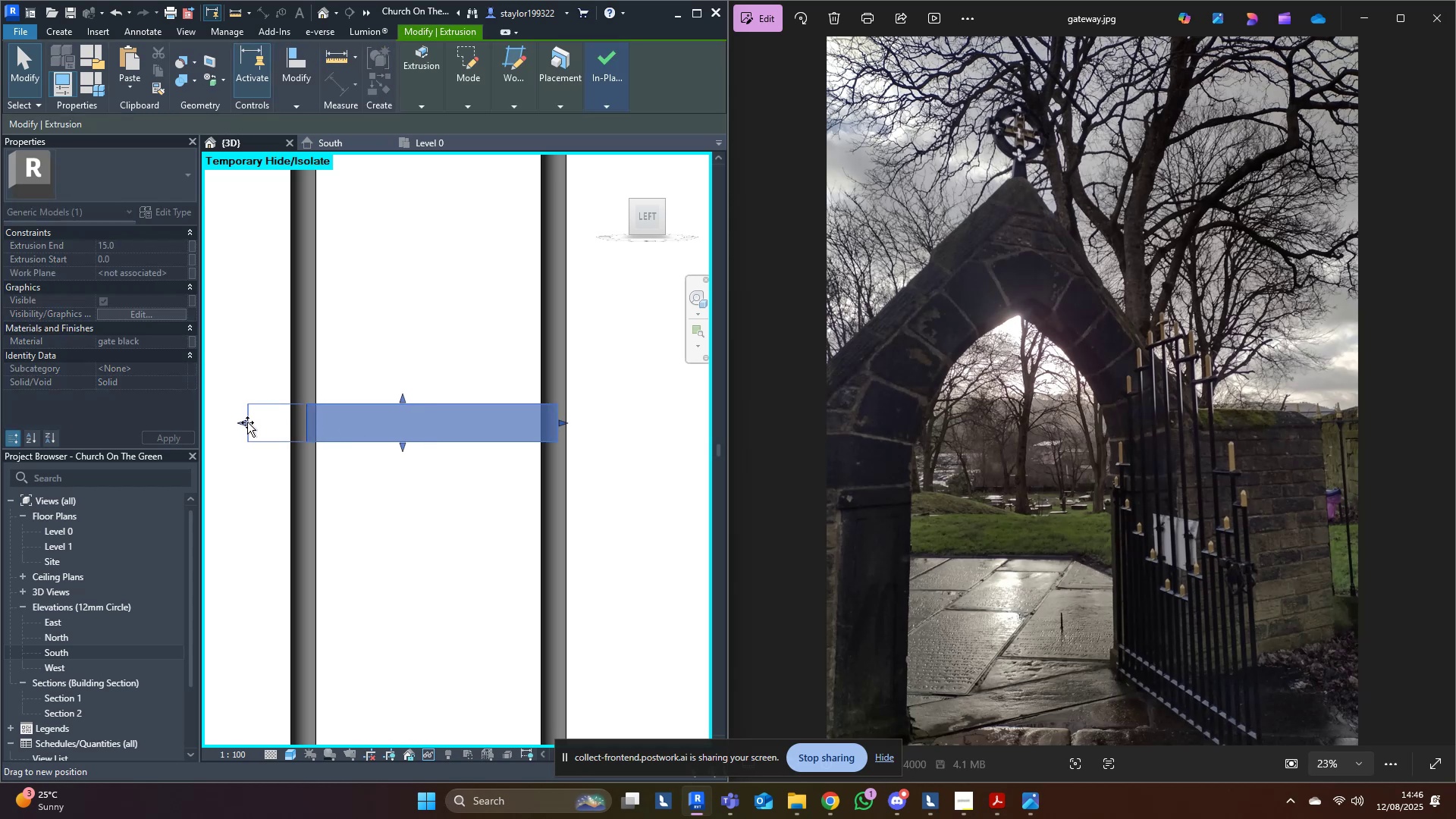 
scroll: coordinate [304, 504], scroll_direction: down, amount: 15.0
 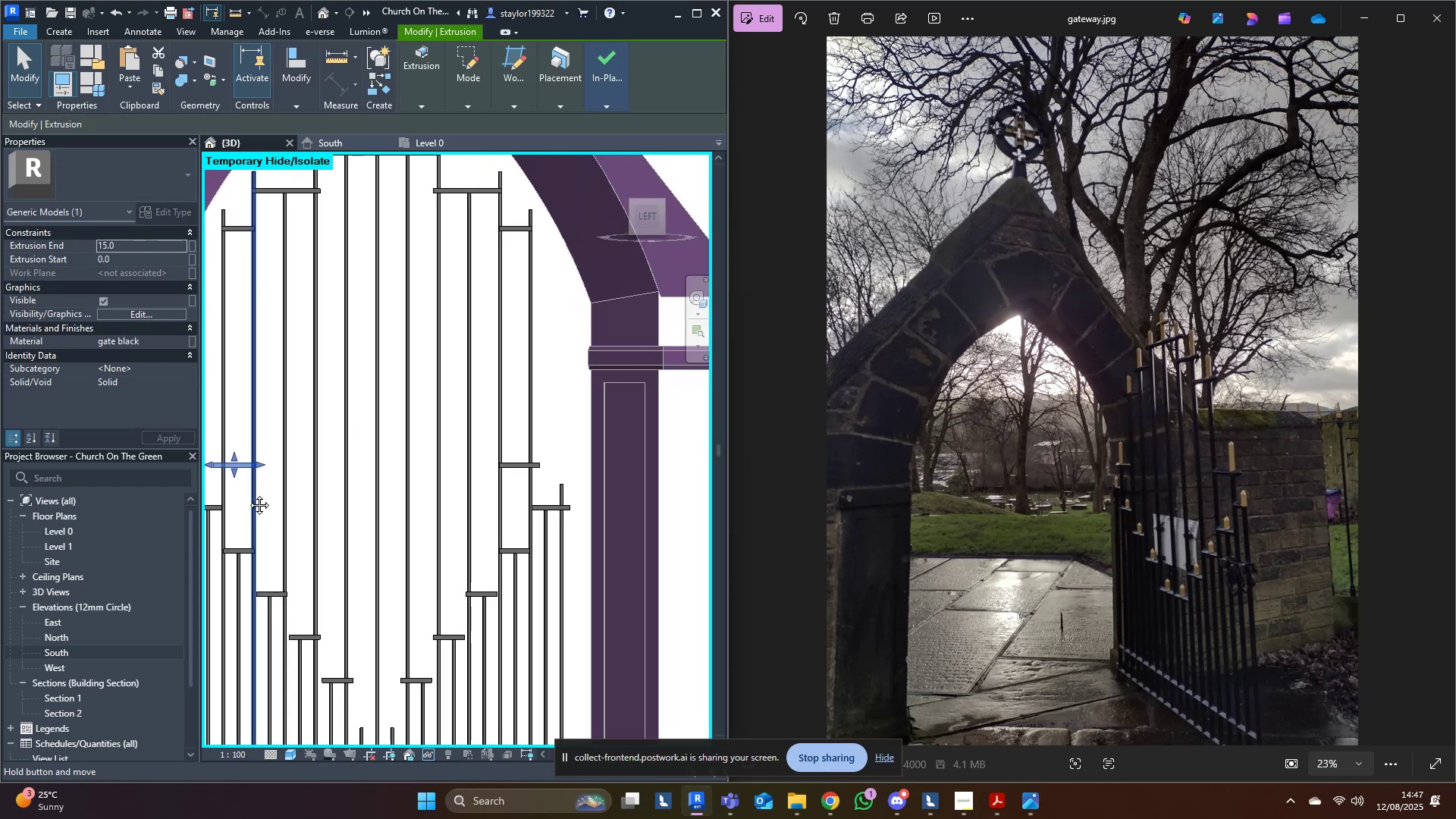 
scroll: coordinate [356, 521], scroll_direction: up, amount: 5.0
 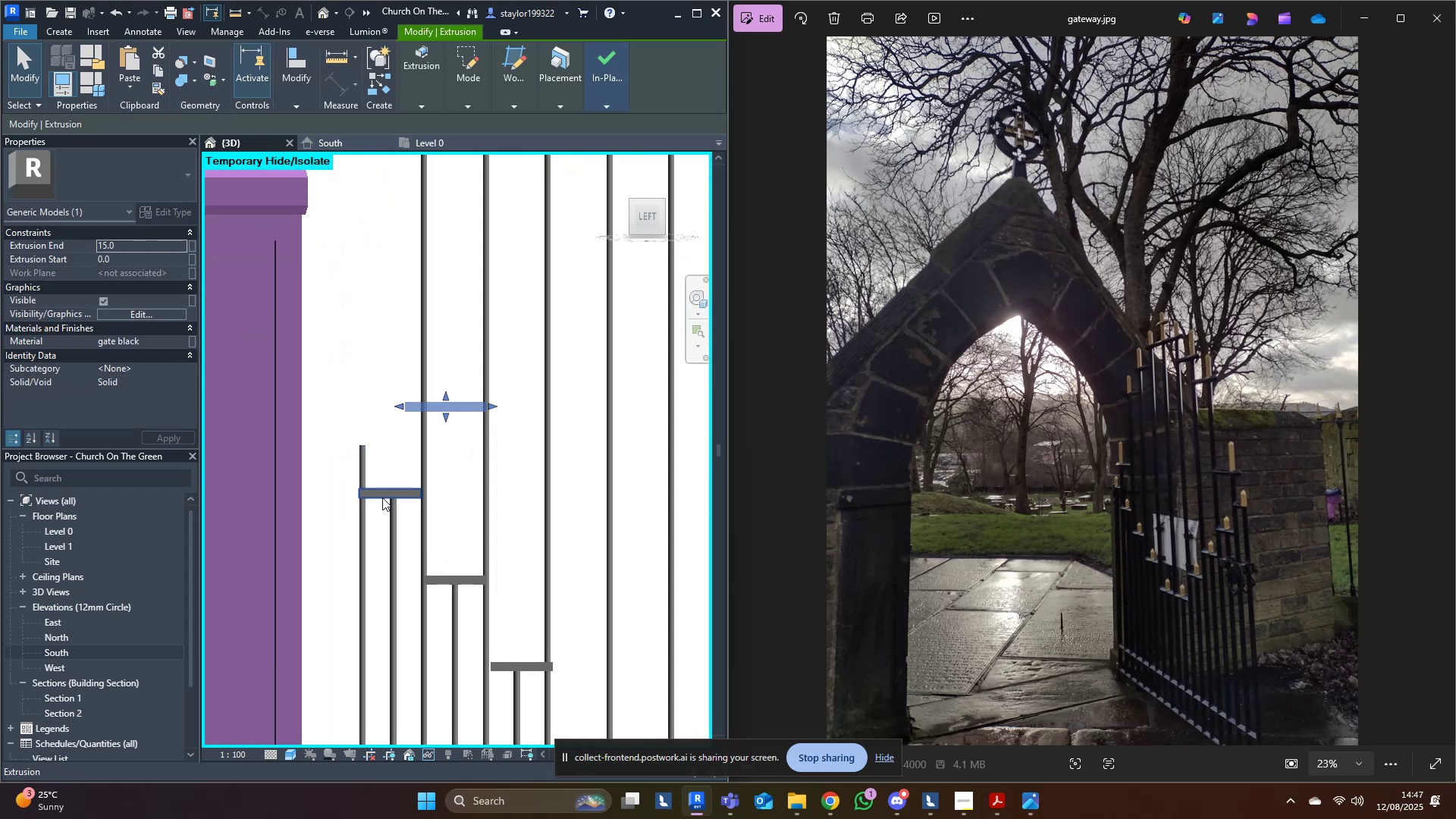 
left_click([383, 493])
 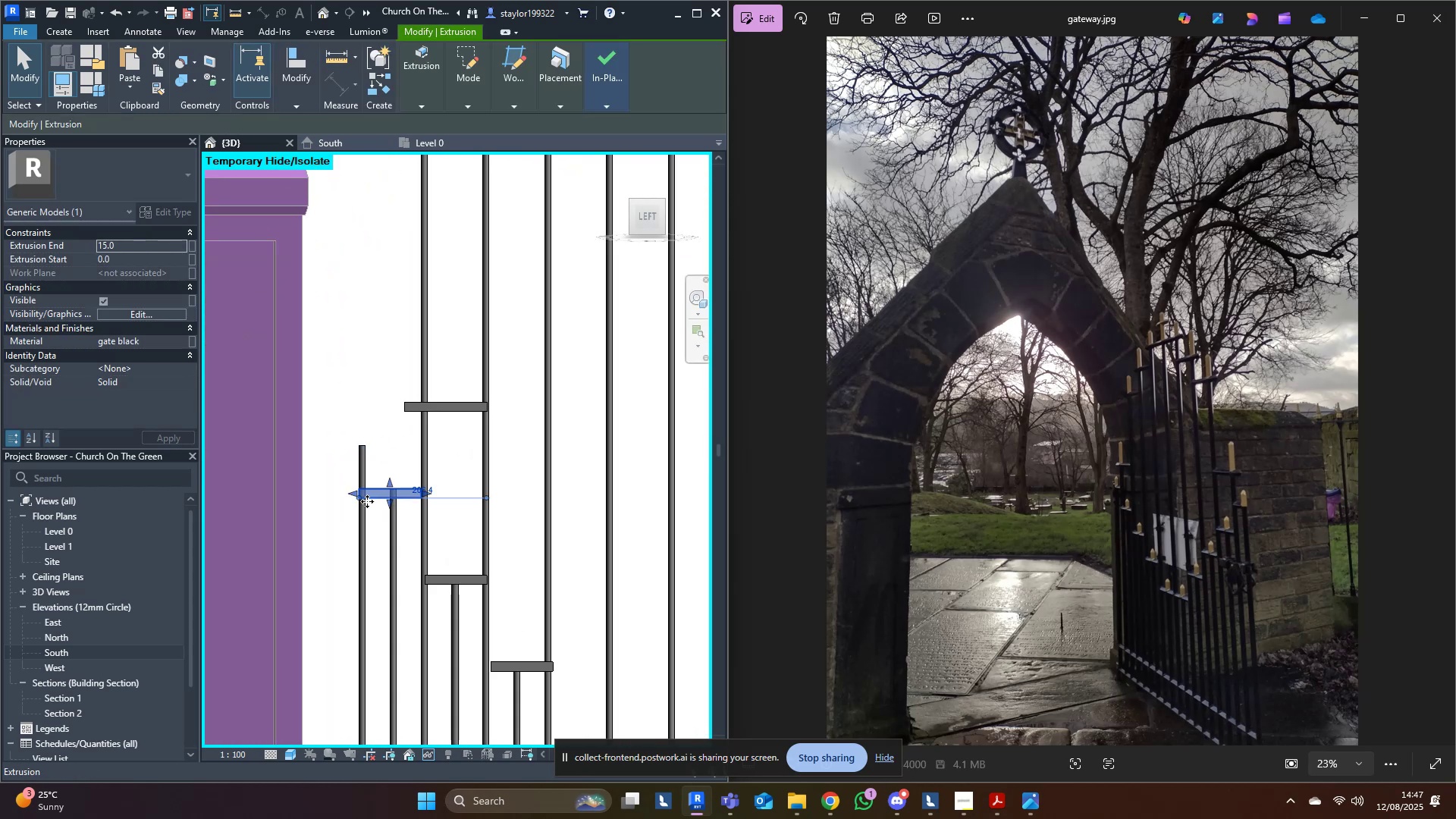 
scroll: coordinate [363, 491], scroll_direction: up, amount: 9.0
 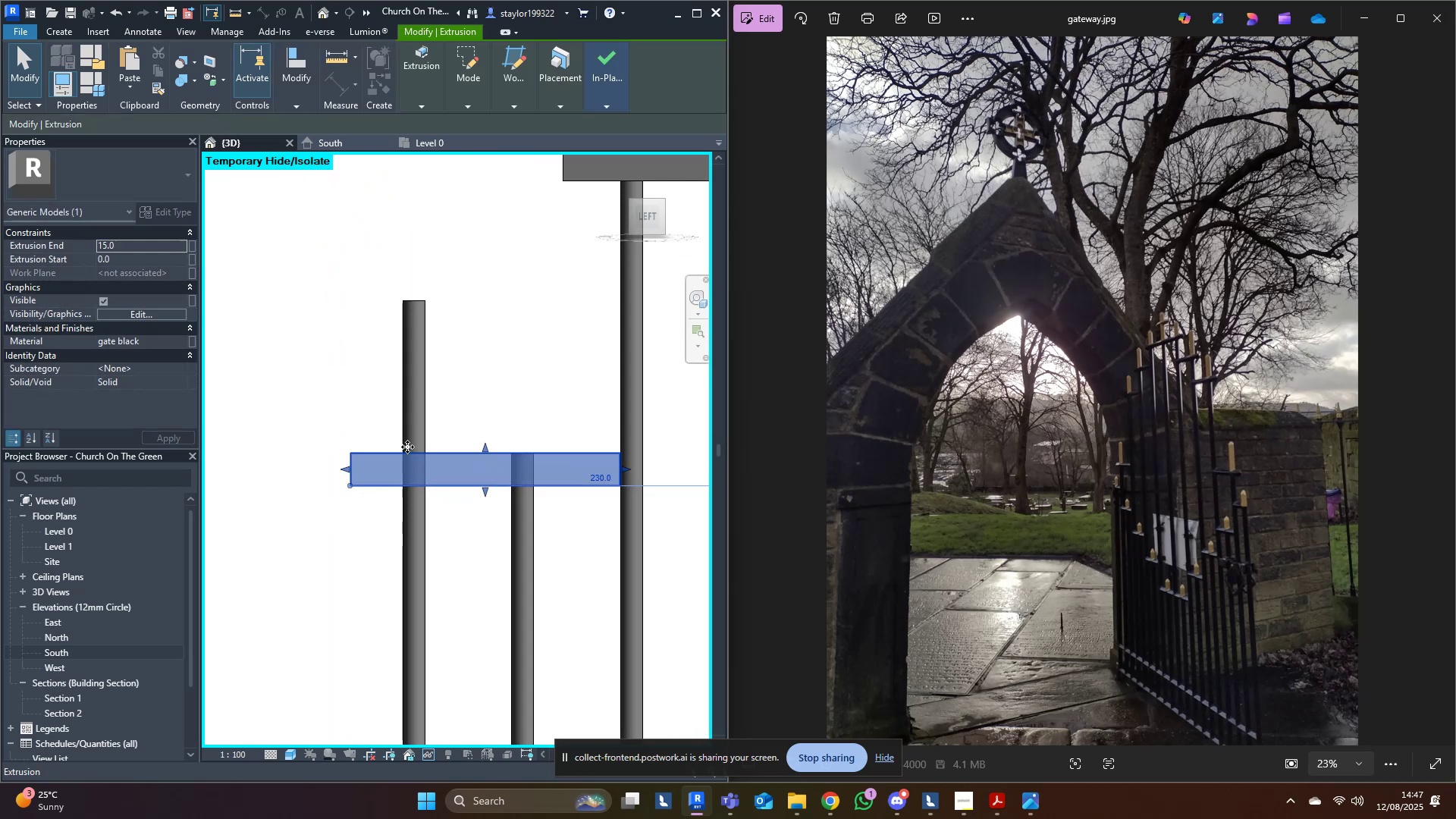 
scroll: coordinate [522, 386], scroll_direction: down, amount: 18.0
 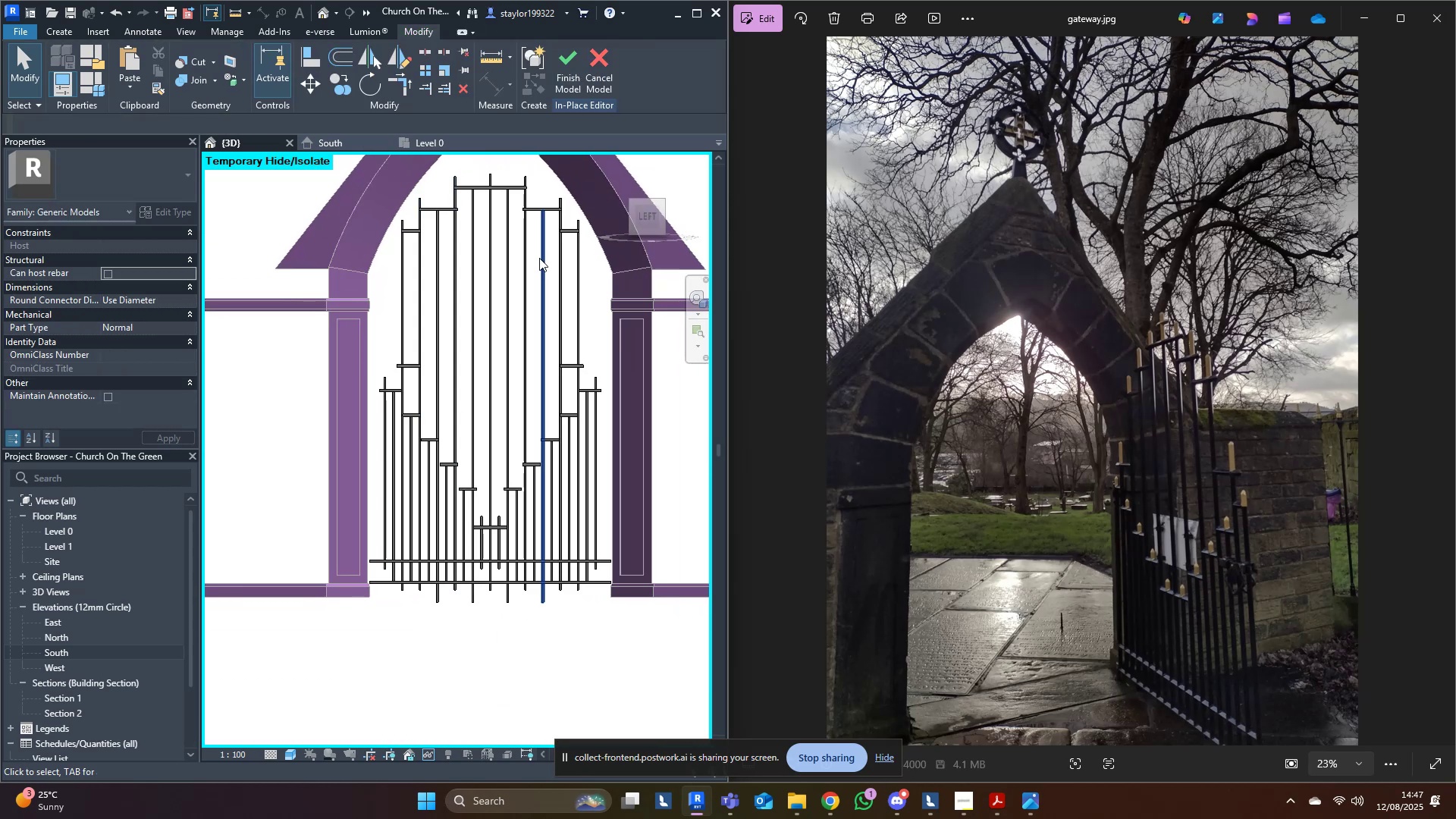 
left_click([566, 63])
 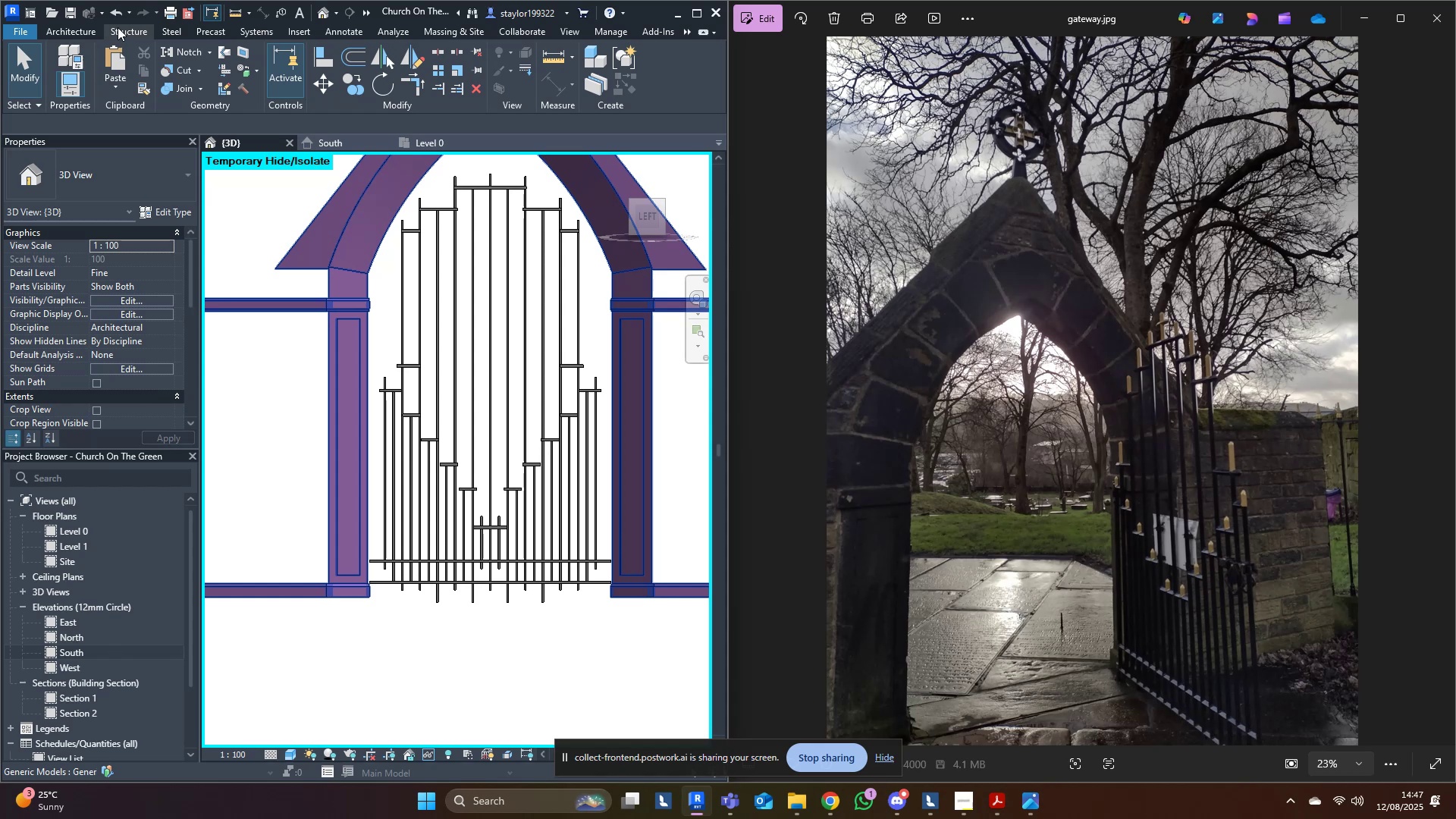 
left_click([69, 11])
 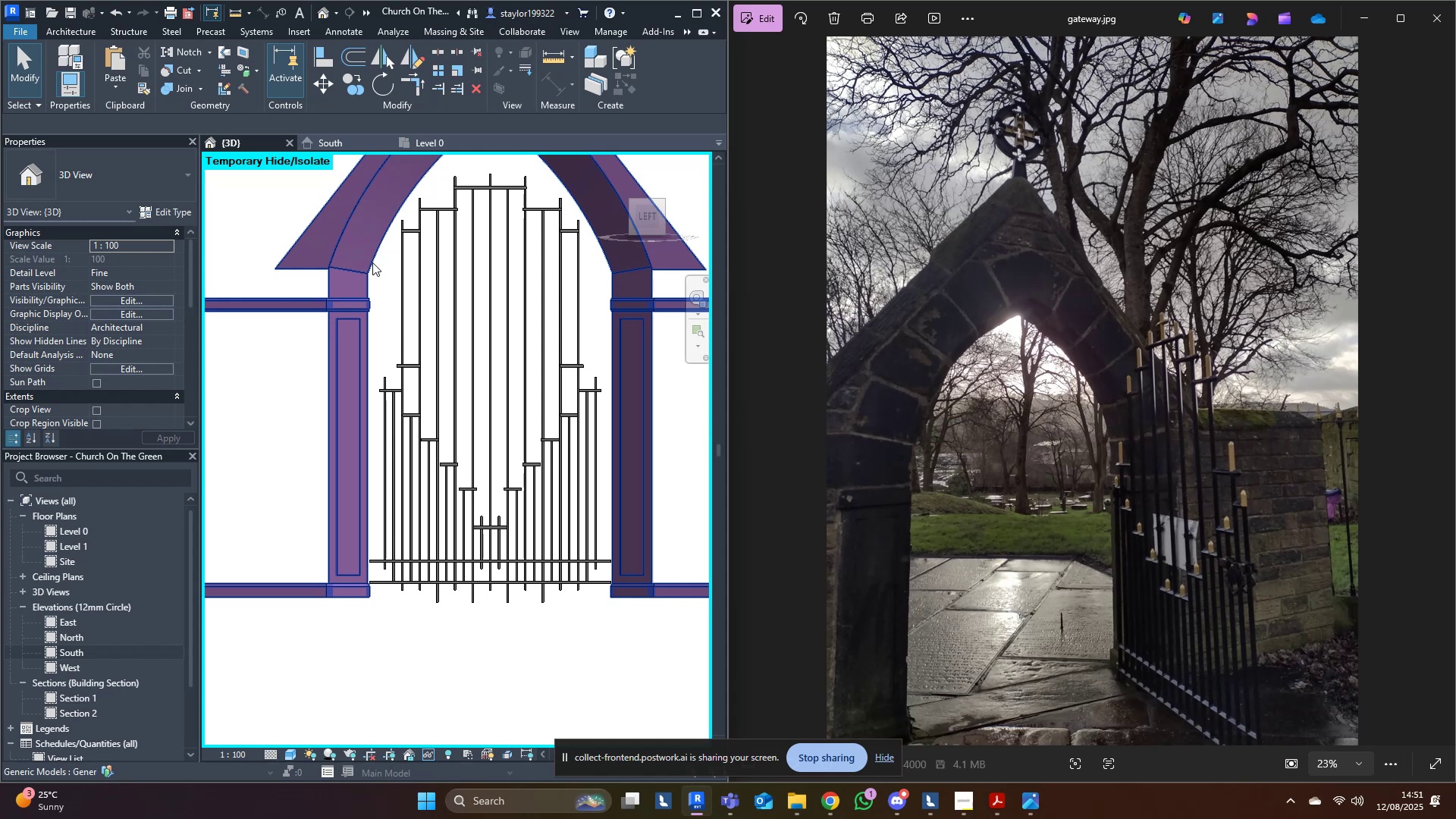 
wait(259.77)
 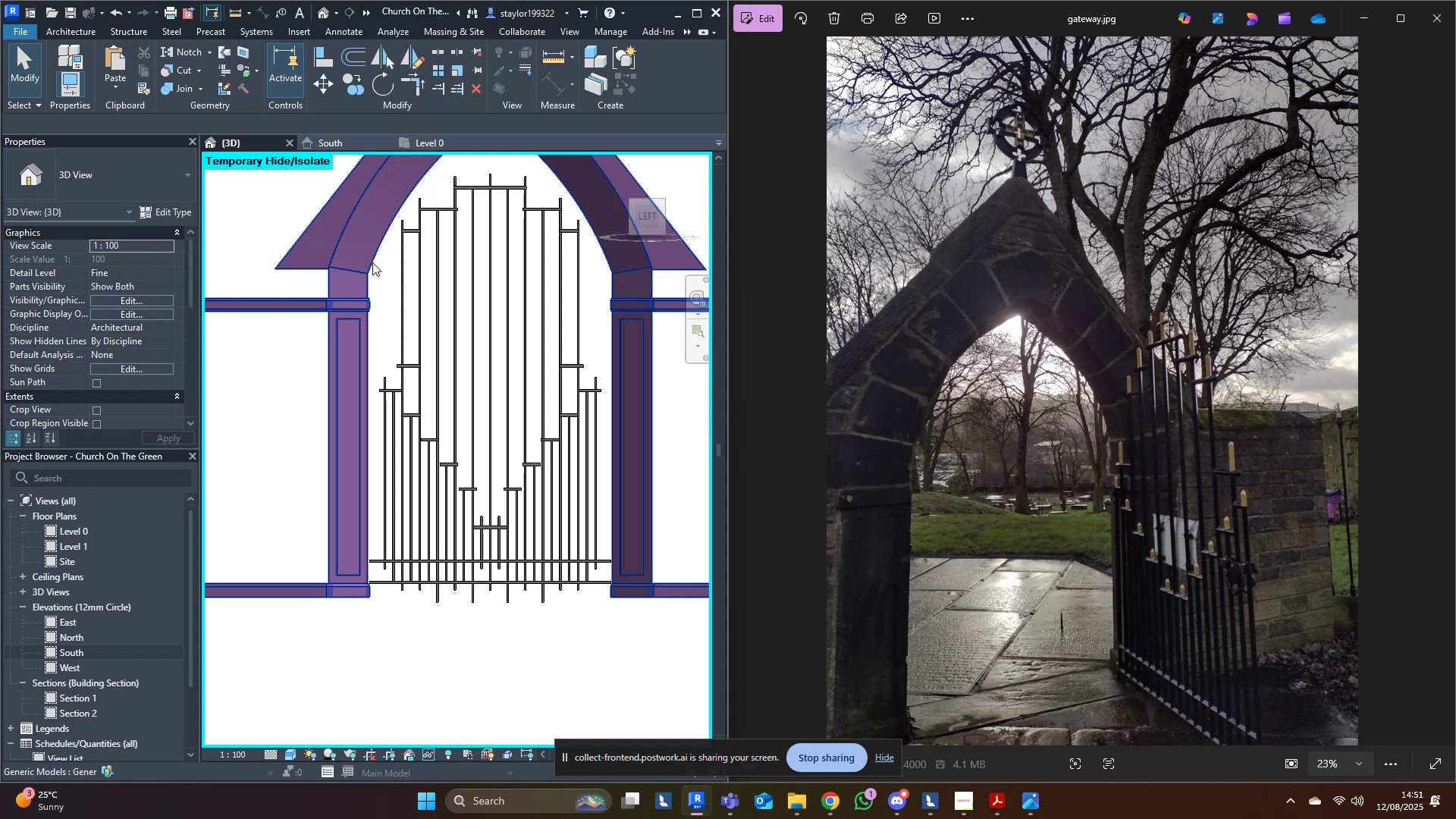 
middle_click([534, 350])
 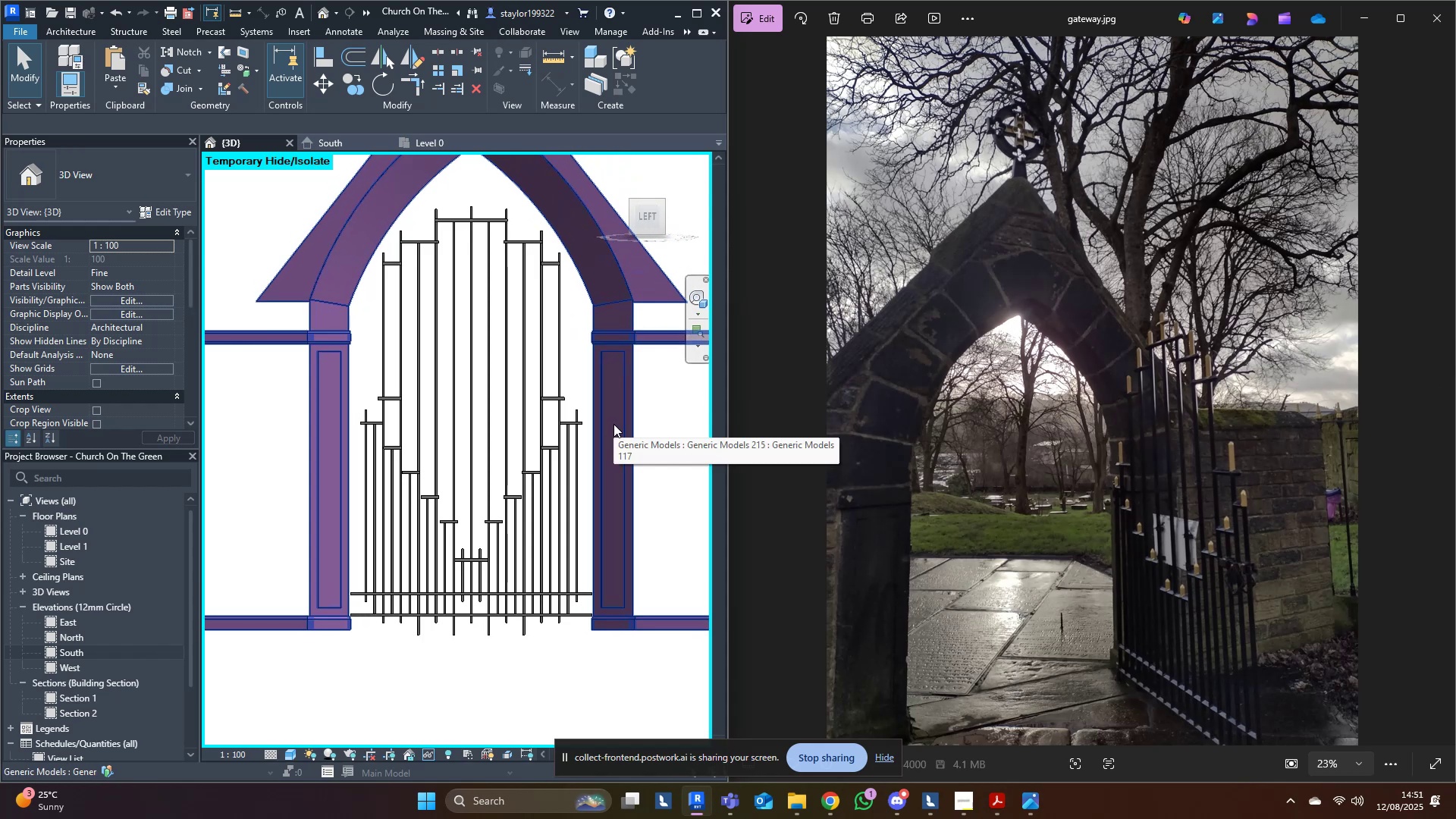 
wait(5.34)
 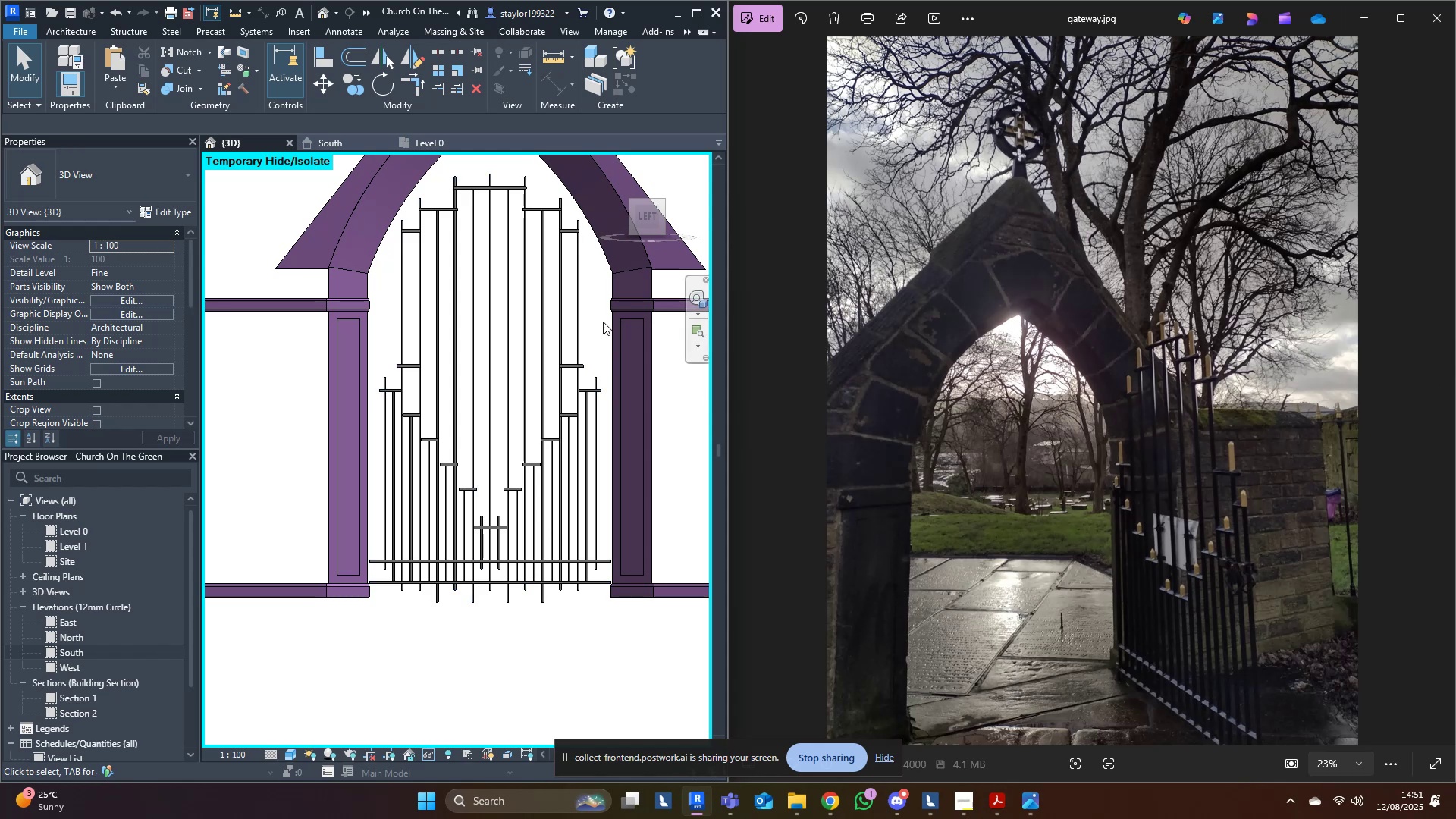 
scroll: coordinate [431, 547], scroll_direction: up, amount: 4.0
 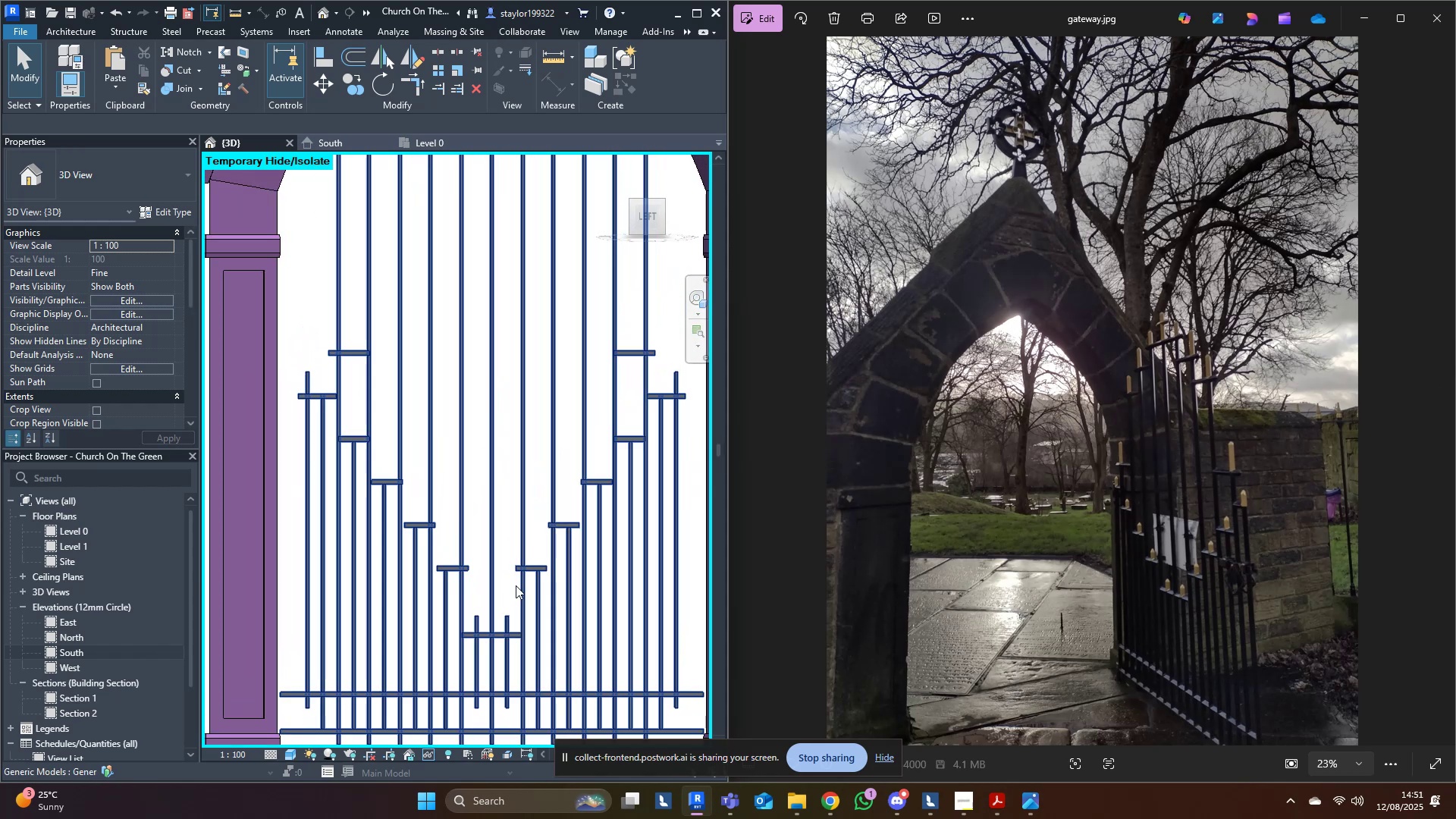 
wait(5.29)
 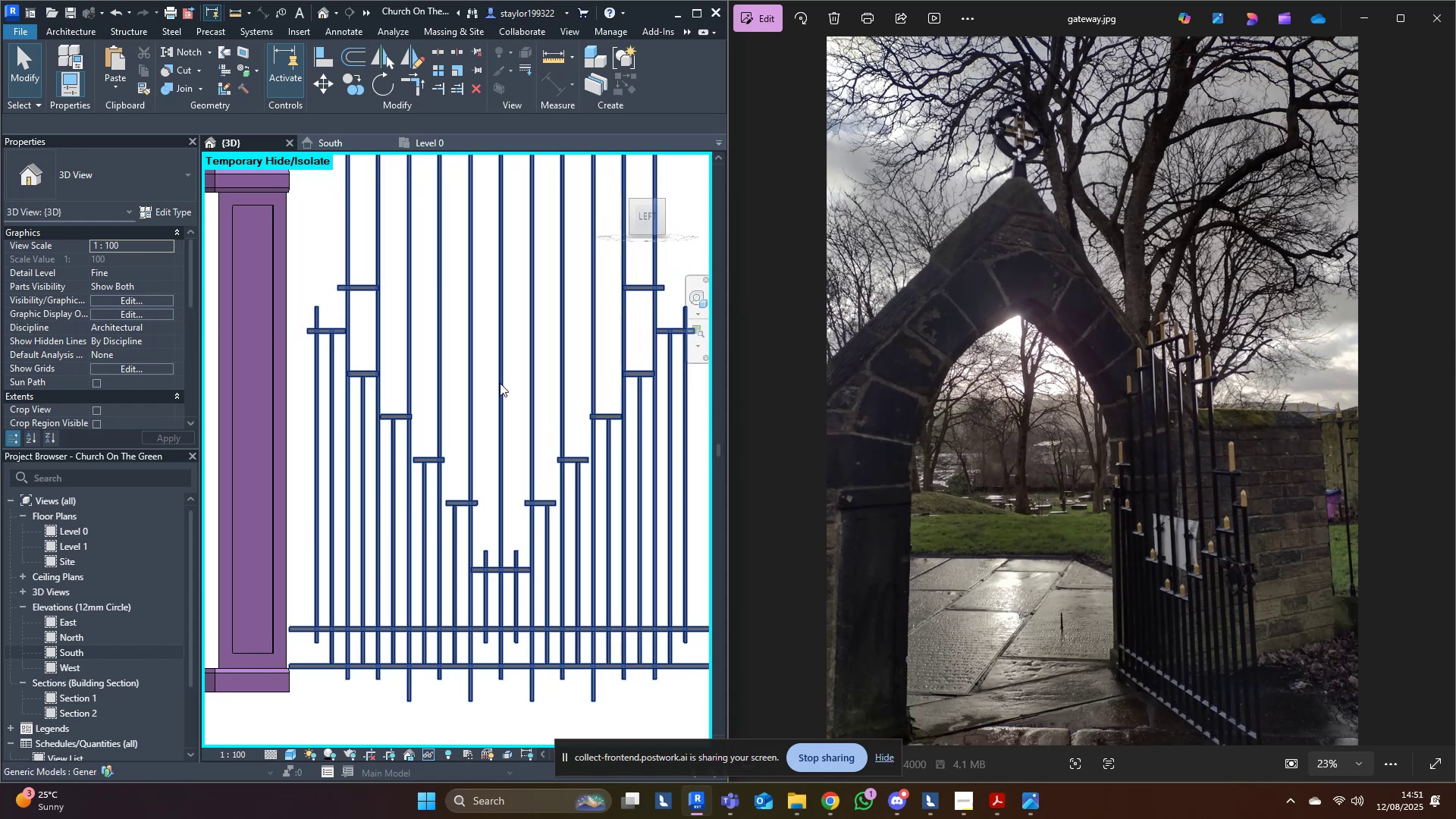 
scroll: coordinate [418, 570], scroll_direction: down, amount: 4.0
 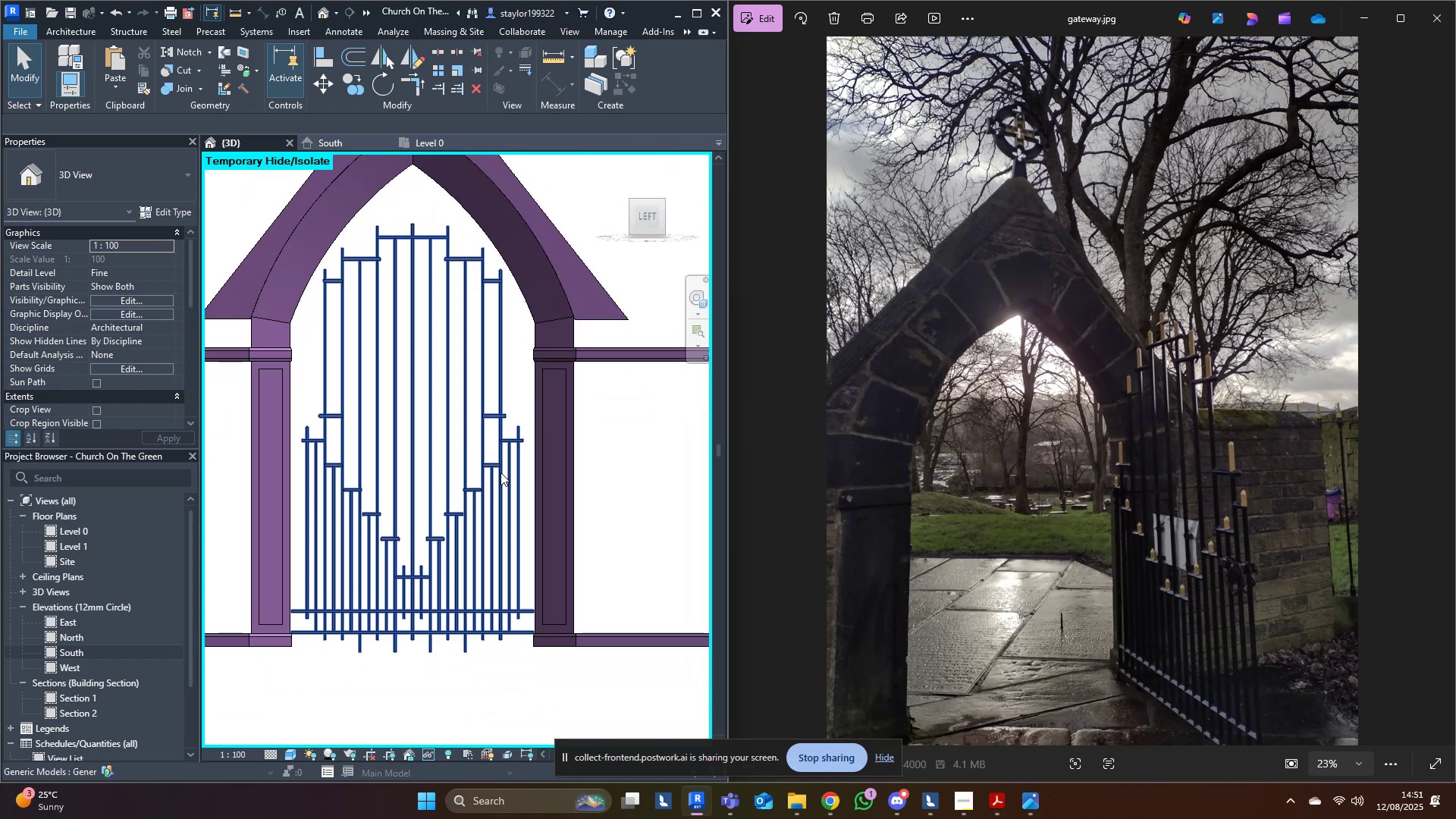 
hold_key(key=ShiftLeft, duration=0.63)
 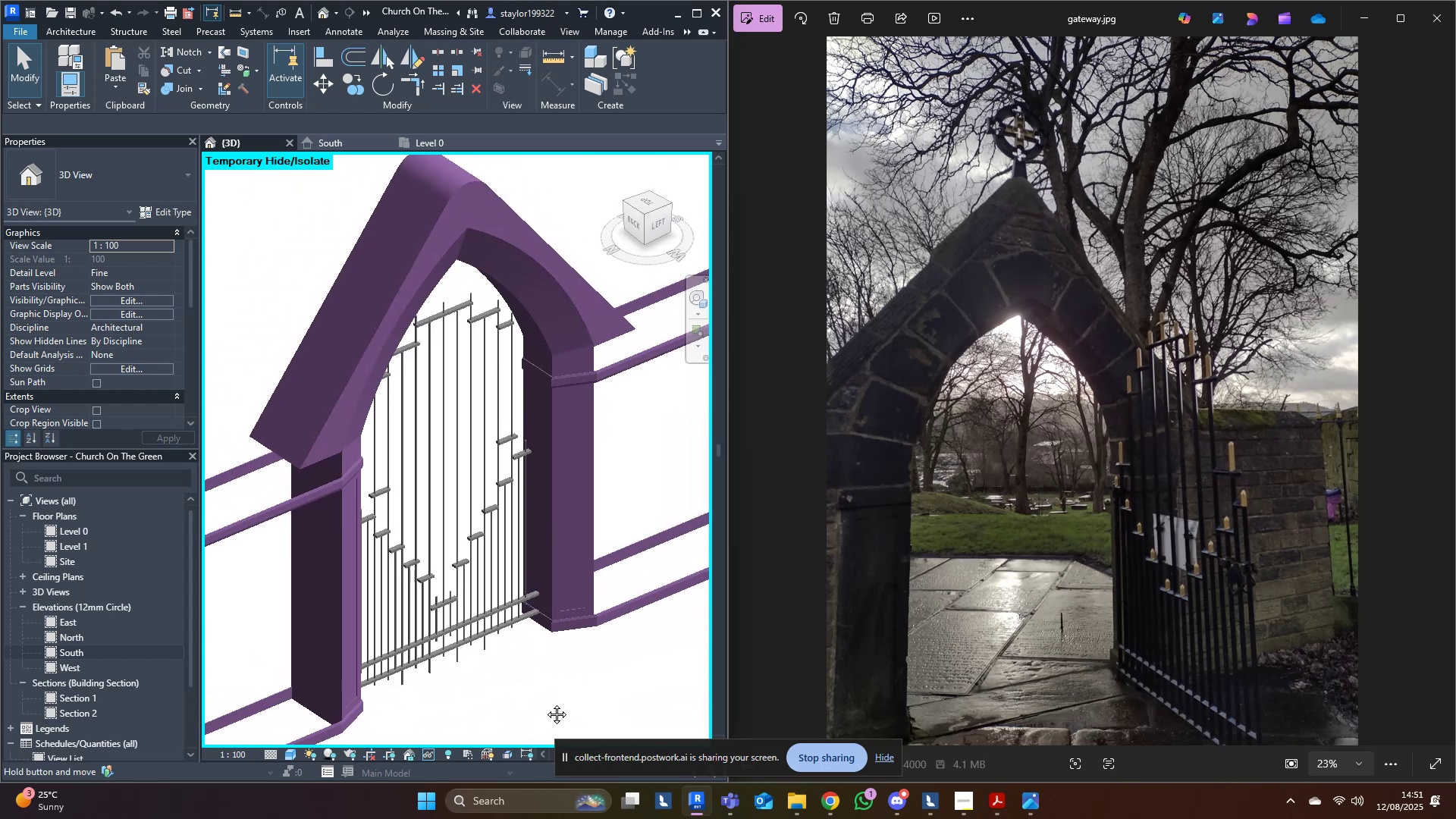 
scroll: coordinate [529, 696], scroll_direction: up, amount: 3.0
 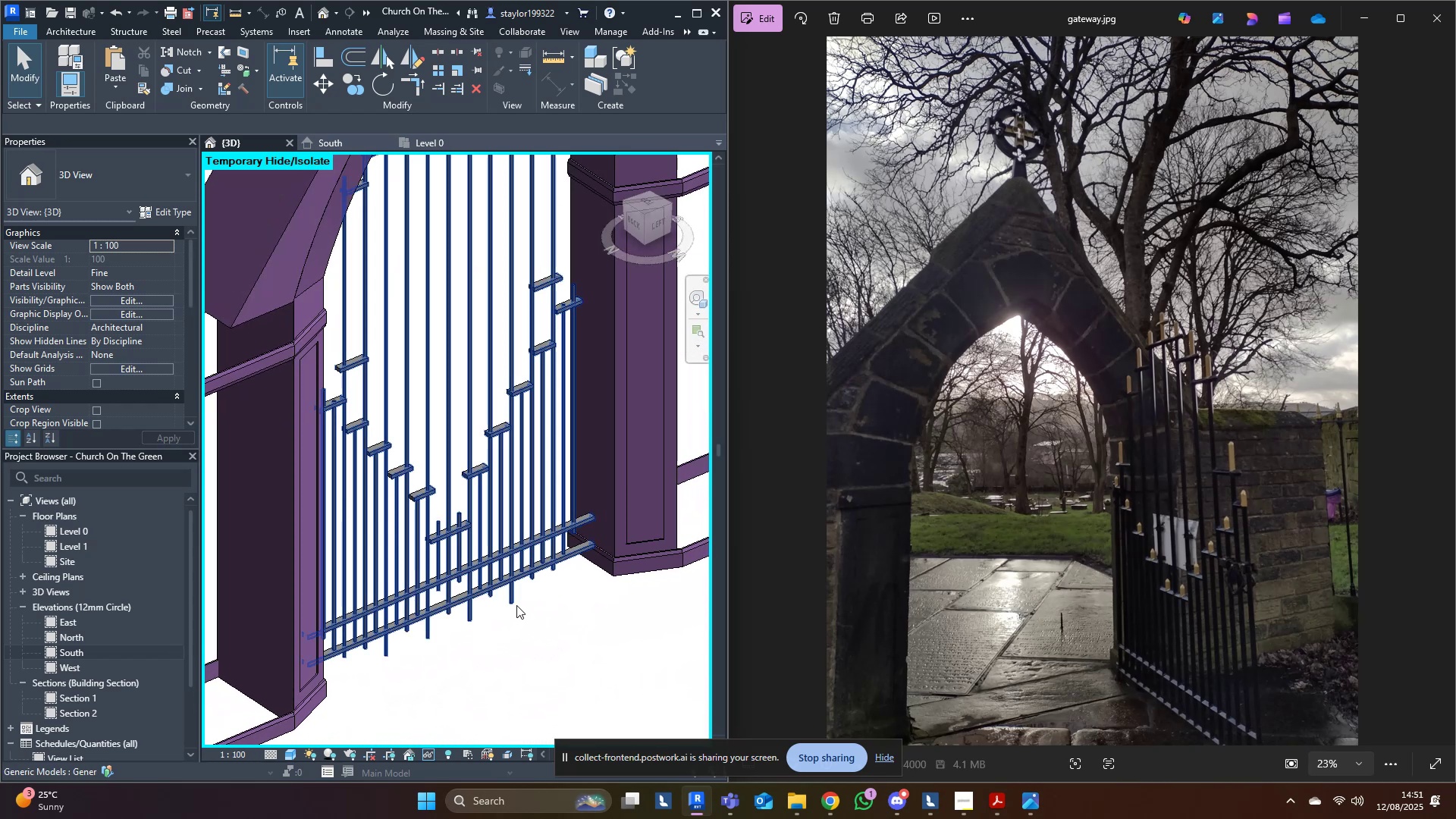 
left_click([517, 605])
 